 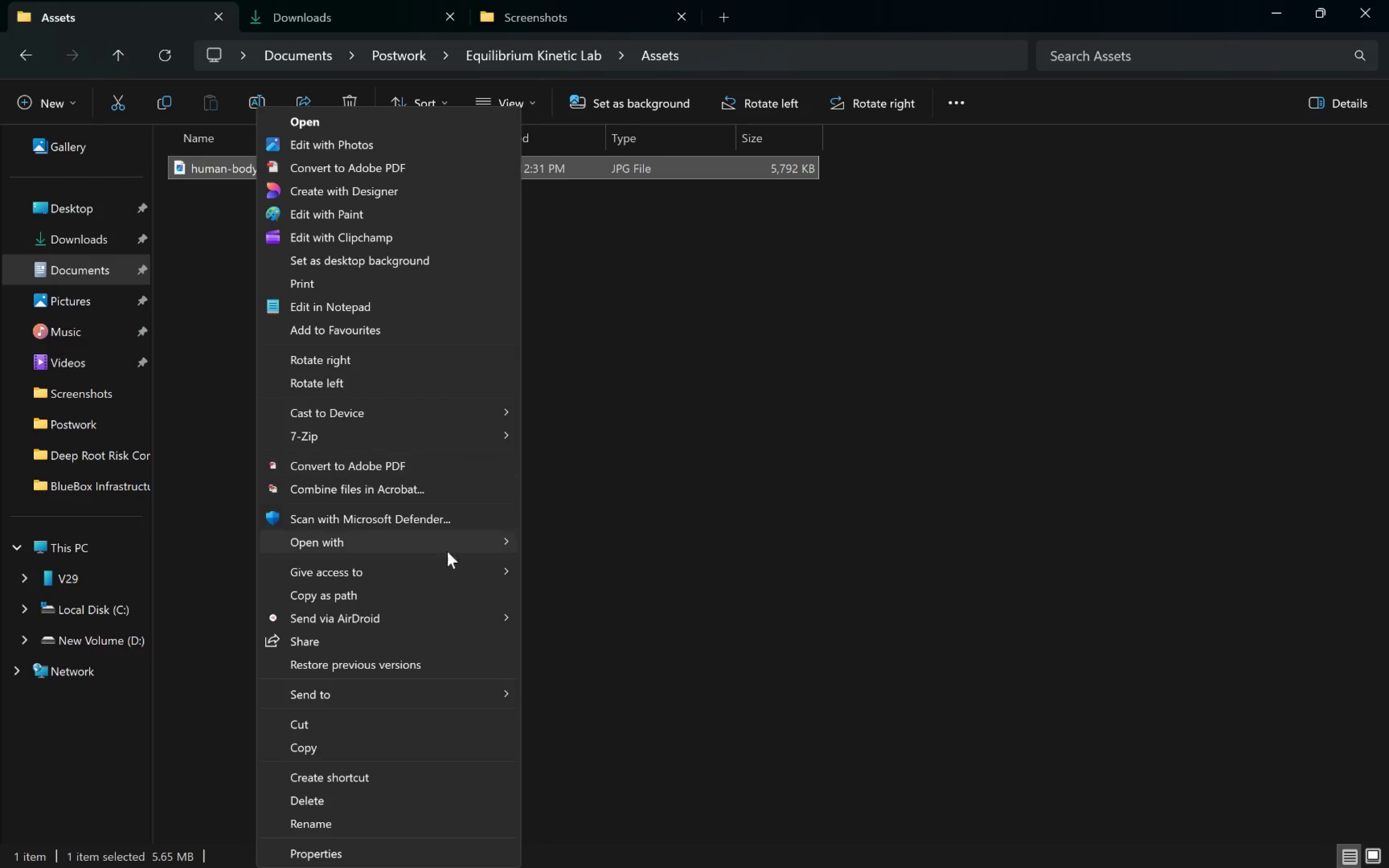 
key(Meta+MetaLeft)
 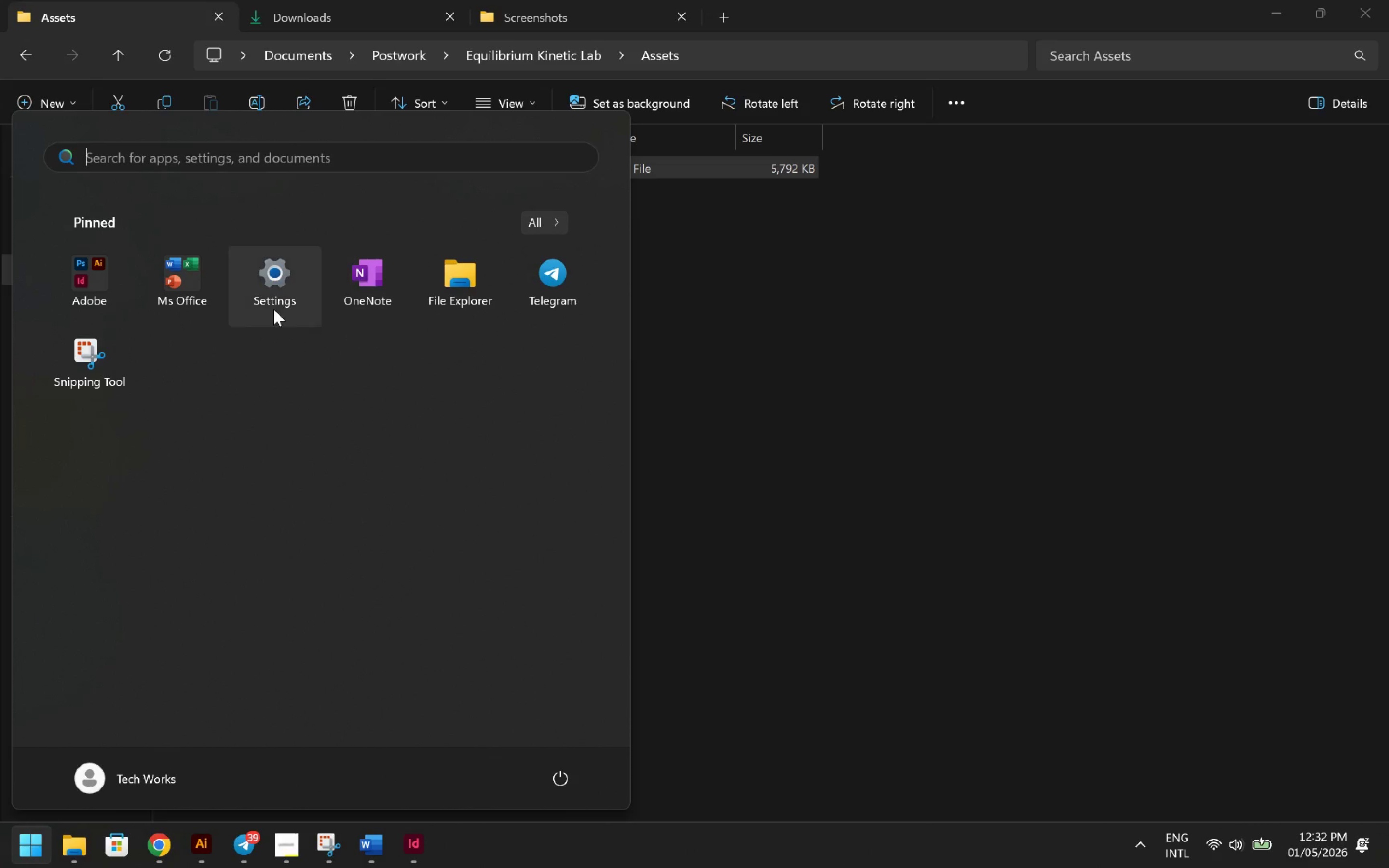 
left_click([101, 273])
 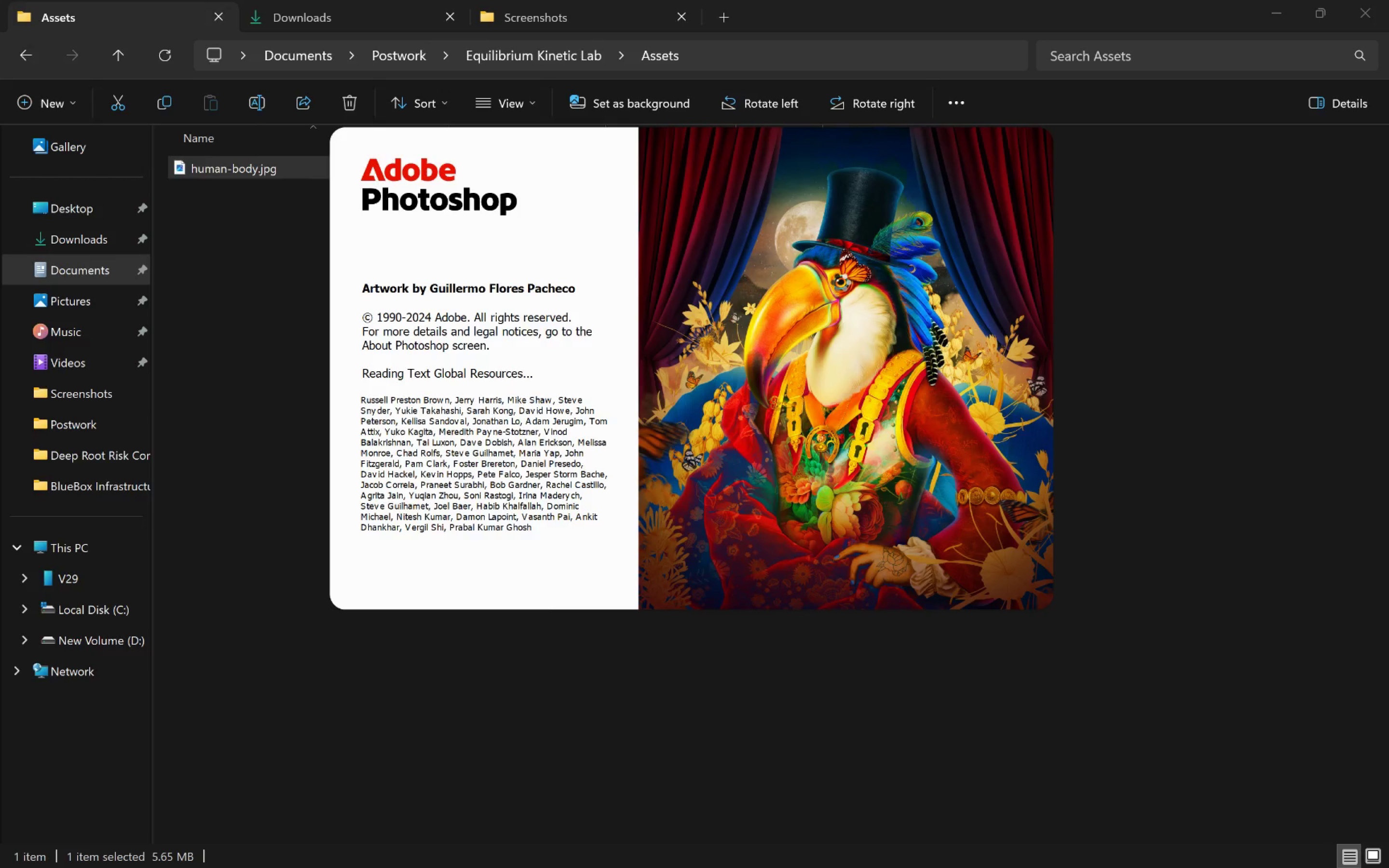 
wait(15.77)
 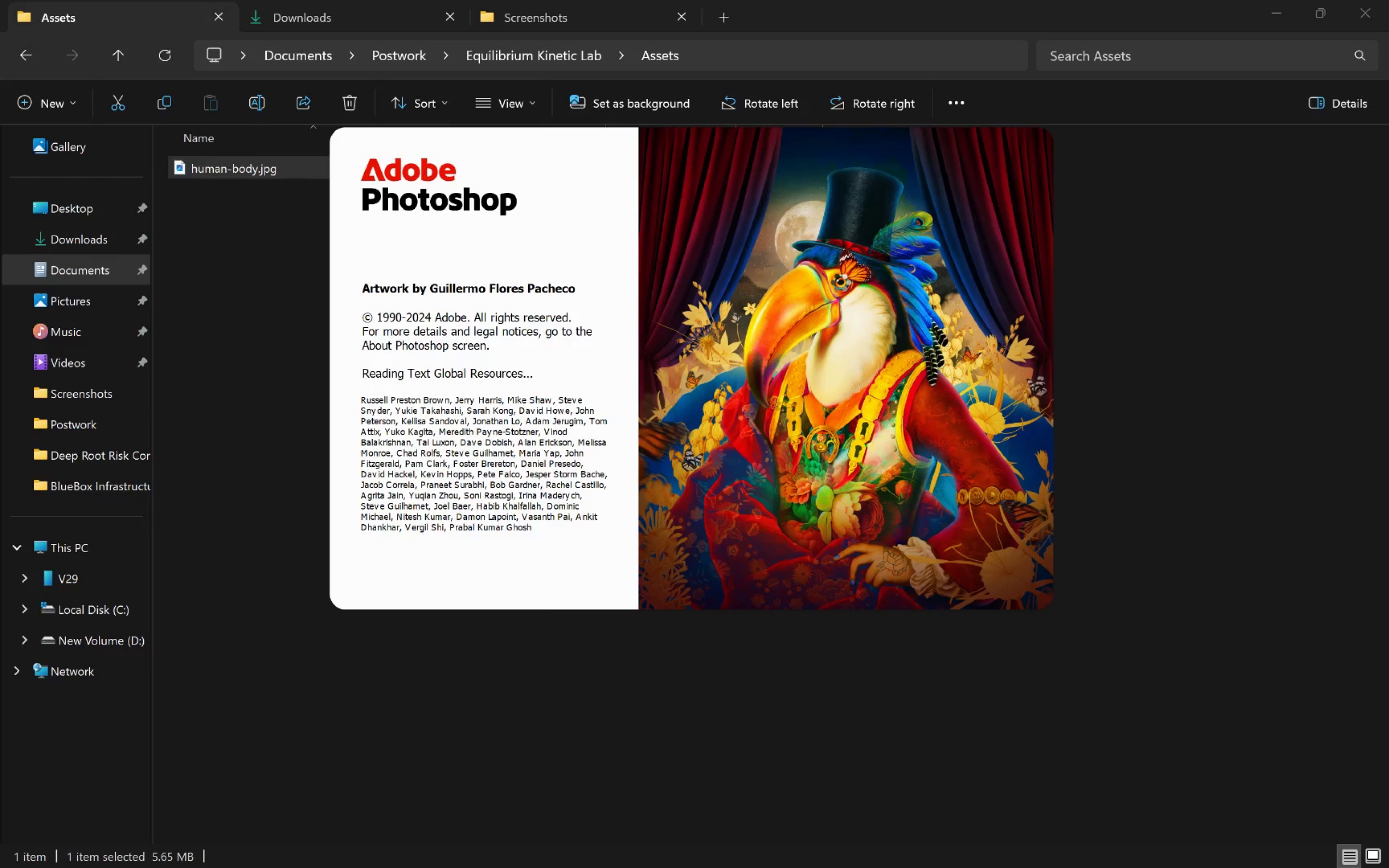 
key(Alt+Tab)
 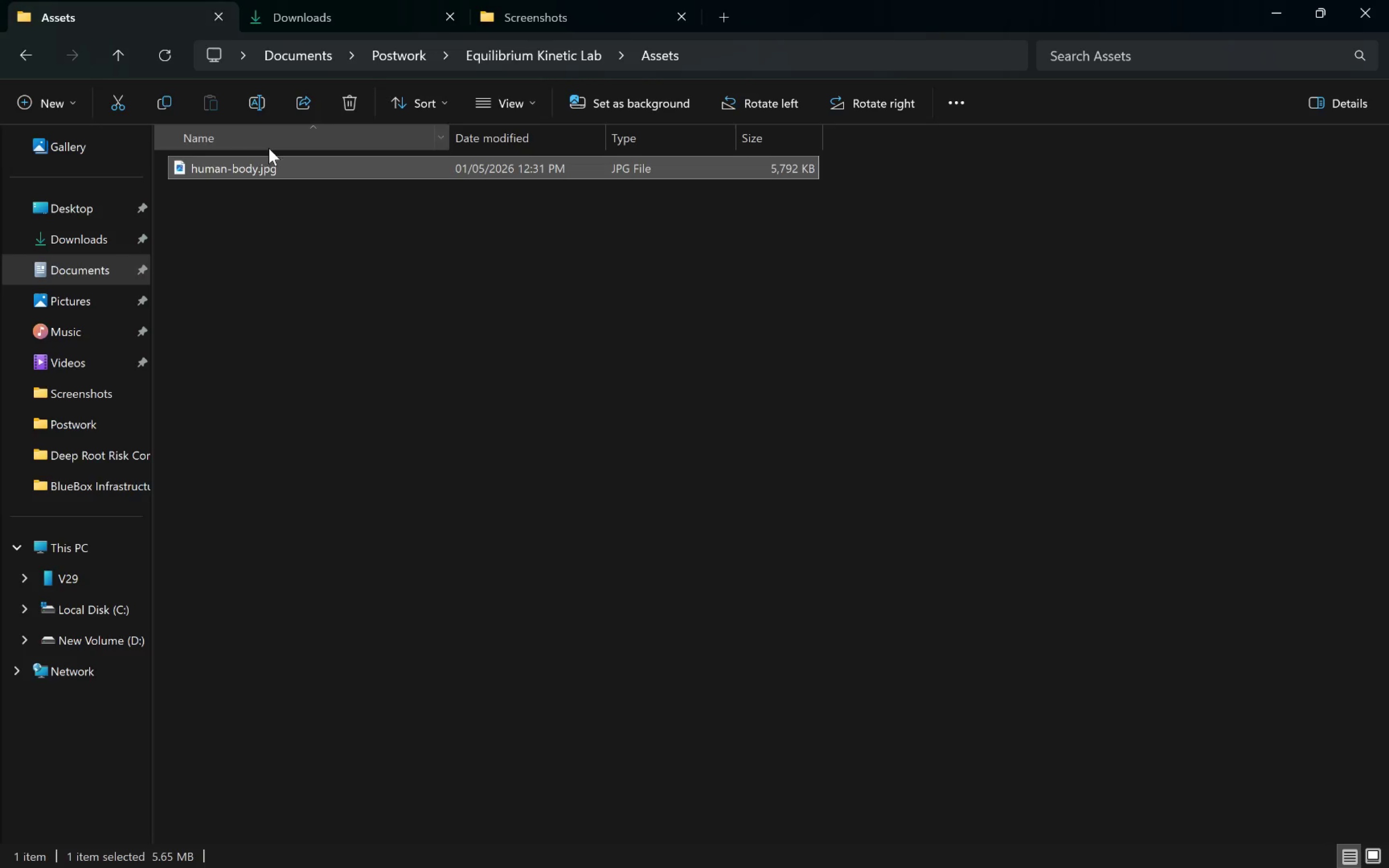 
left_click_drag(start_coordinate=[232, 165], to_coordinate=[558, 215])
 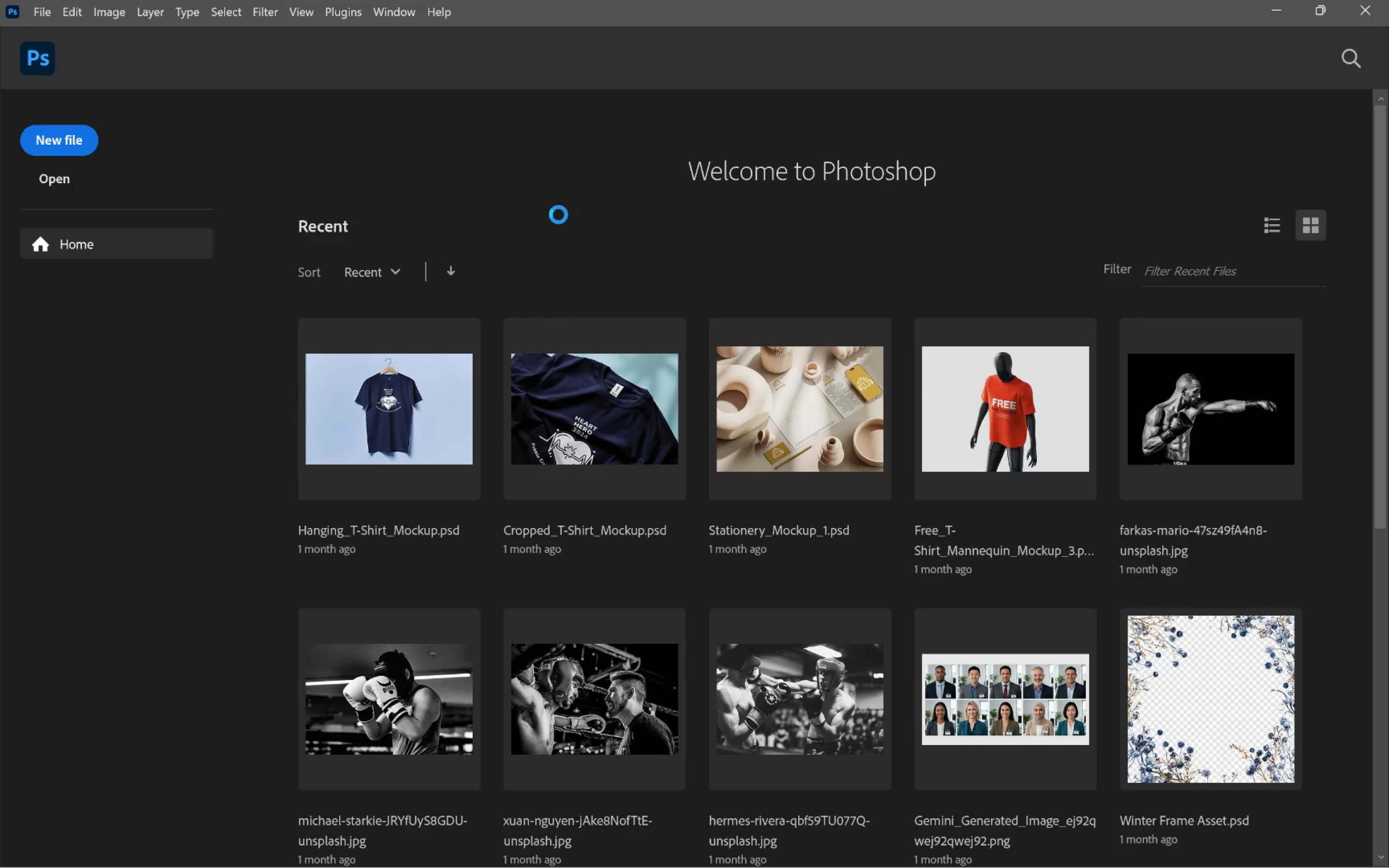 
key(Alt+AltLeft)
 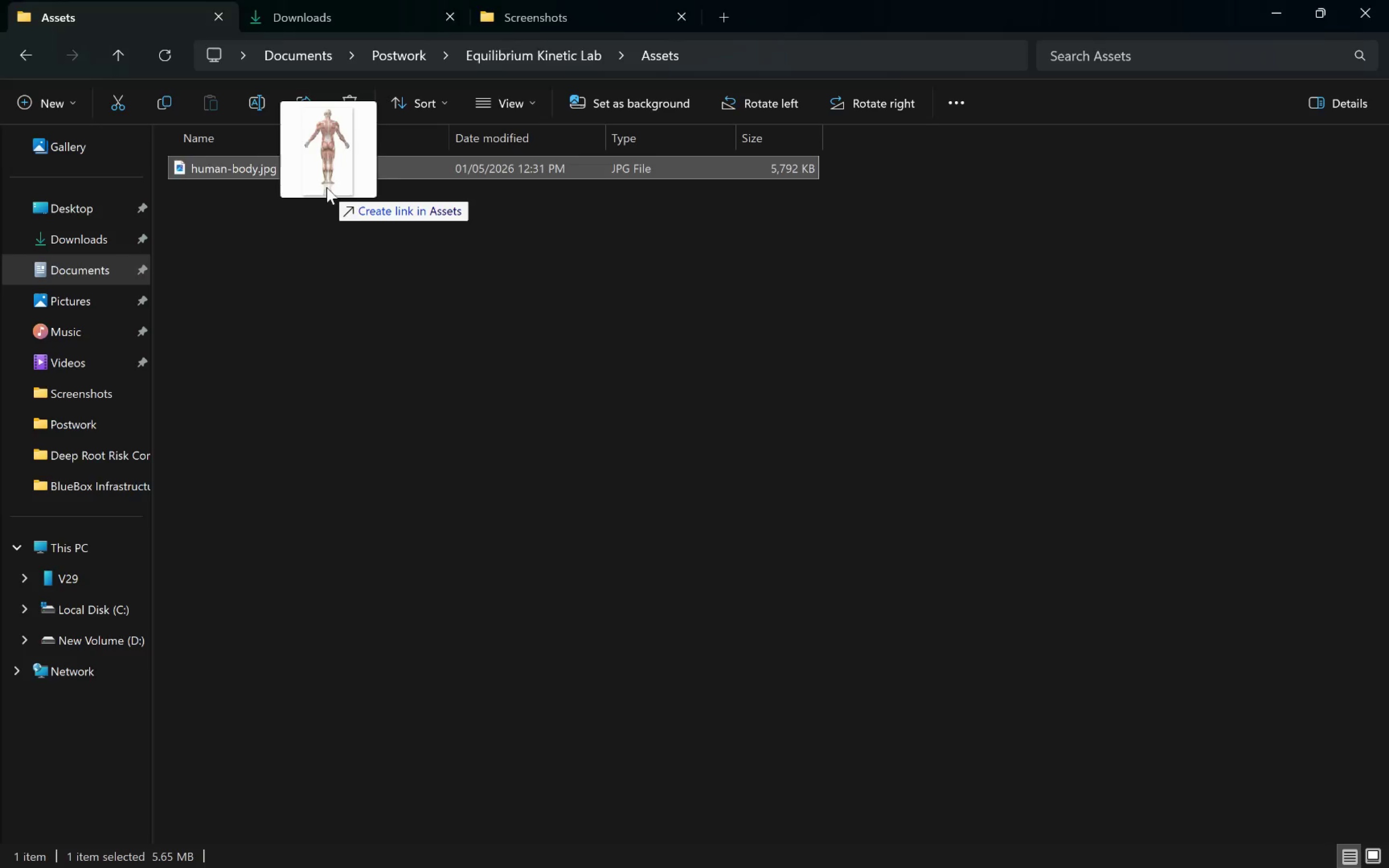 
key(Alt+Tab)
 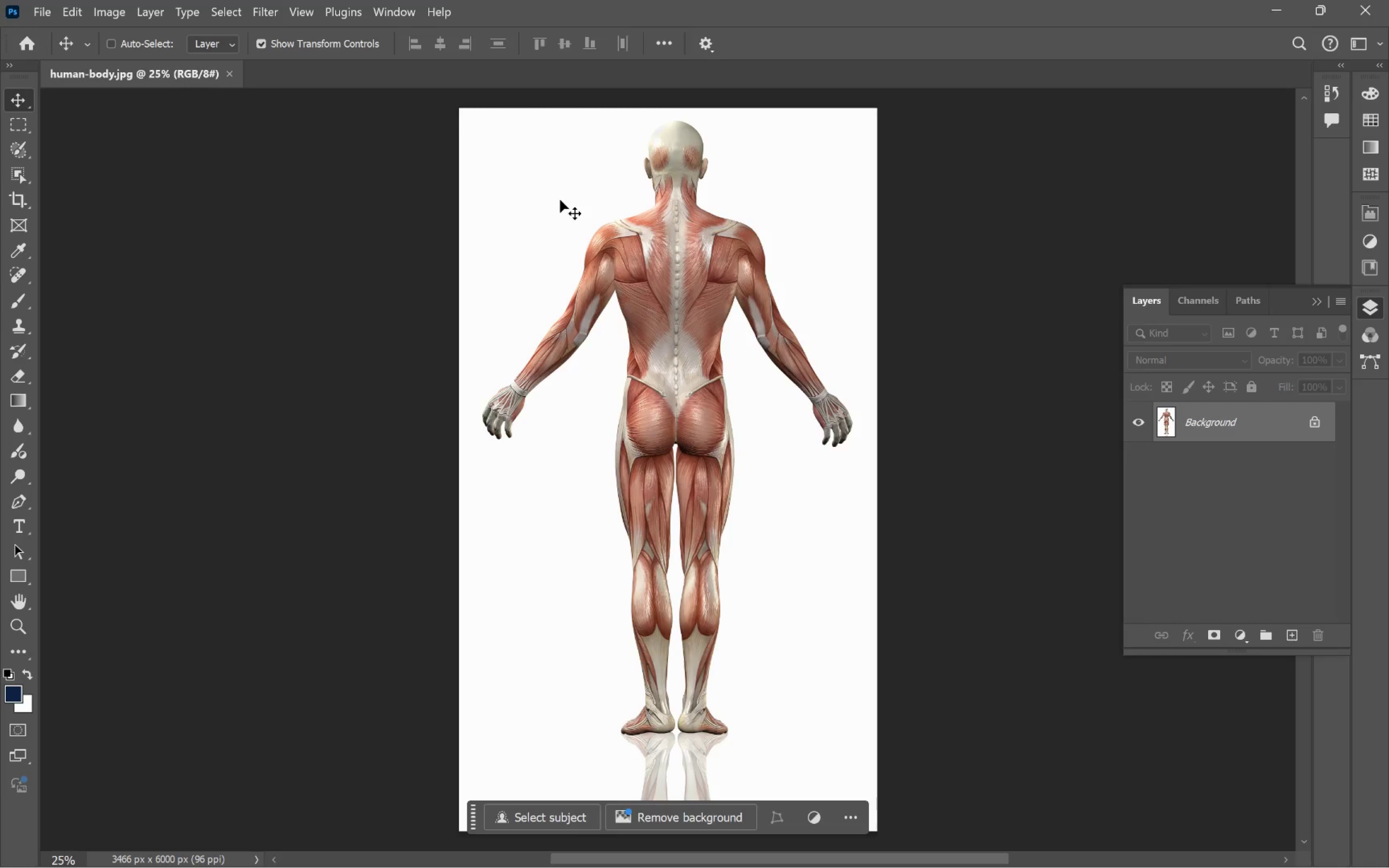 
wait(9.05)
 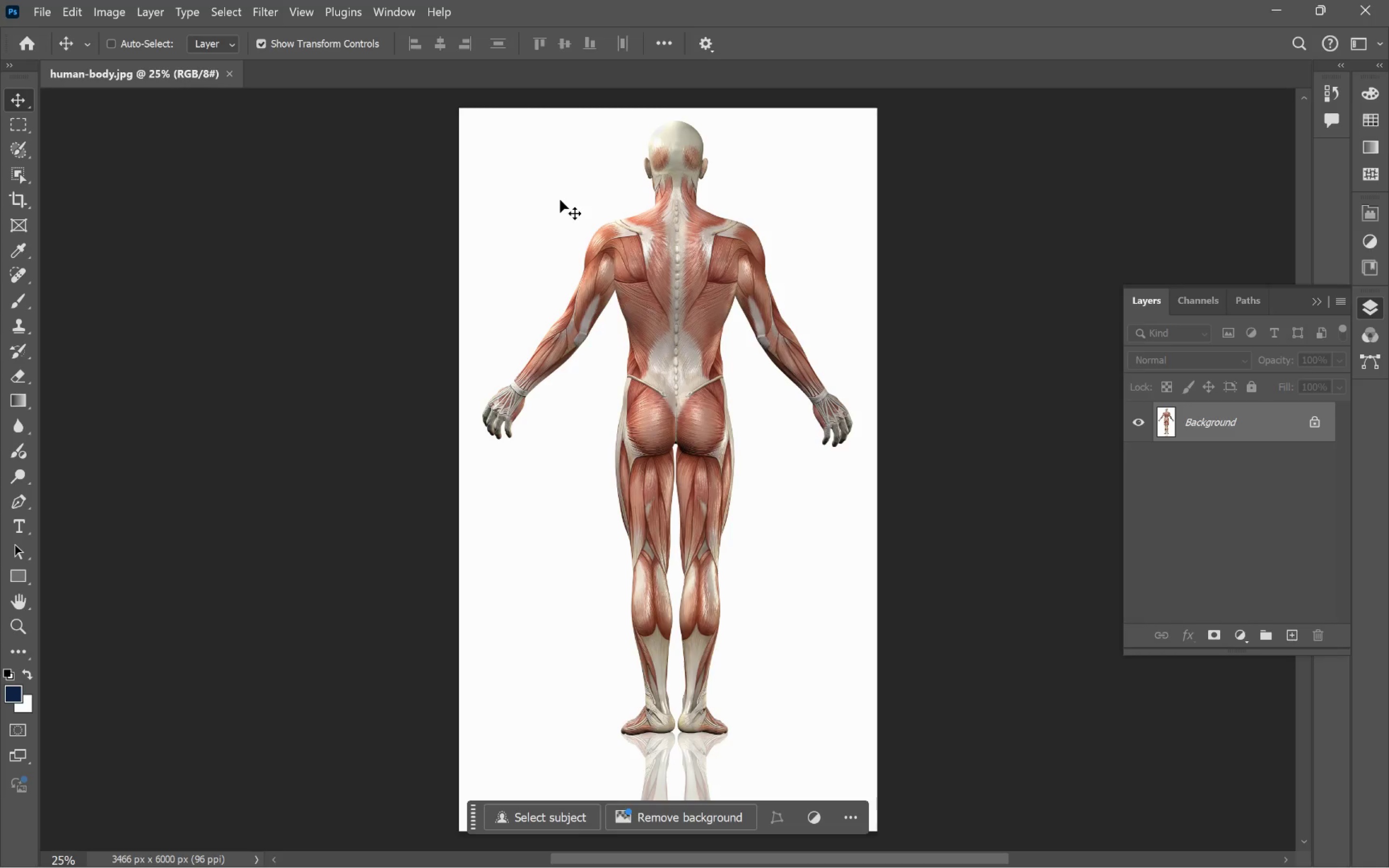 
left_click([100, 14])
 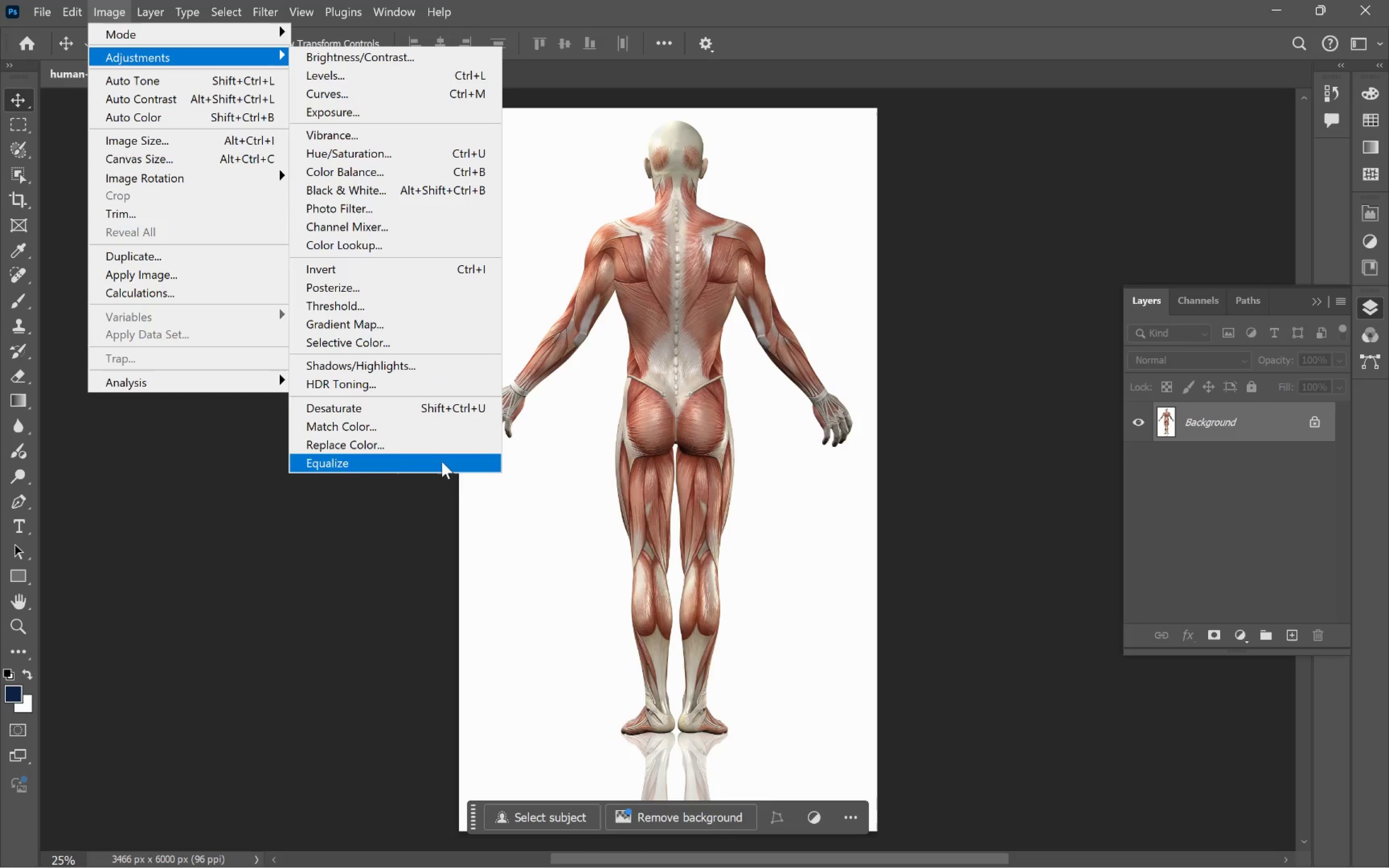 
left_click([396, 407])
 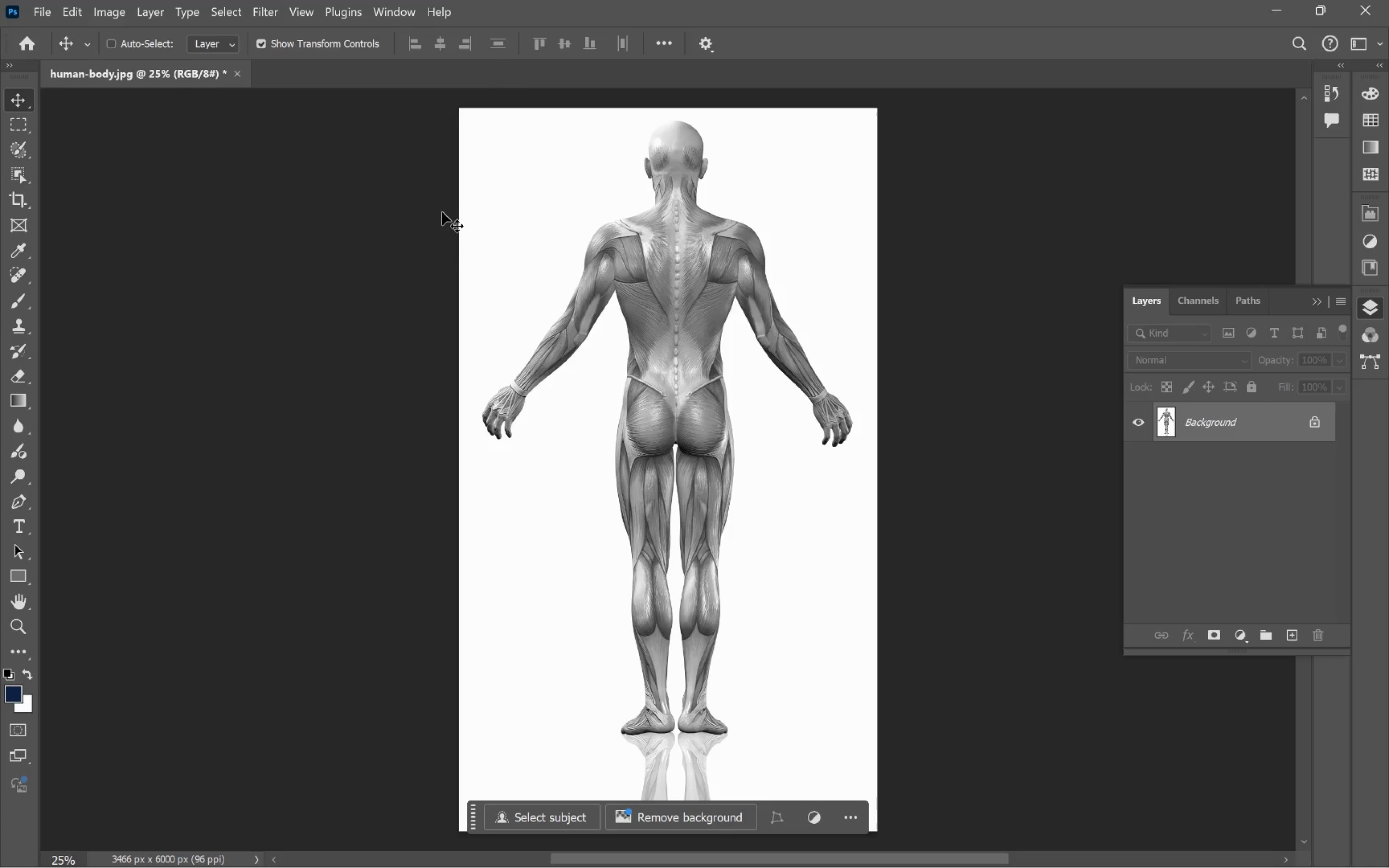 
left_click([110, 13])
 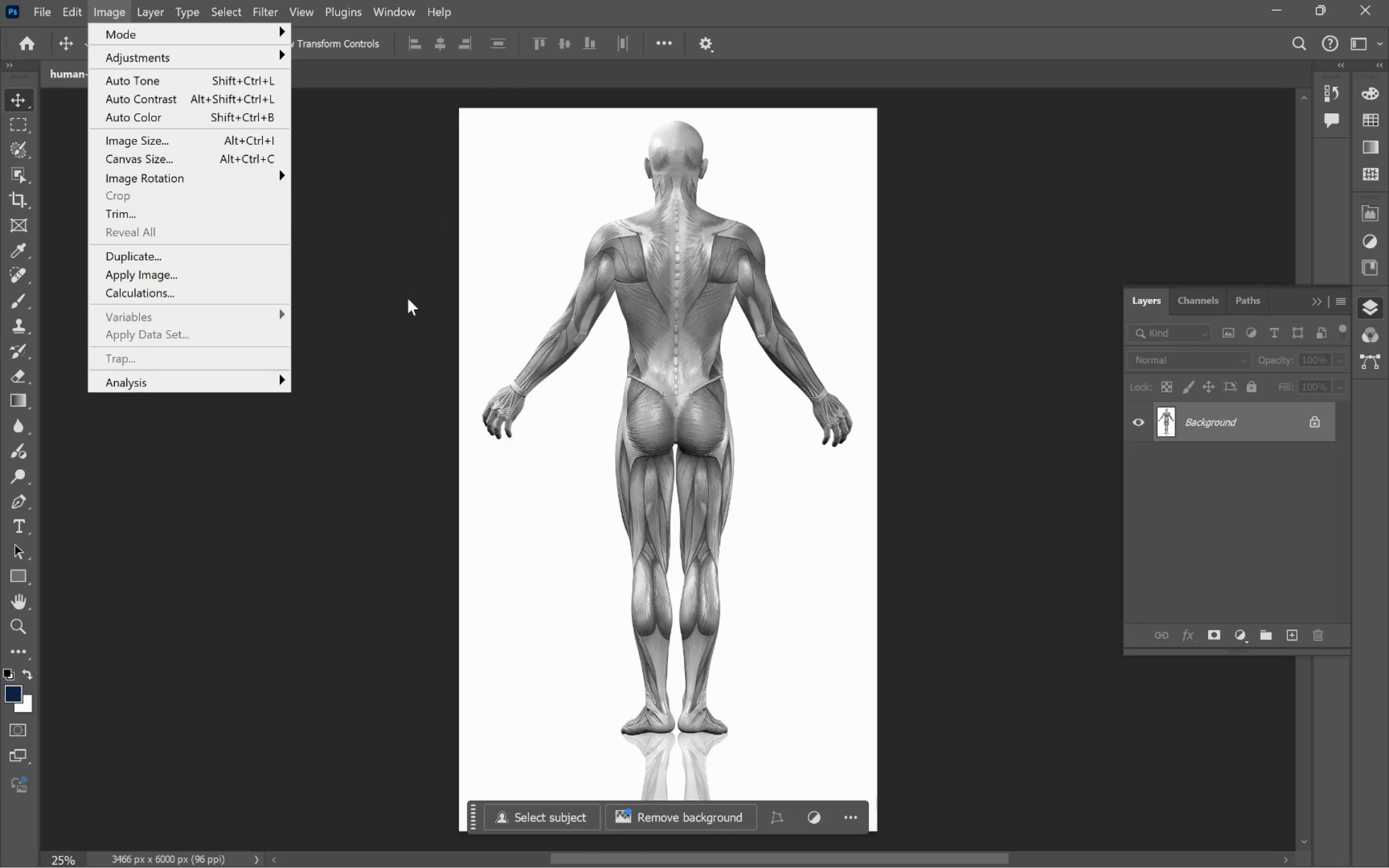 
left_click([495, 374])
 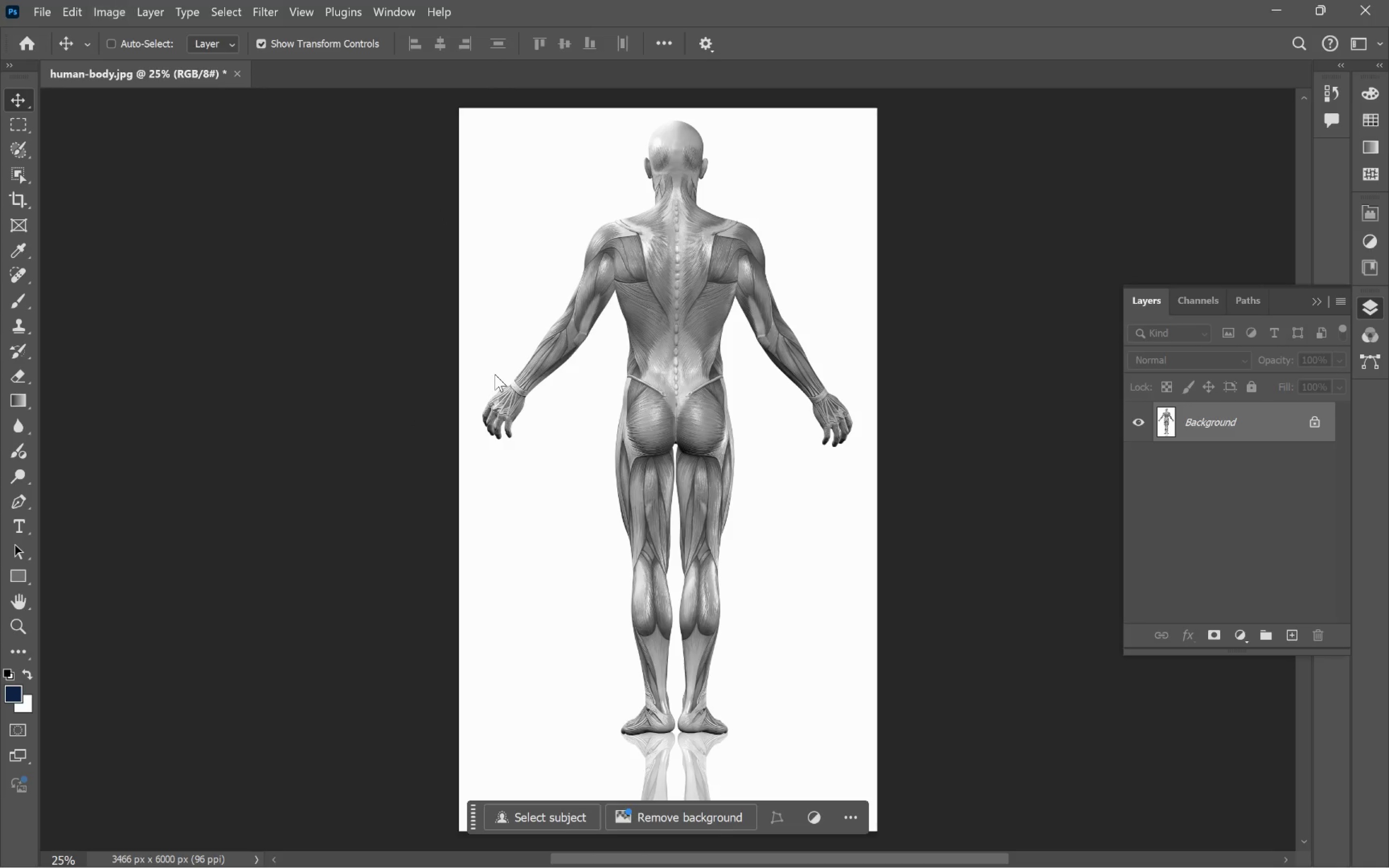 
key(Control+Z)
 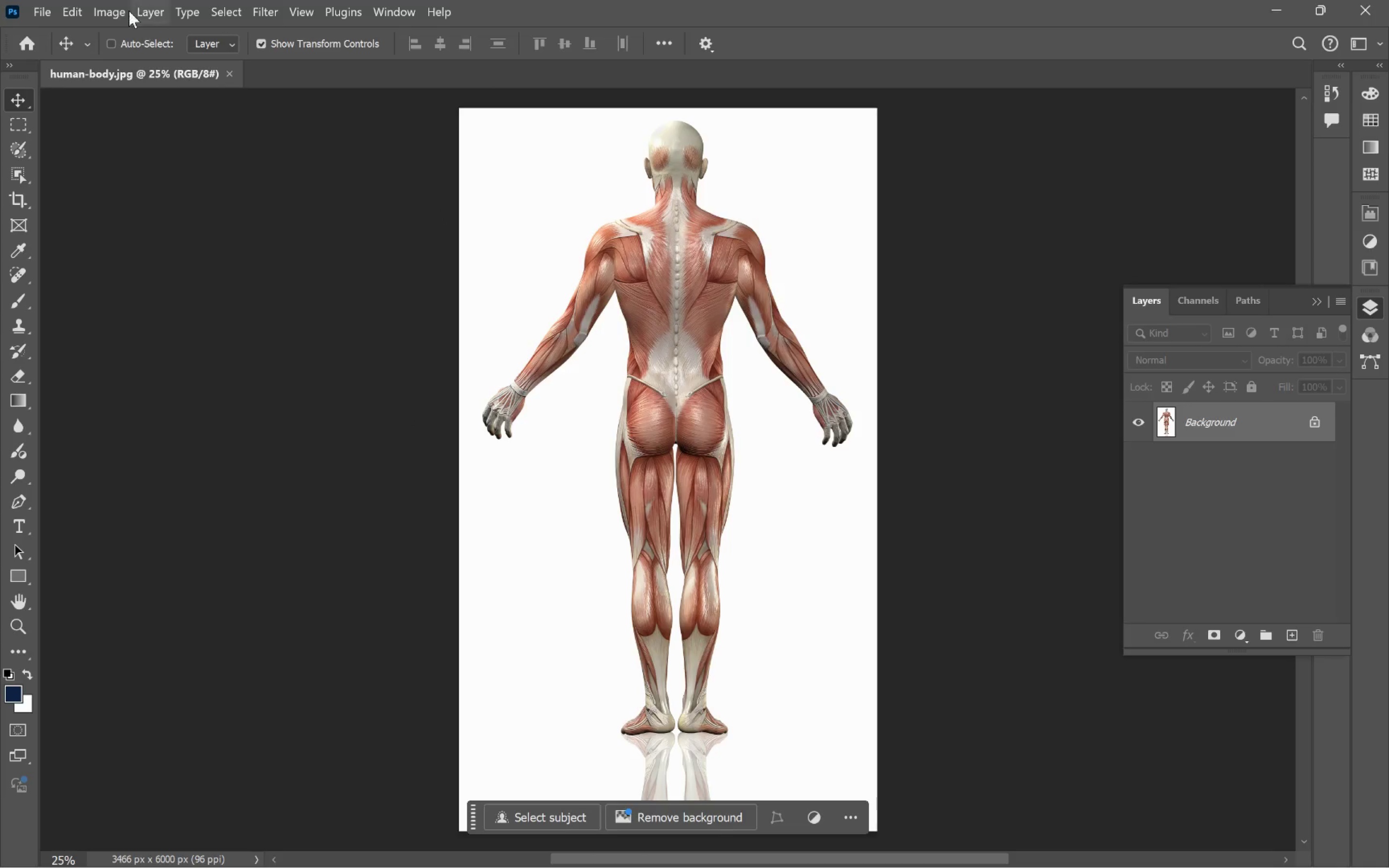 
left_click([114, 1])
 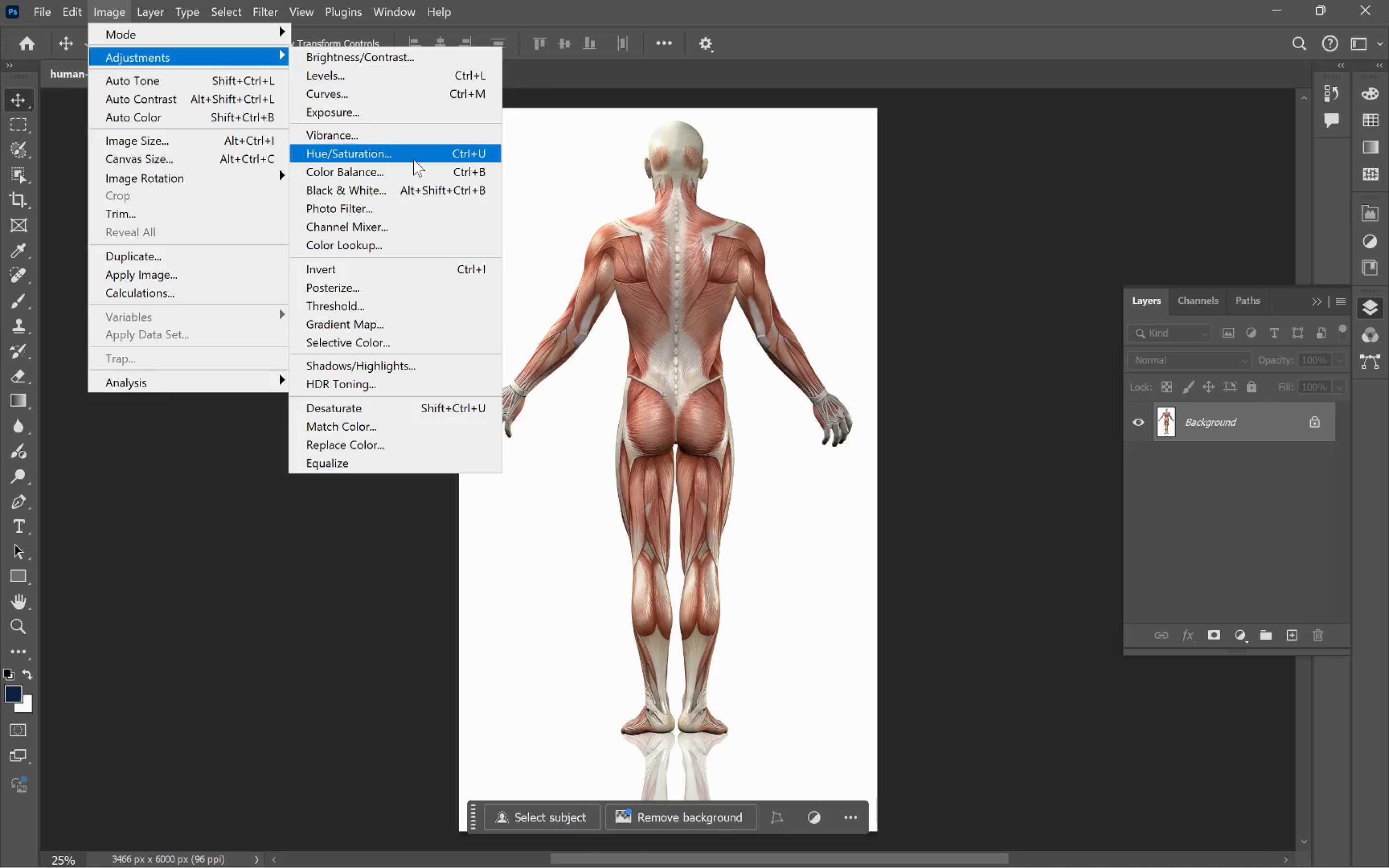 
left_click([403, 186])
 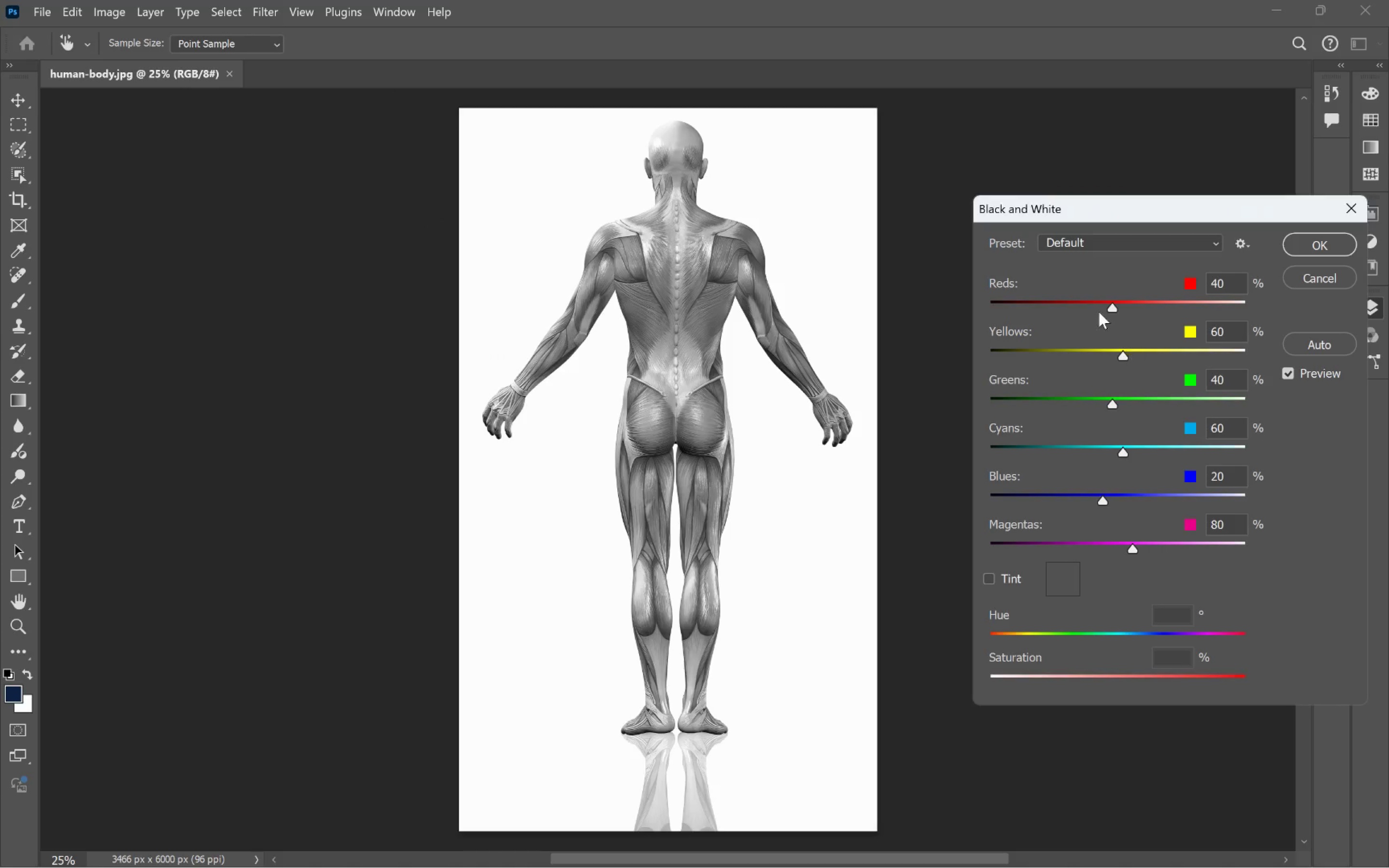 
left_click_drag(start_coordinate=[1110, 309], to_coordinate=[1136, 308])
 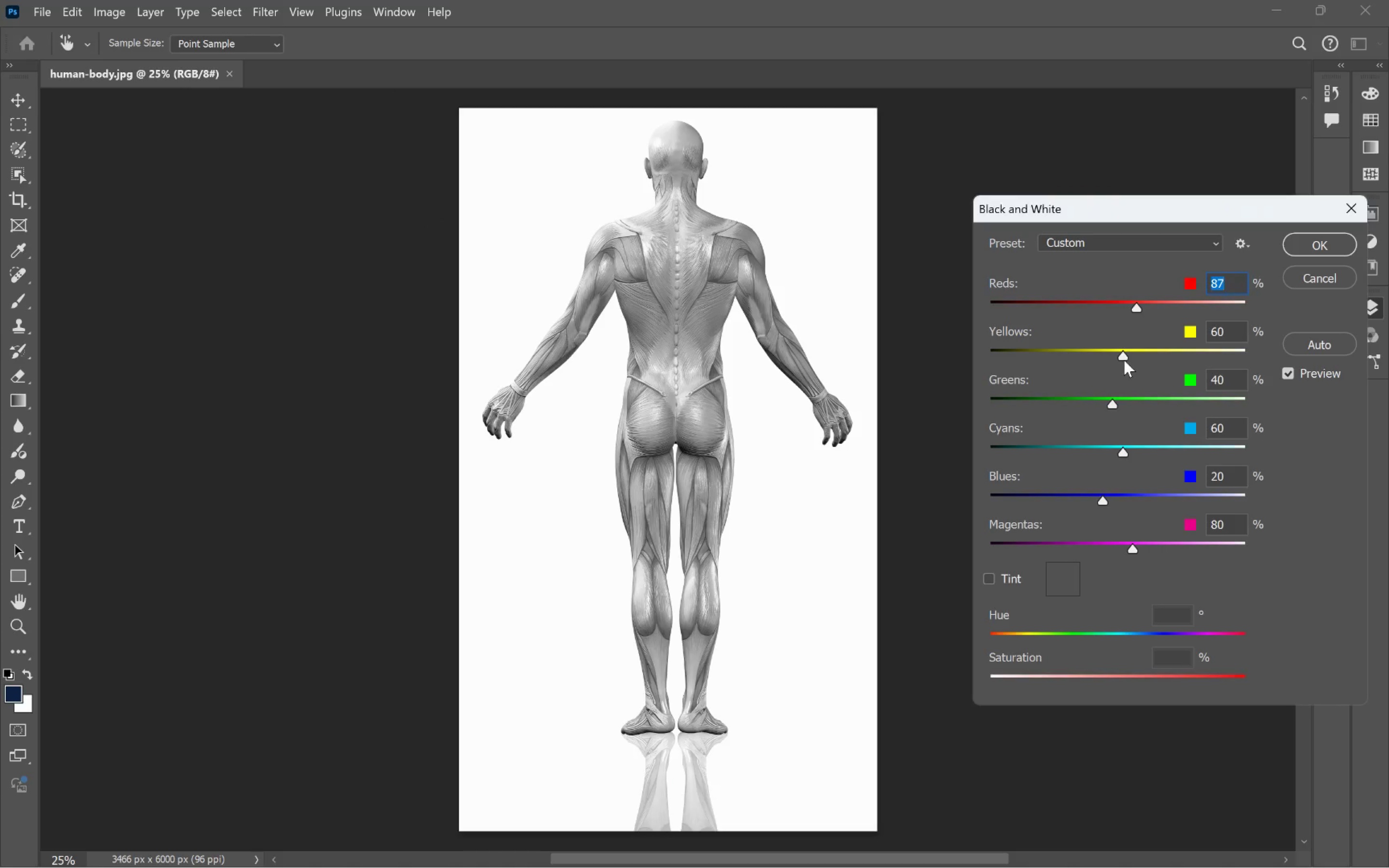 
left_click_drag(start_coordinate=[1124, 357], to_coordinate=[1156, 353])
 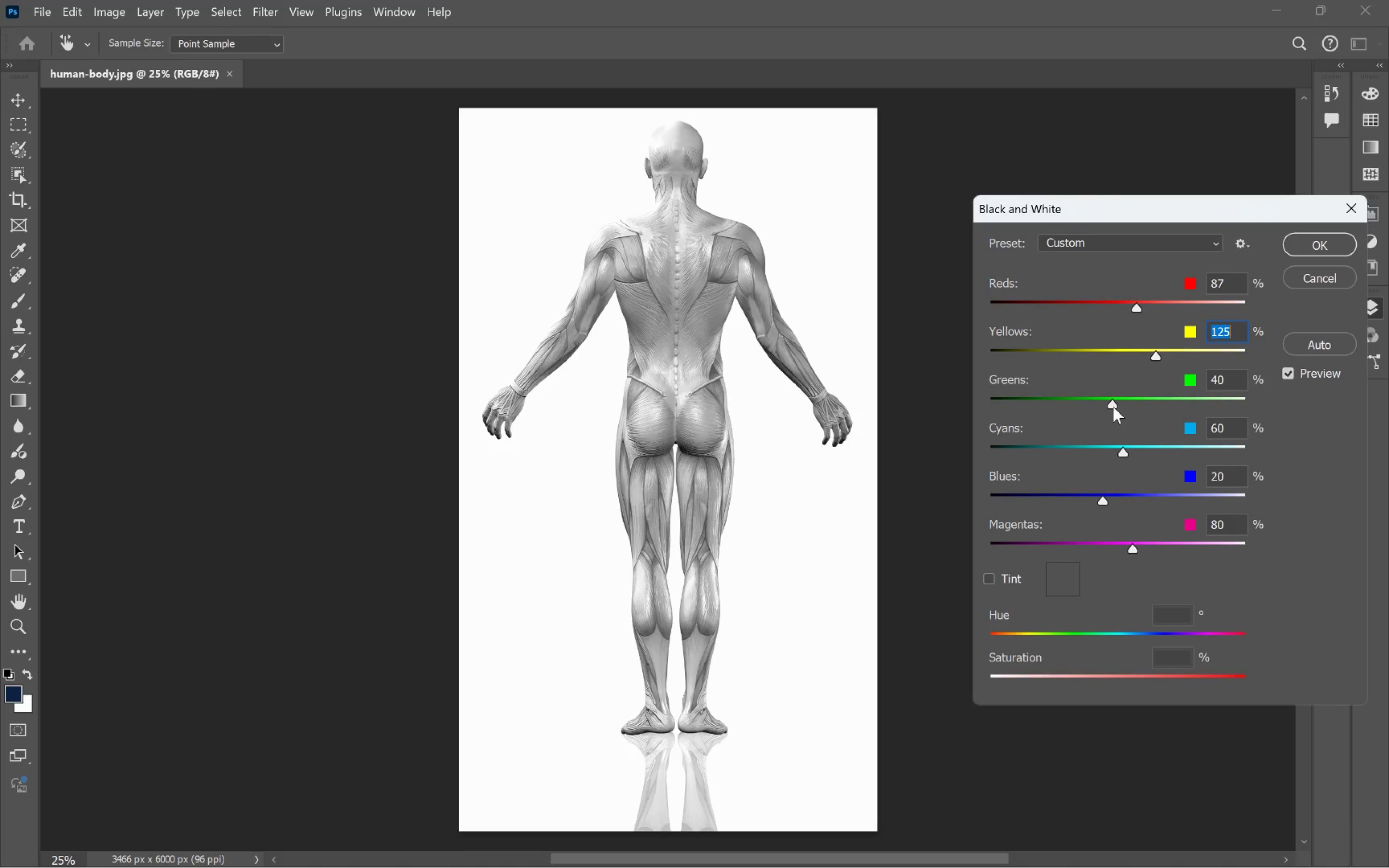 
left_click_drag(start_coordinate=[1112, 406], to_coordinate=[1079, 411])
 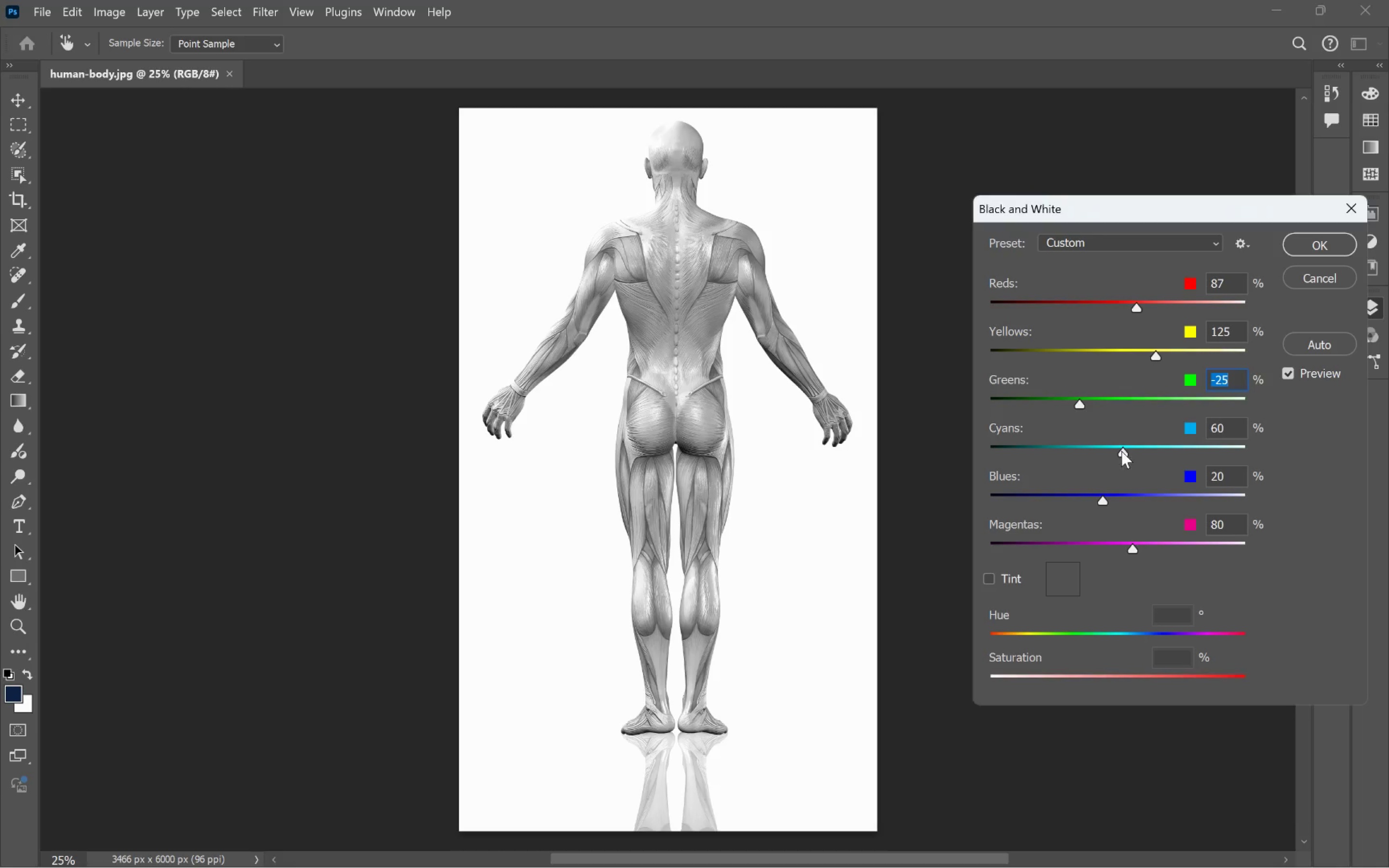 
left_click_drag(start_coordinate=[1121, 451], to_coordinate=[1135, 462])
 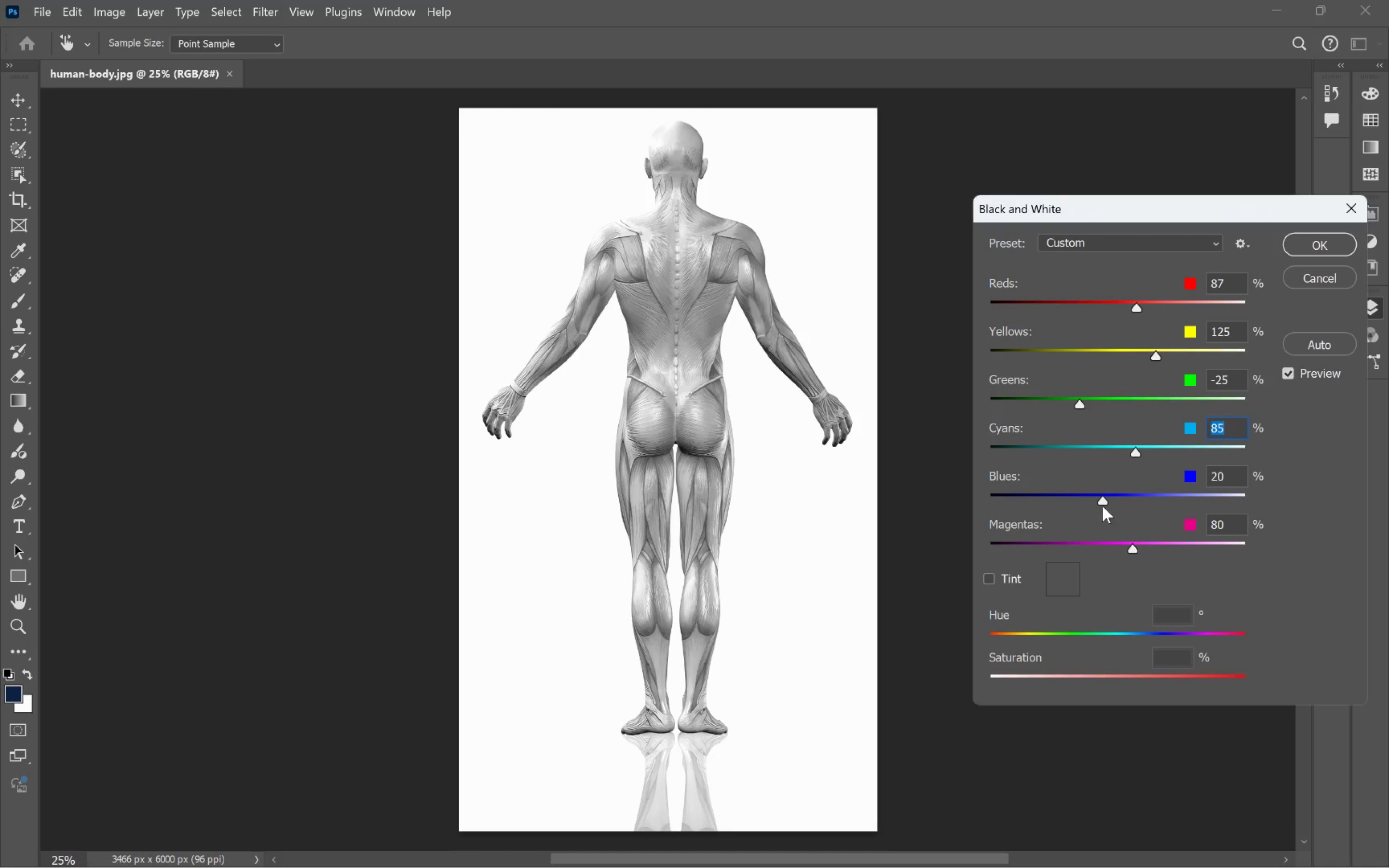 
left_click_drag(start_coordinate=[1103, 503], to_coordinate=[1056, 503])
 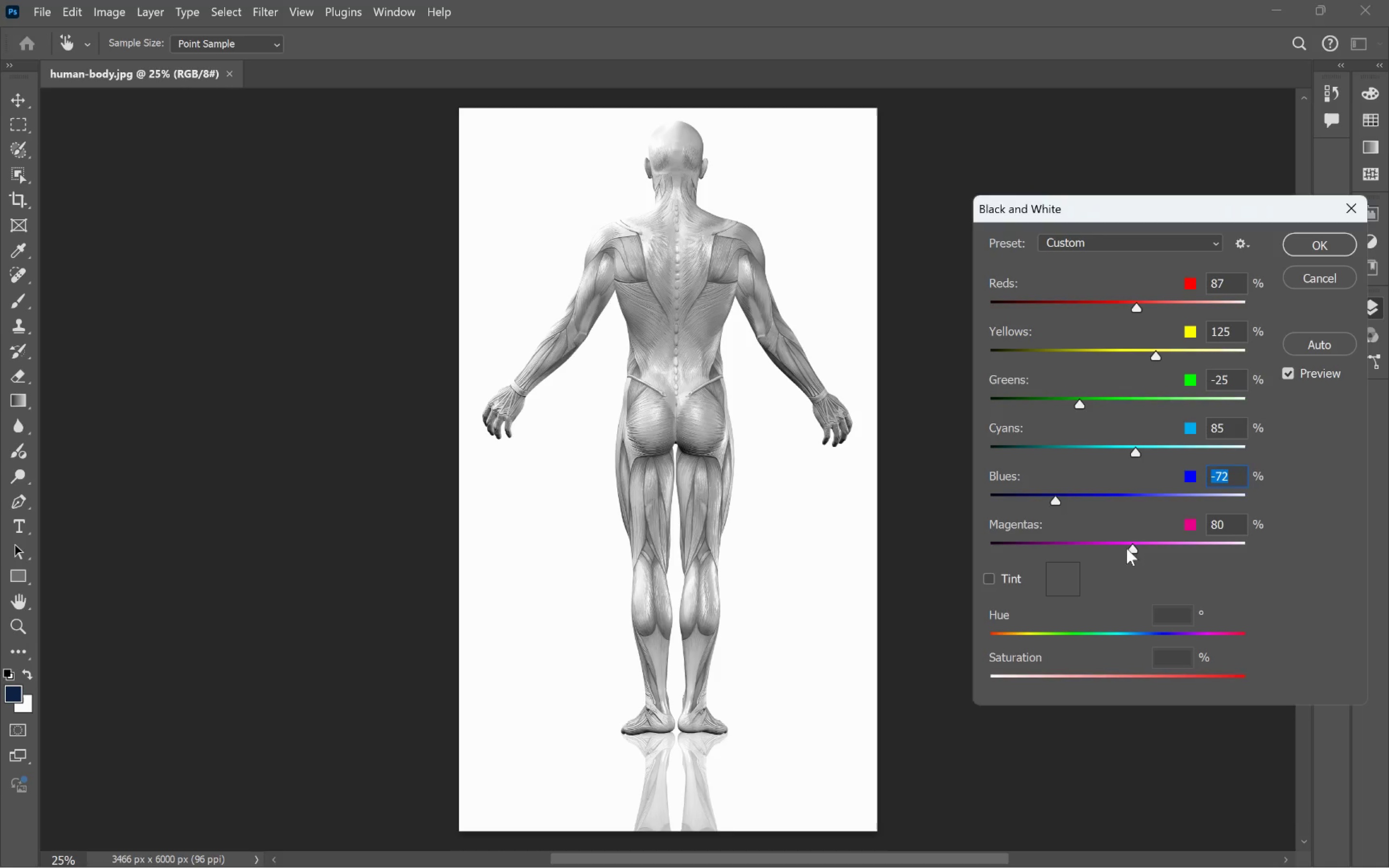 
left_click_drag(start_coordinate=[1127, 548], to_coordinate=[1167, 559])
 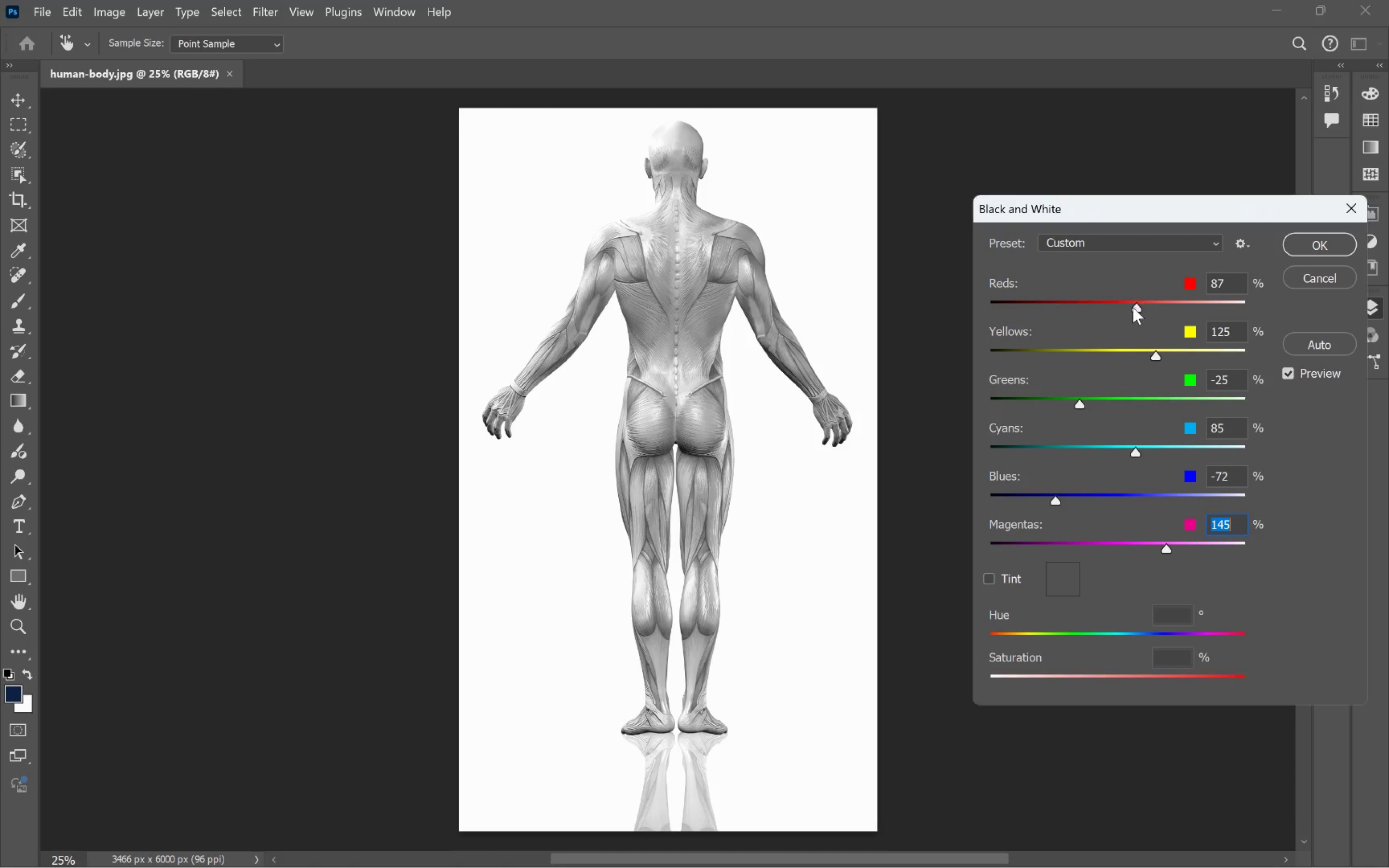 
left_click_drag(start_coordinate=[1136, 306], to_coordinate=[1133, 308])
 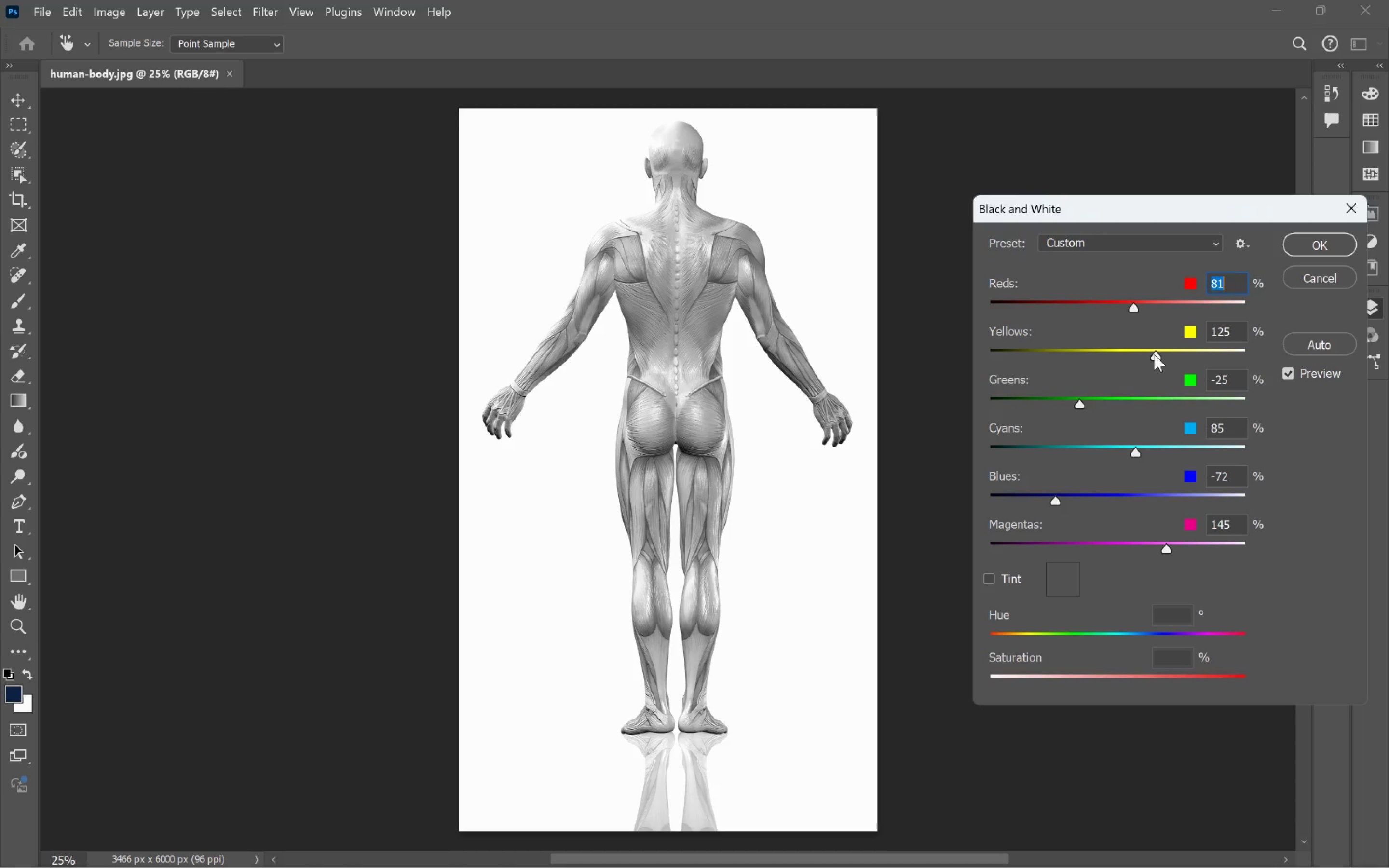 
left_click_drag(start_coordinate=[1155, 355], to_coordinate=[1158, 364])
 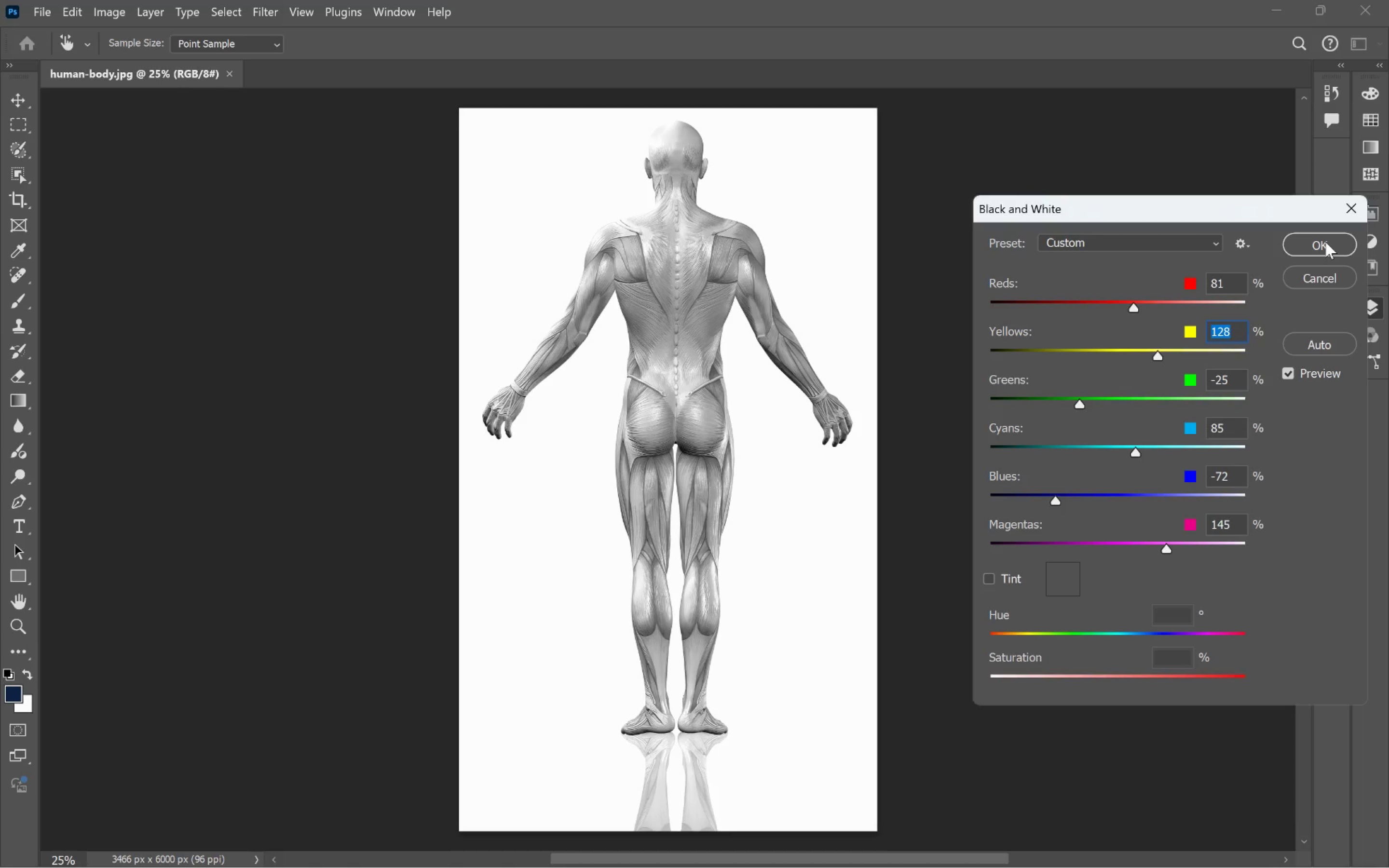 
left_click([1325, 242])
 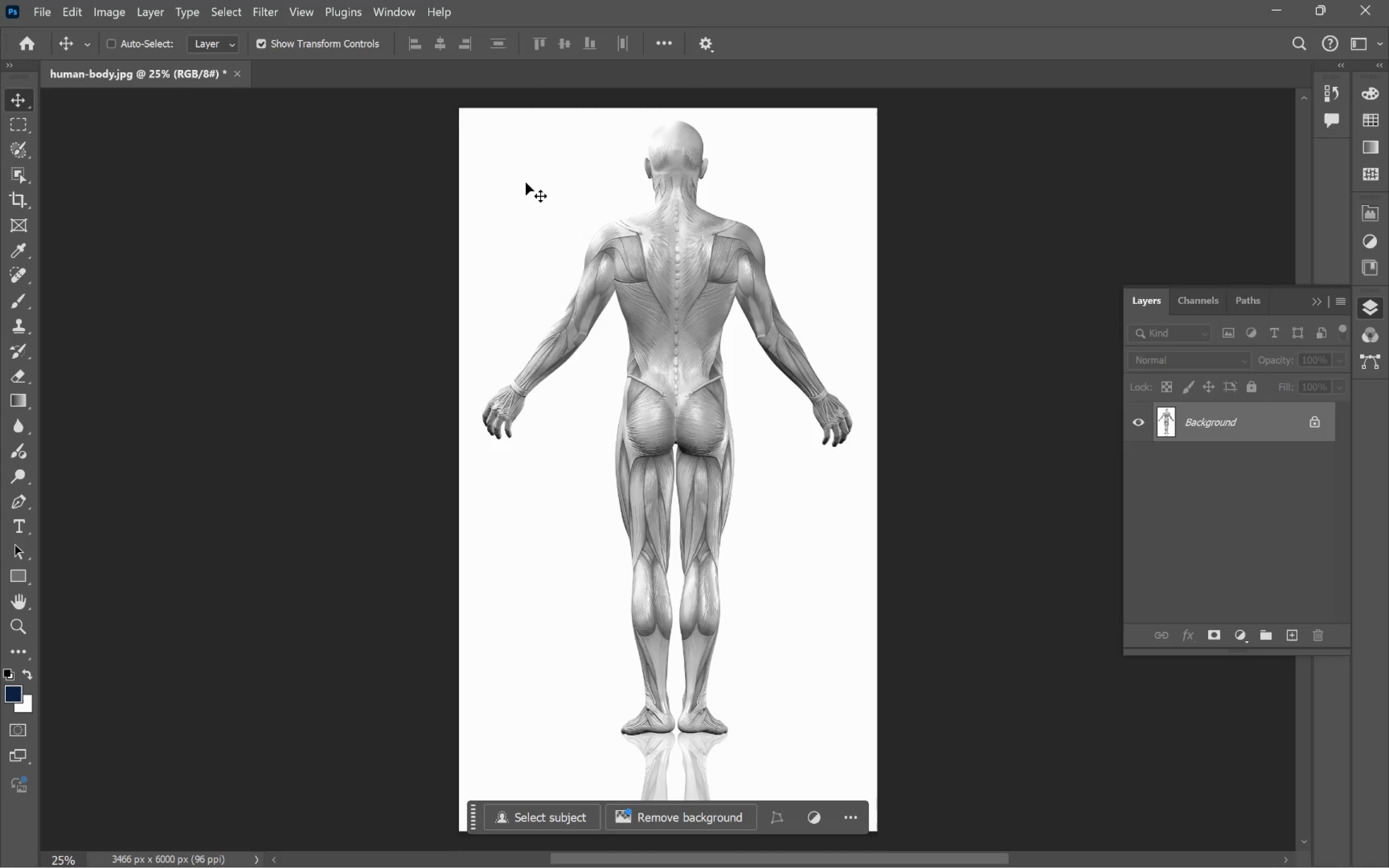 
wait(5.39)
 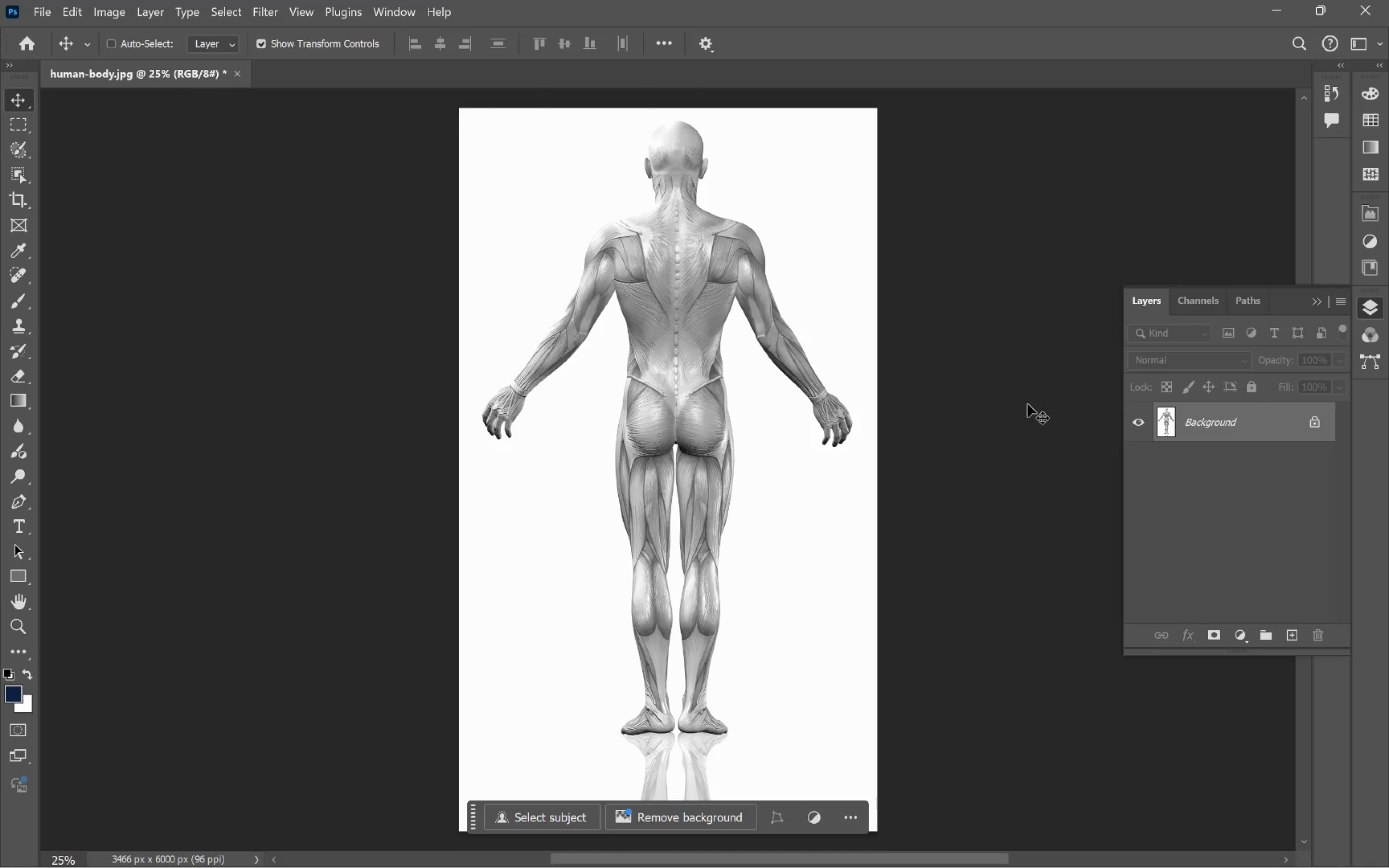 
double_click([1274, 431])
 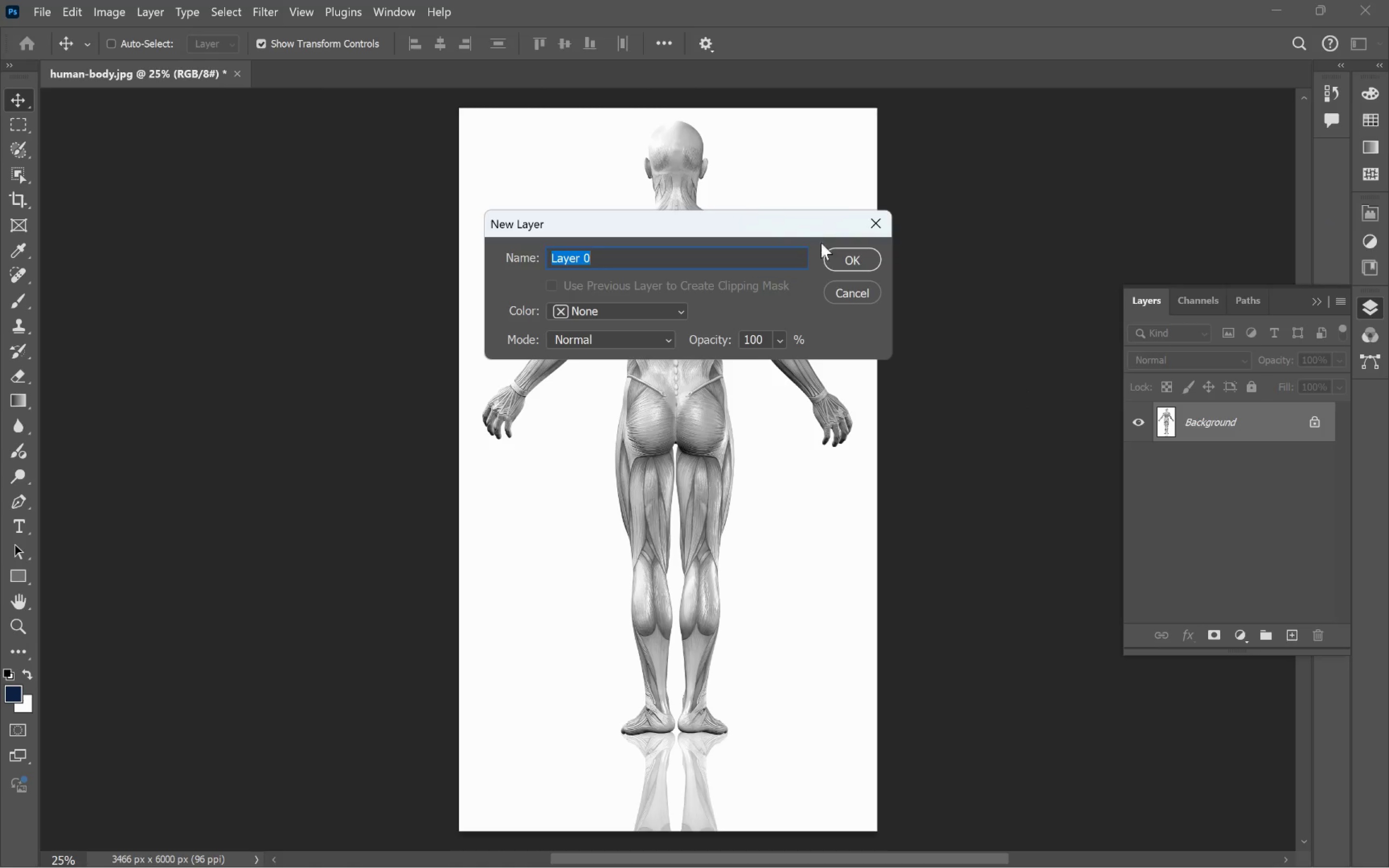 
left_click([858, 258])
 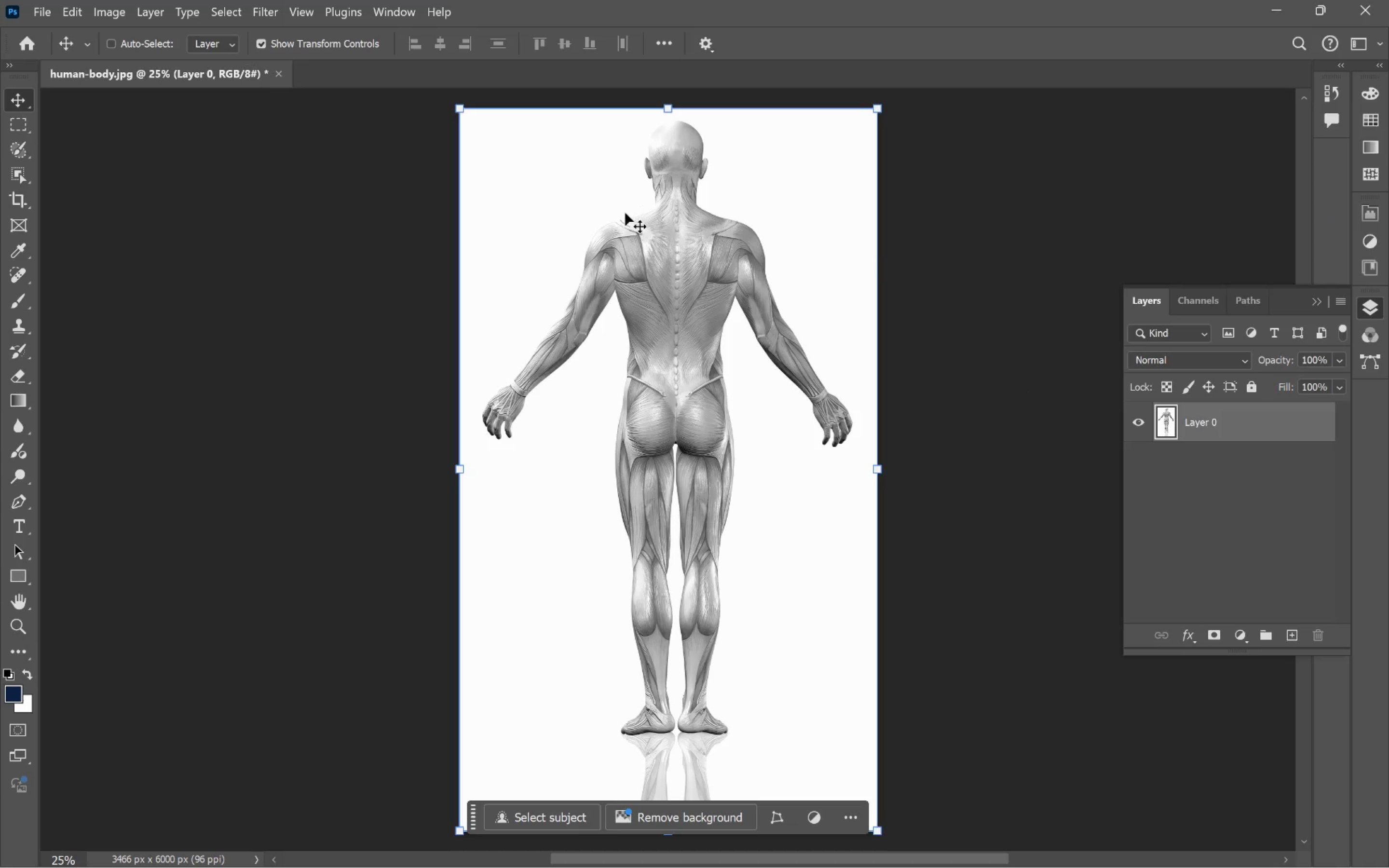 
key(M)
 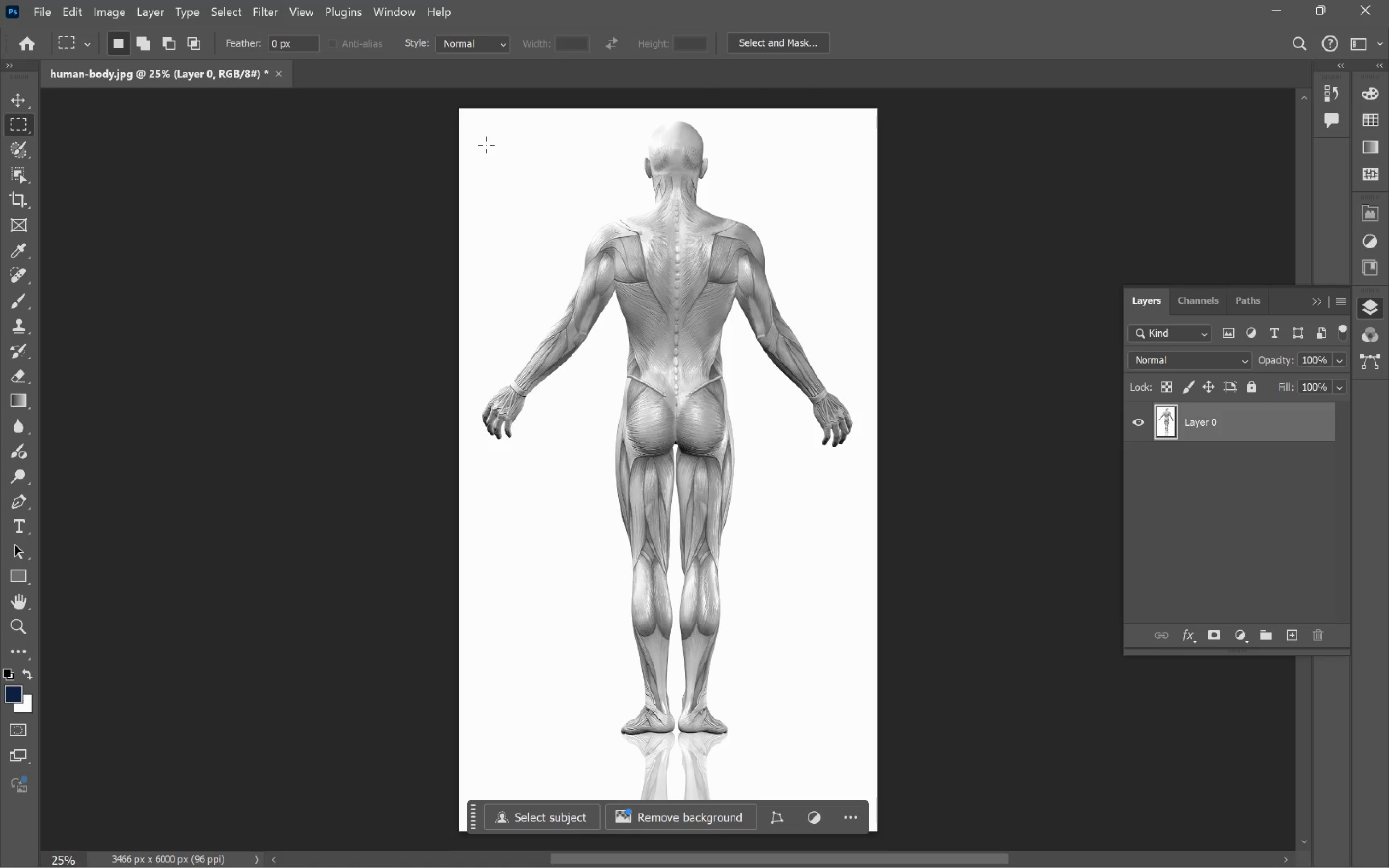 
left_click_drag(start_coordinate=[483, 145], to_coordinate=[509, 173])
 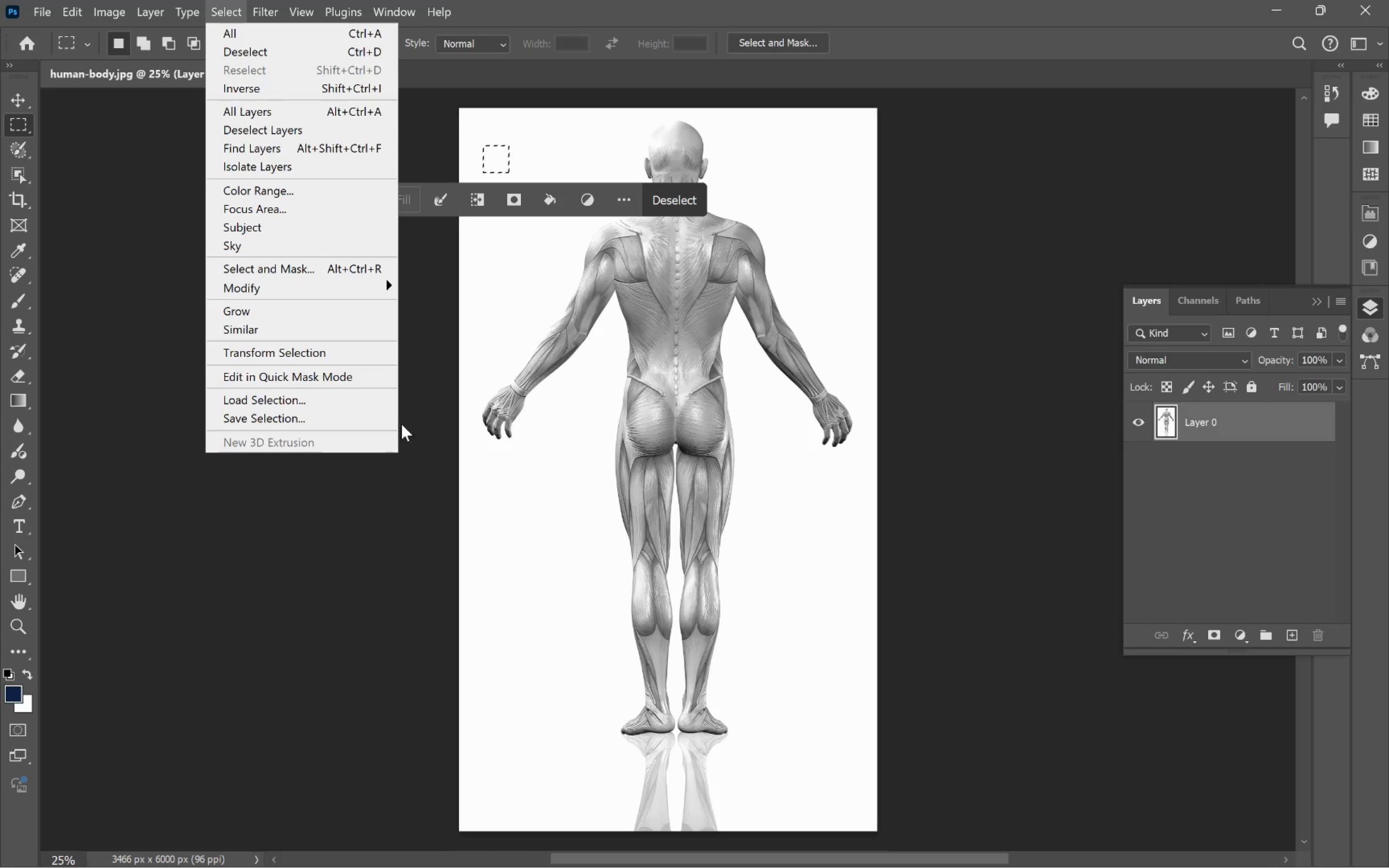 
left_click([289, 314])
 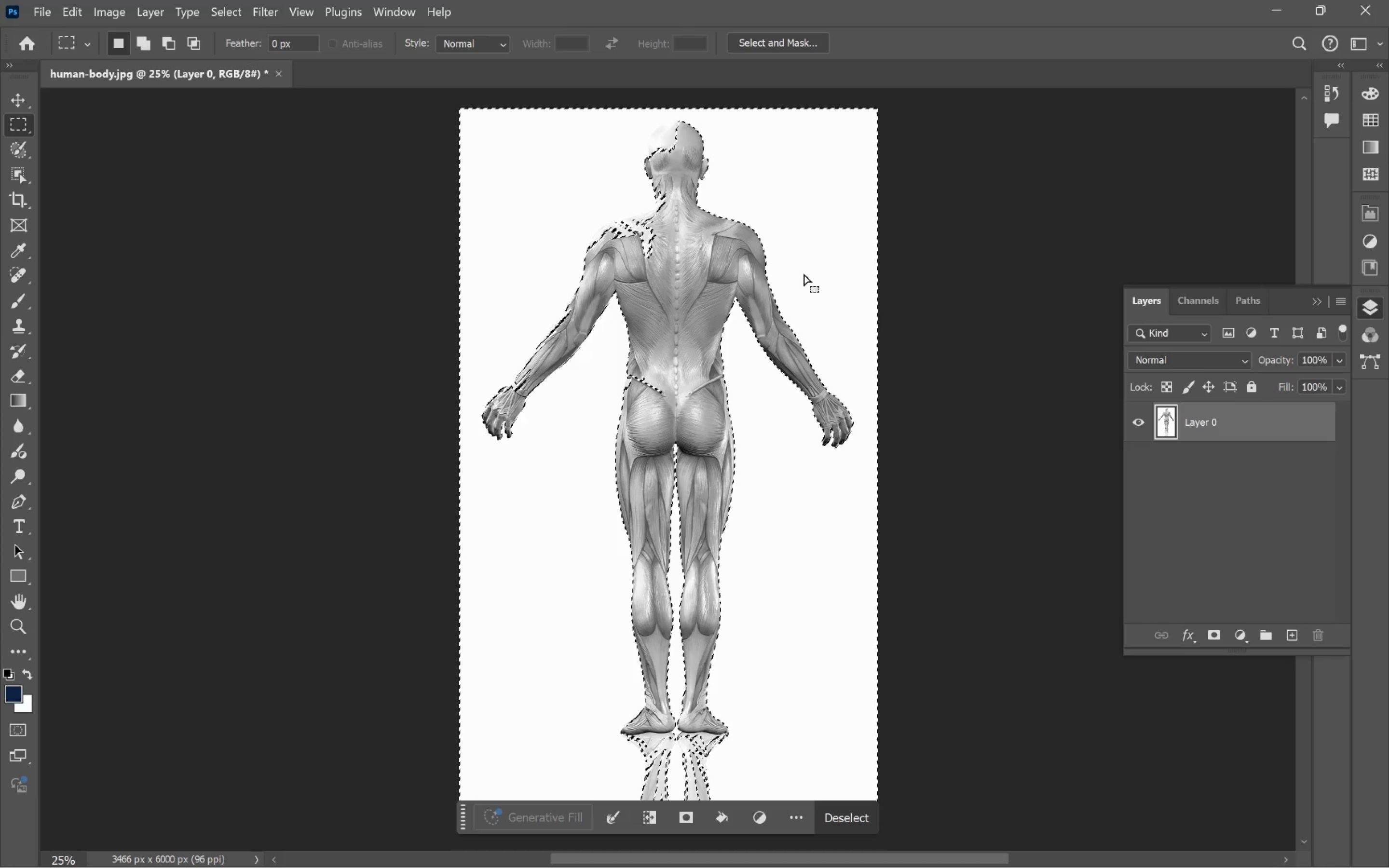 
key(Control+Z)
 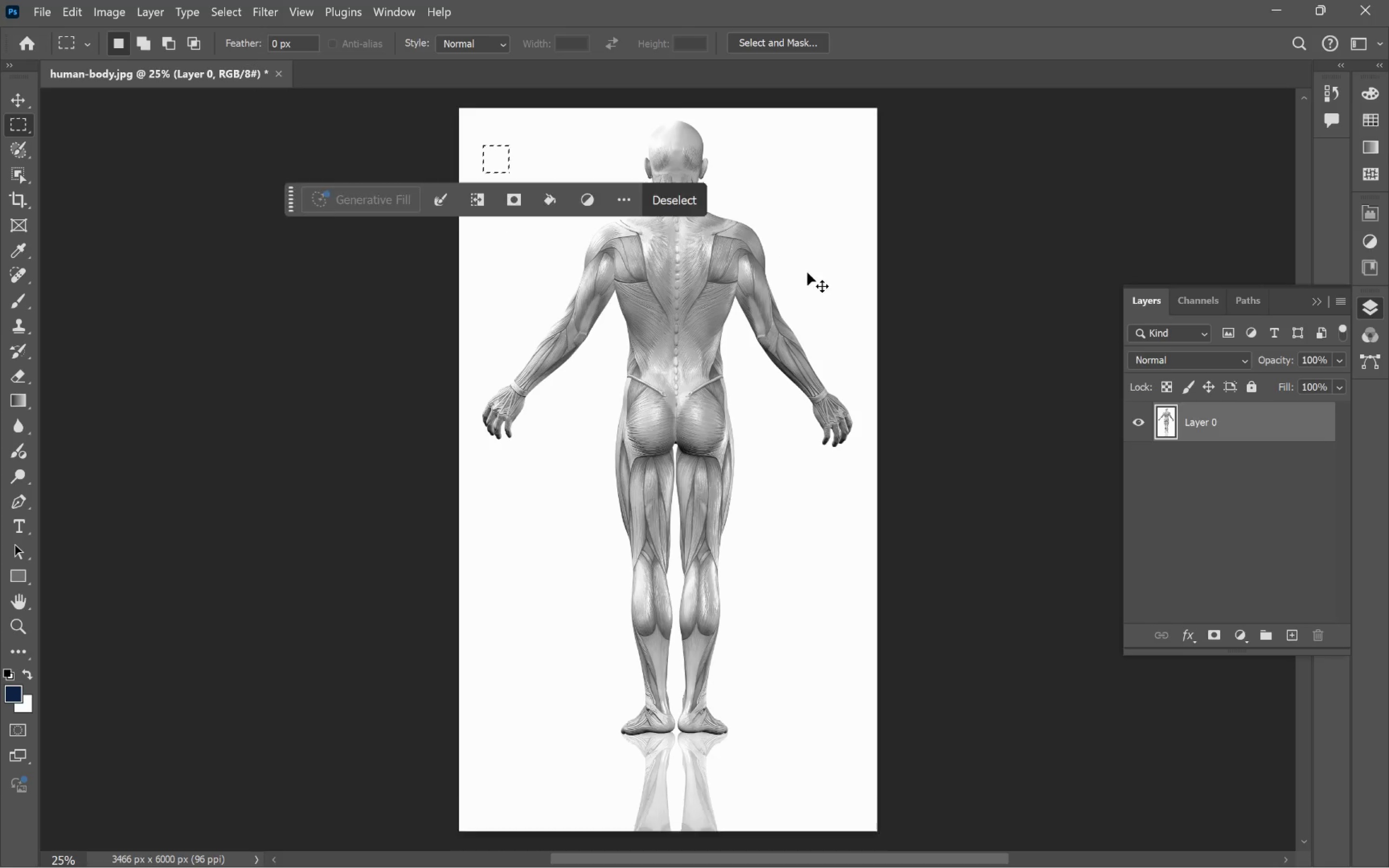 
key(Control+Z)
 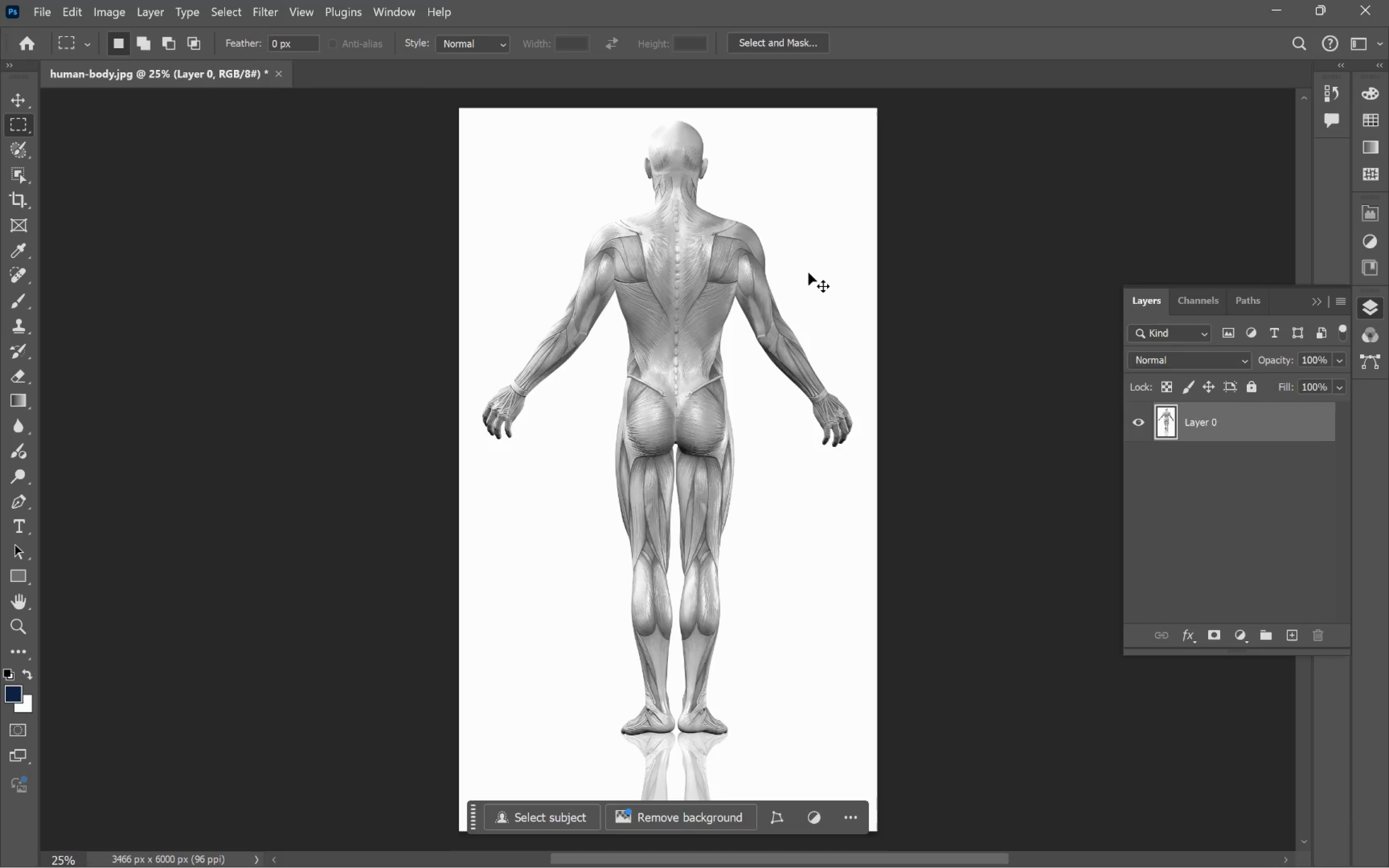 
key(Control+Z)
 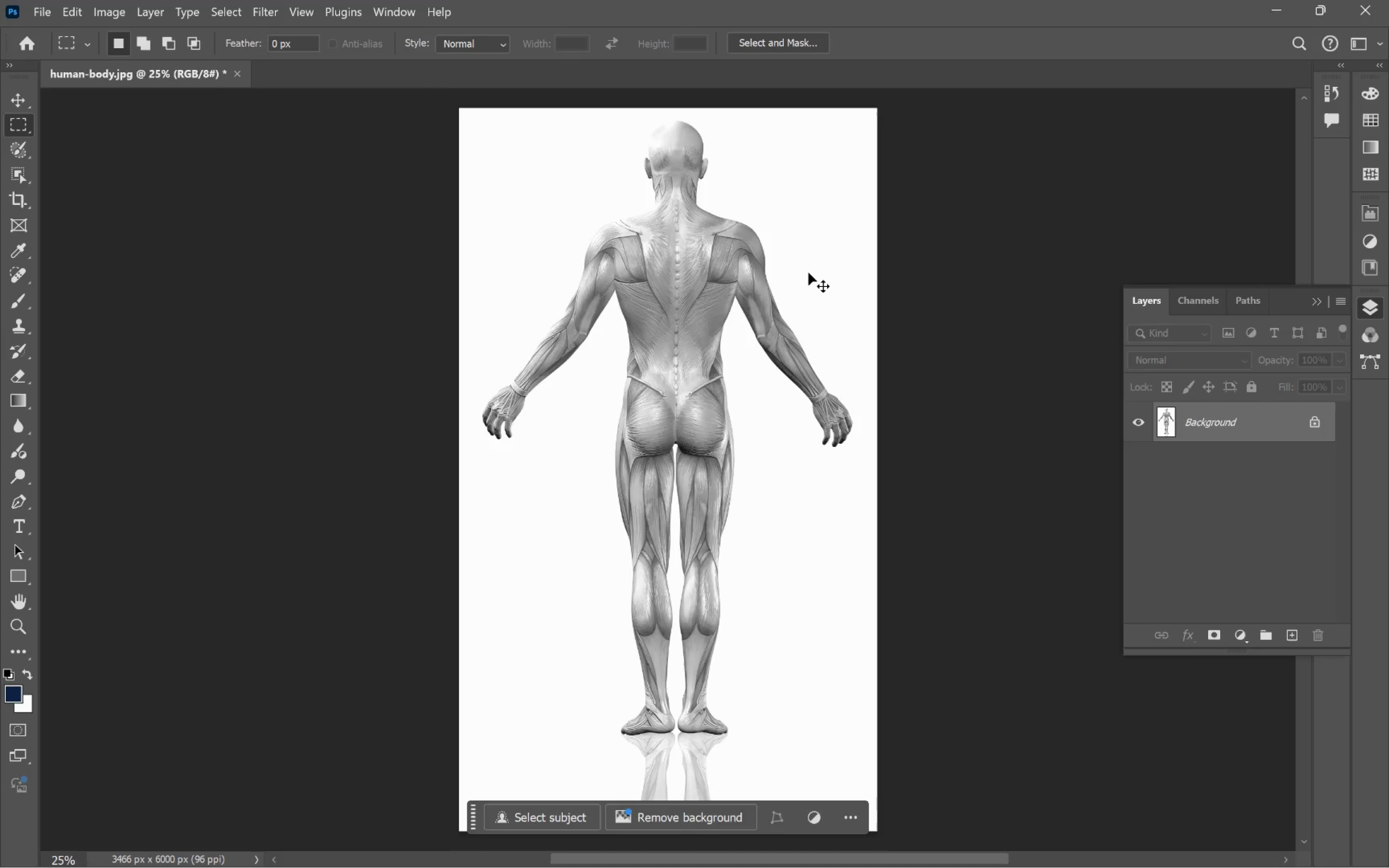 
key(Control+Z)
 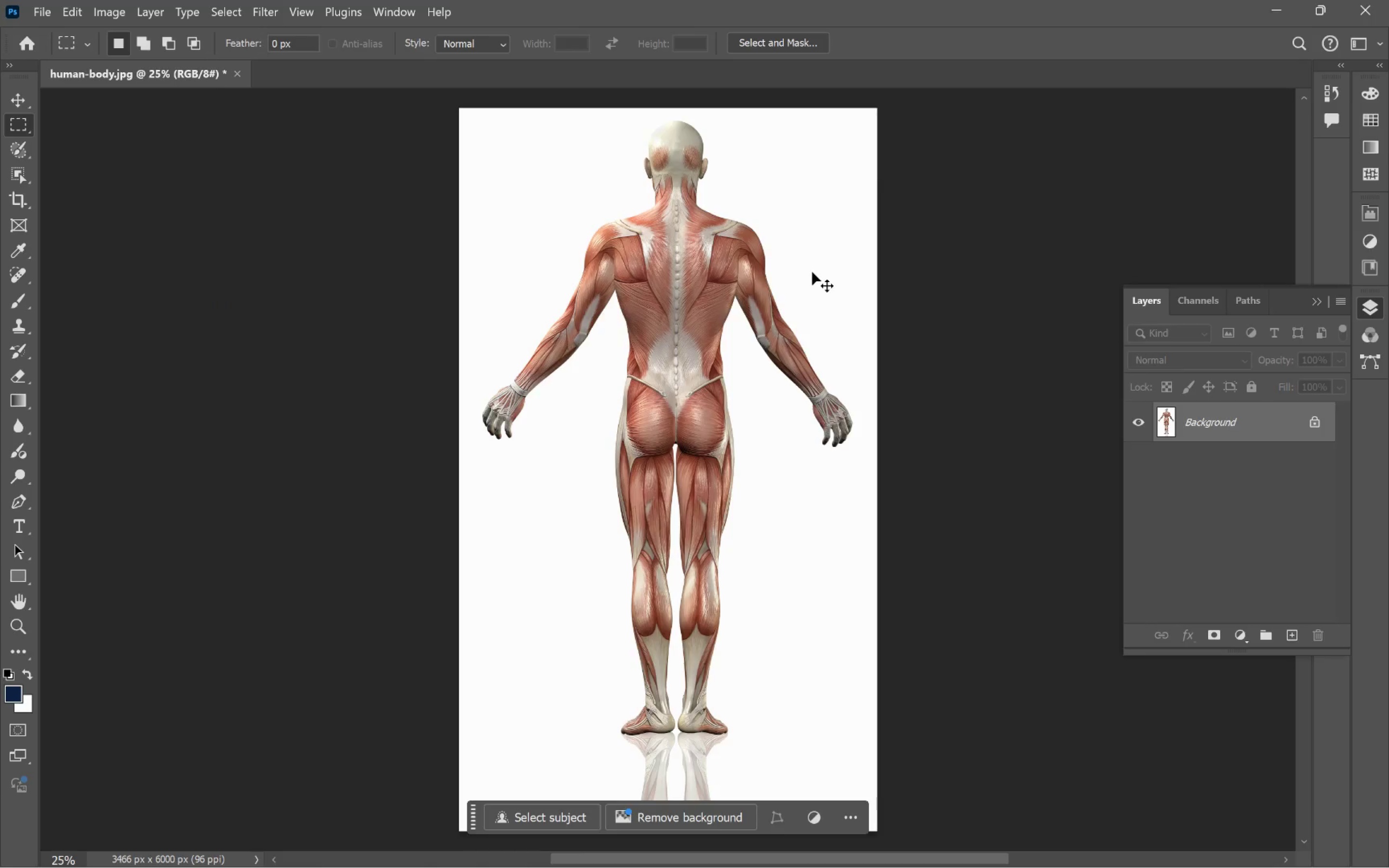 
key(Control+Z)
 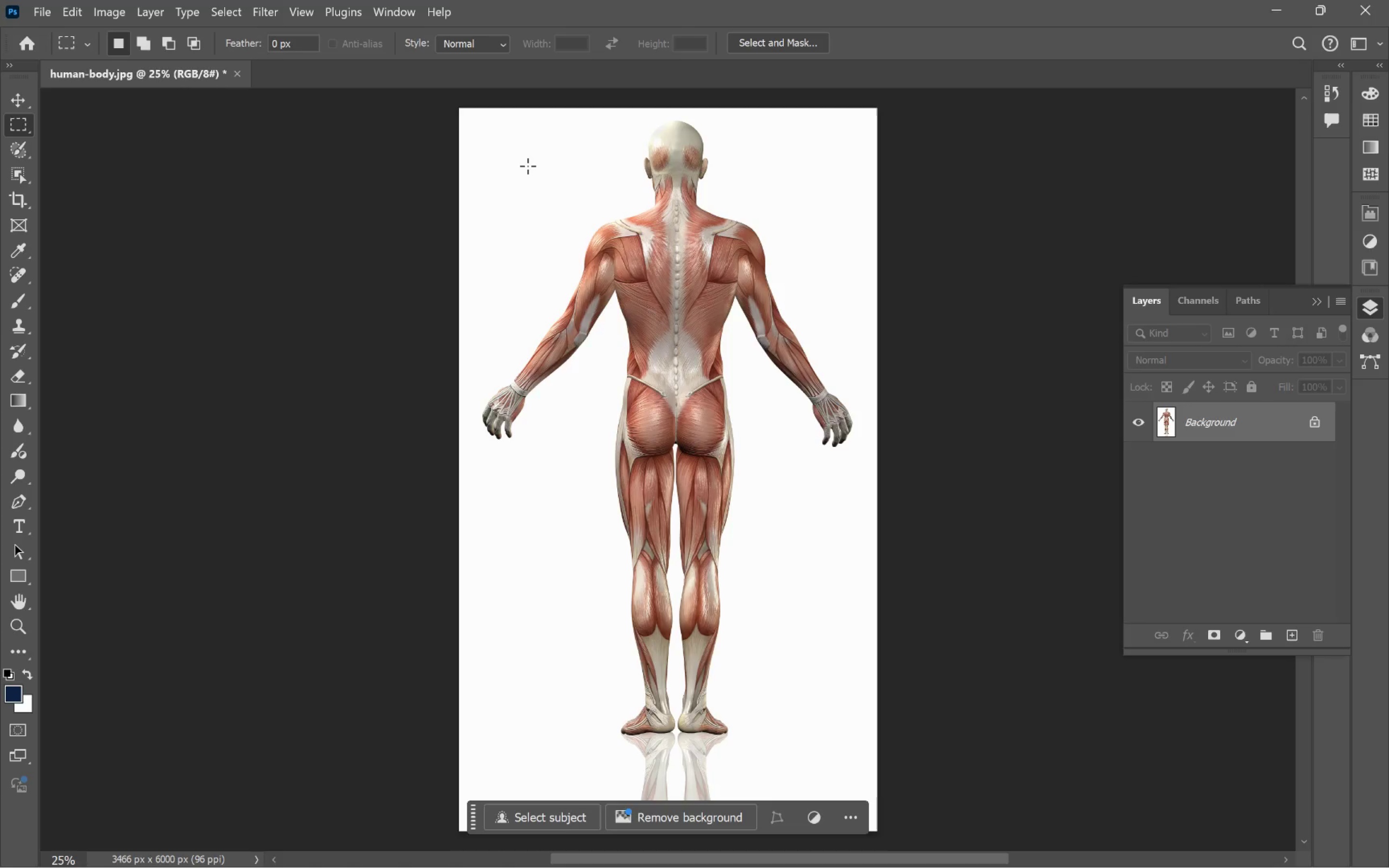 
left_click([522, 163])
 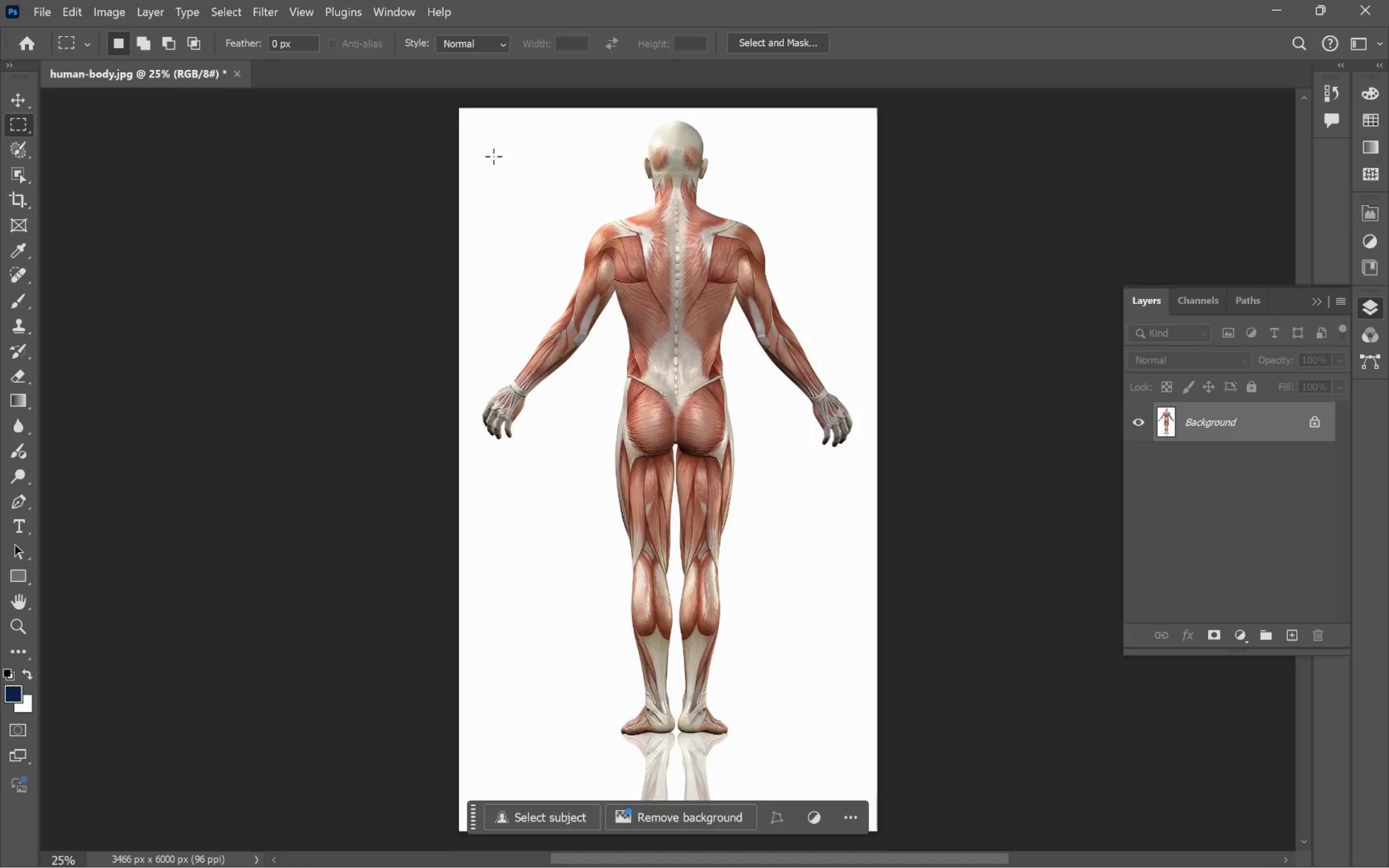 
left_click_drag(start_coordinate=[495, 156], to_coordinate=[528, 180])
 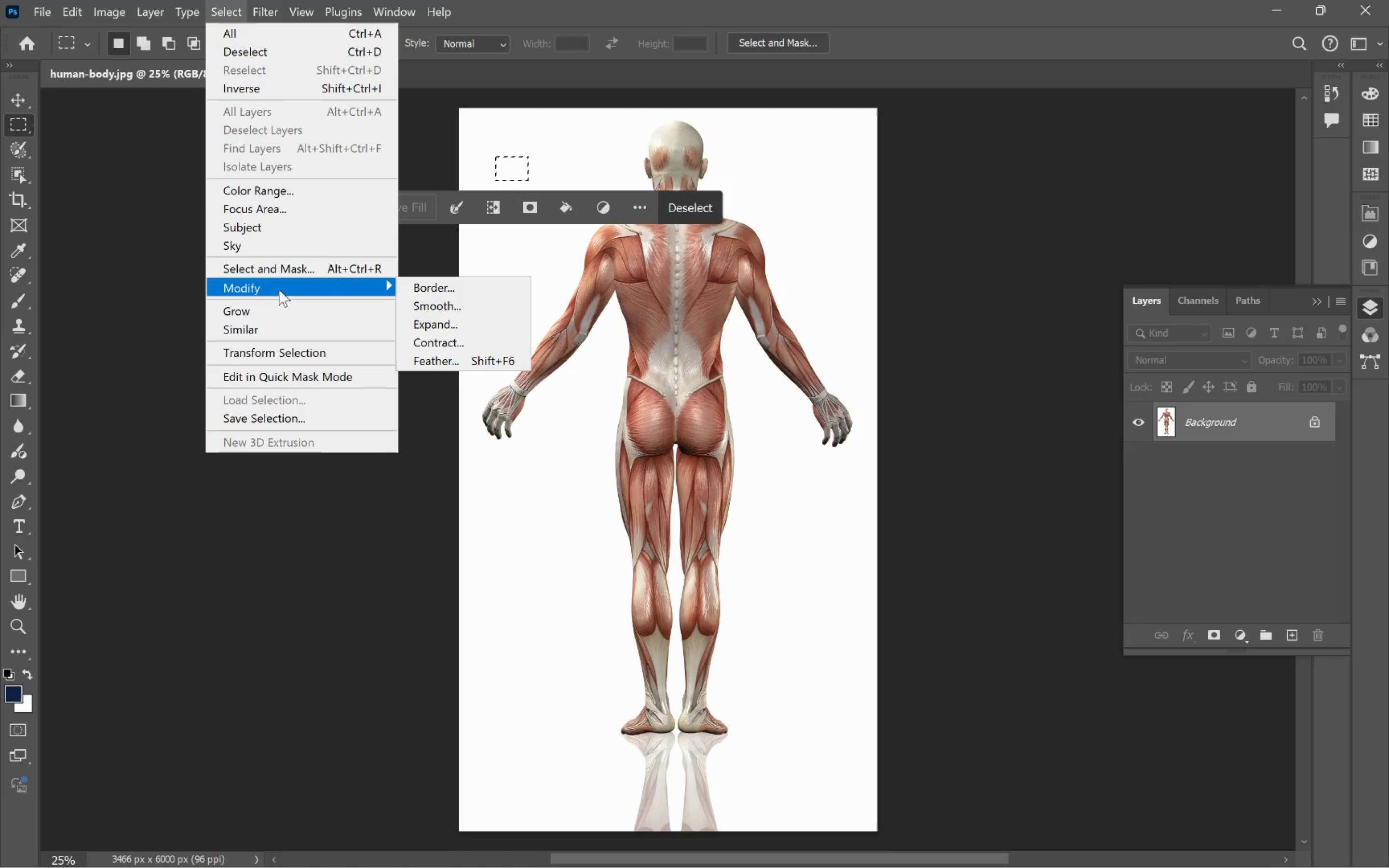 
left_click([278, 303])
 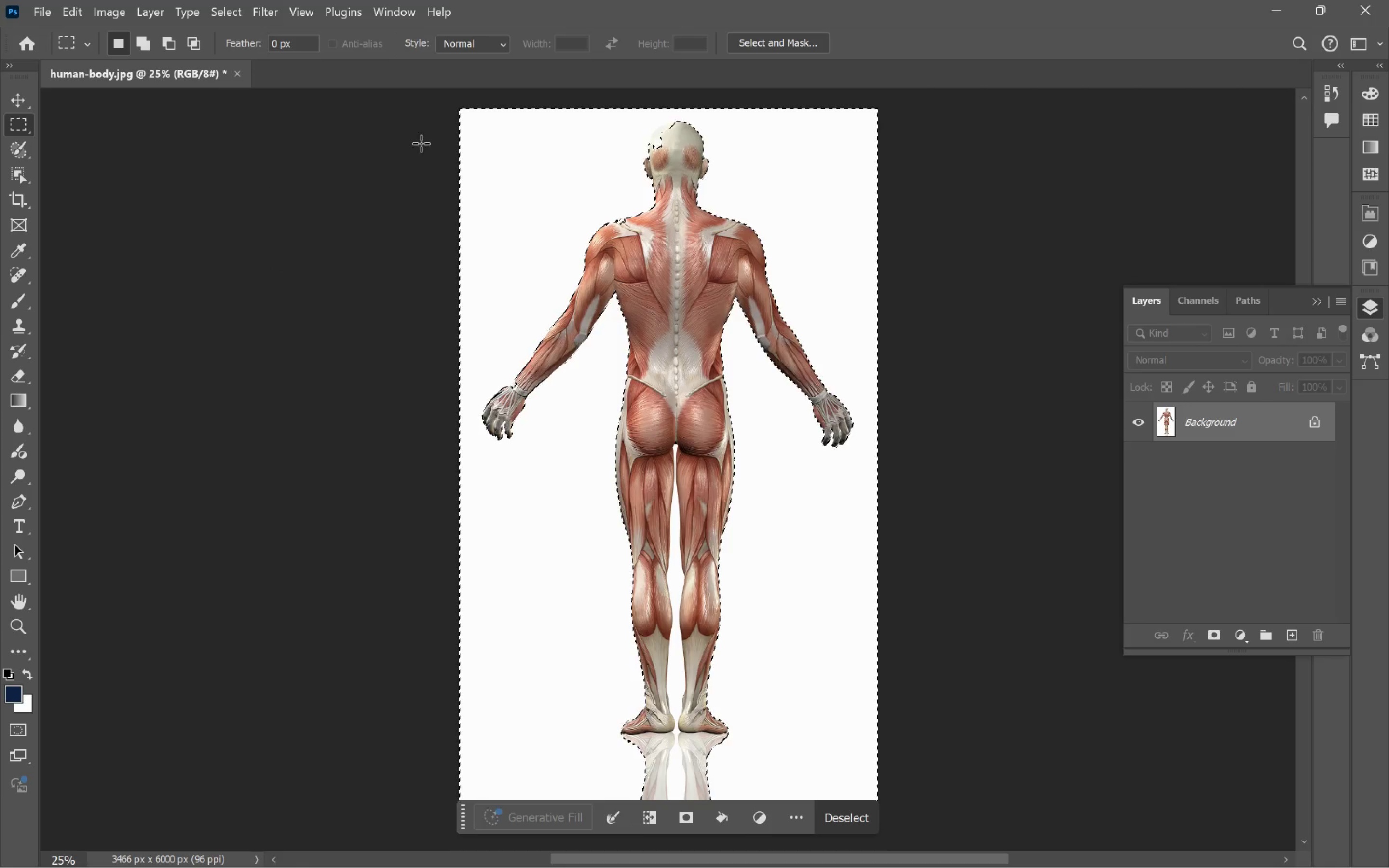 
hold_key(key=AltLeft, duration=1.41)
 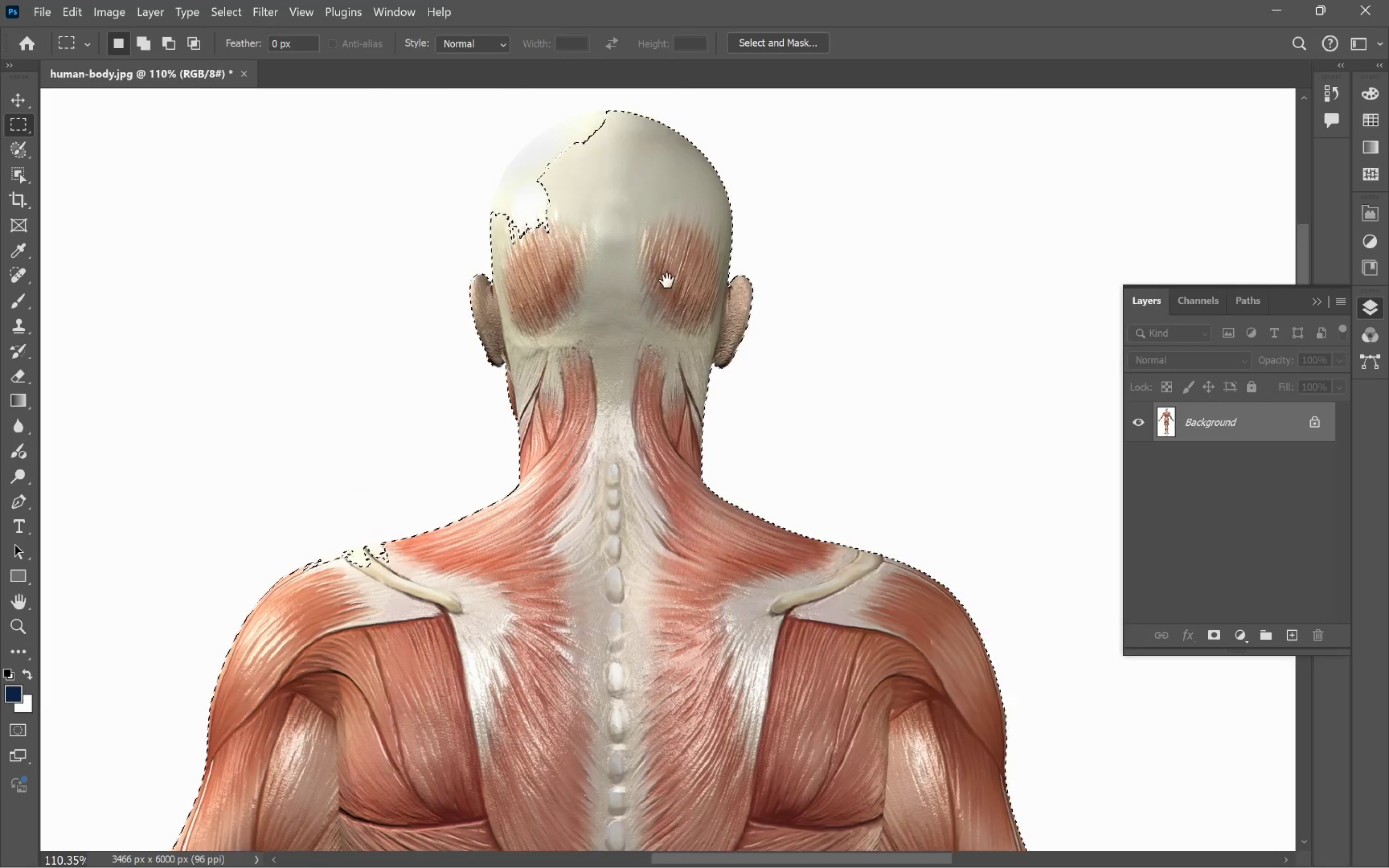 
hold_key(key=Space, duration=0.77)
 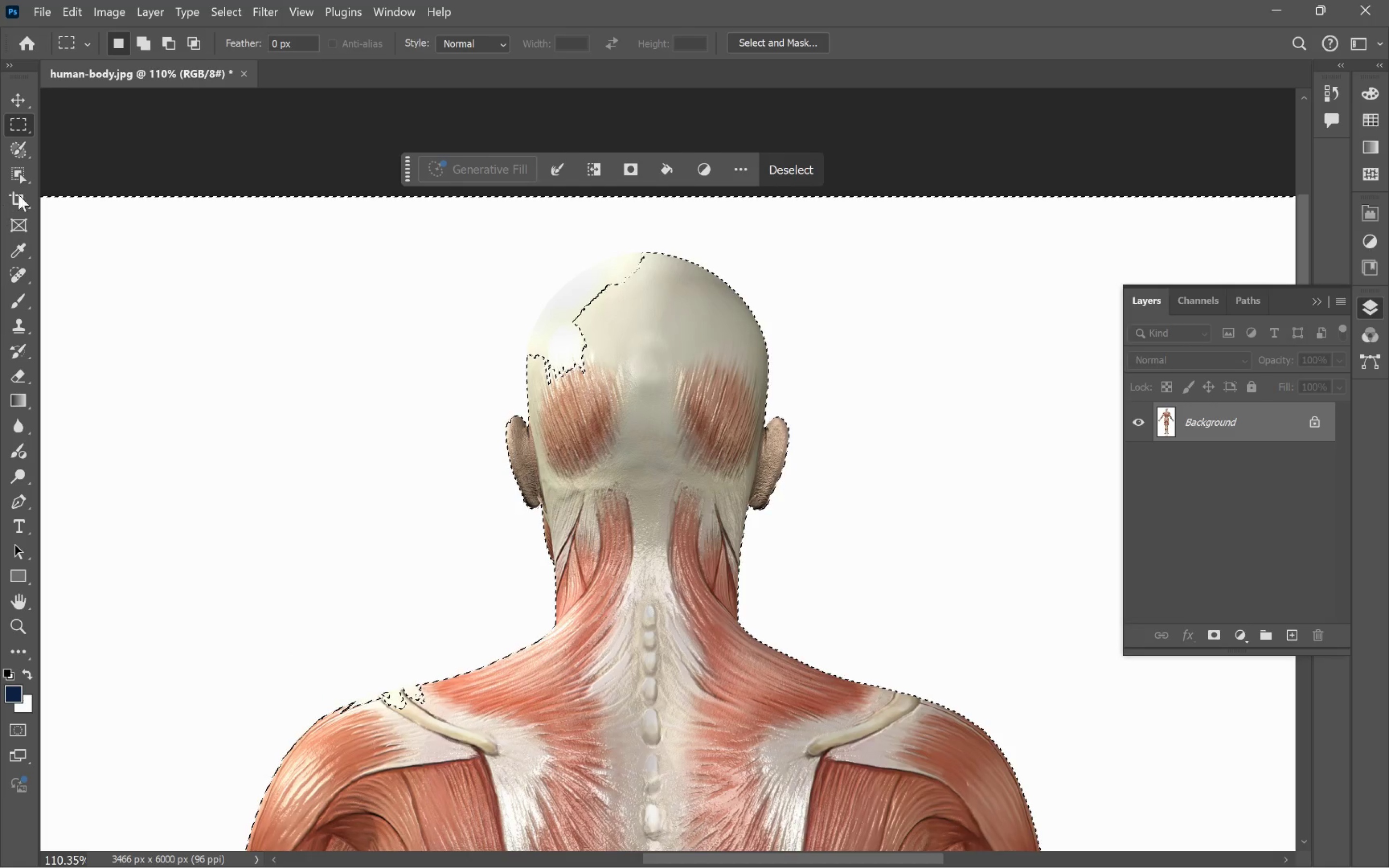 
scroll: coordinate [683, 172], scroll_direction: up, amount: 16.0
 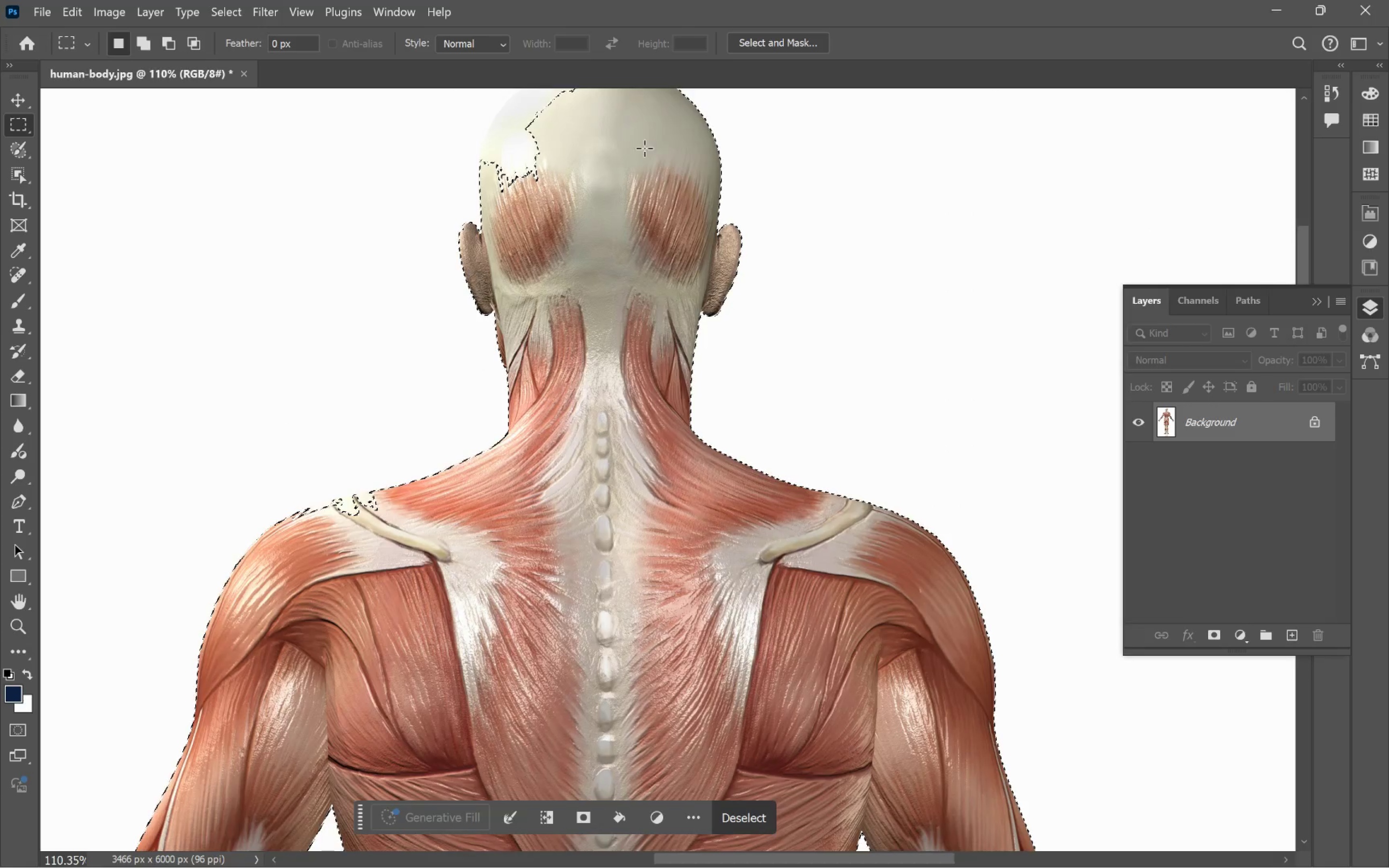 
left_click_drag(start_coordinate=[639, 165], to_coordinate=[686, 359])
 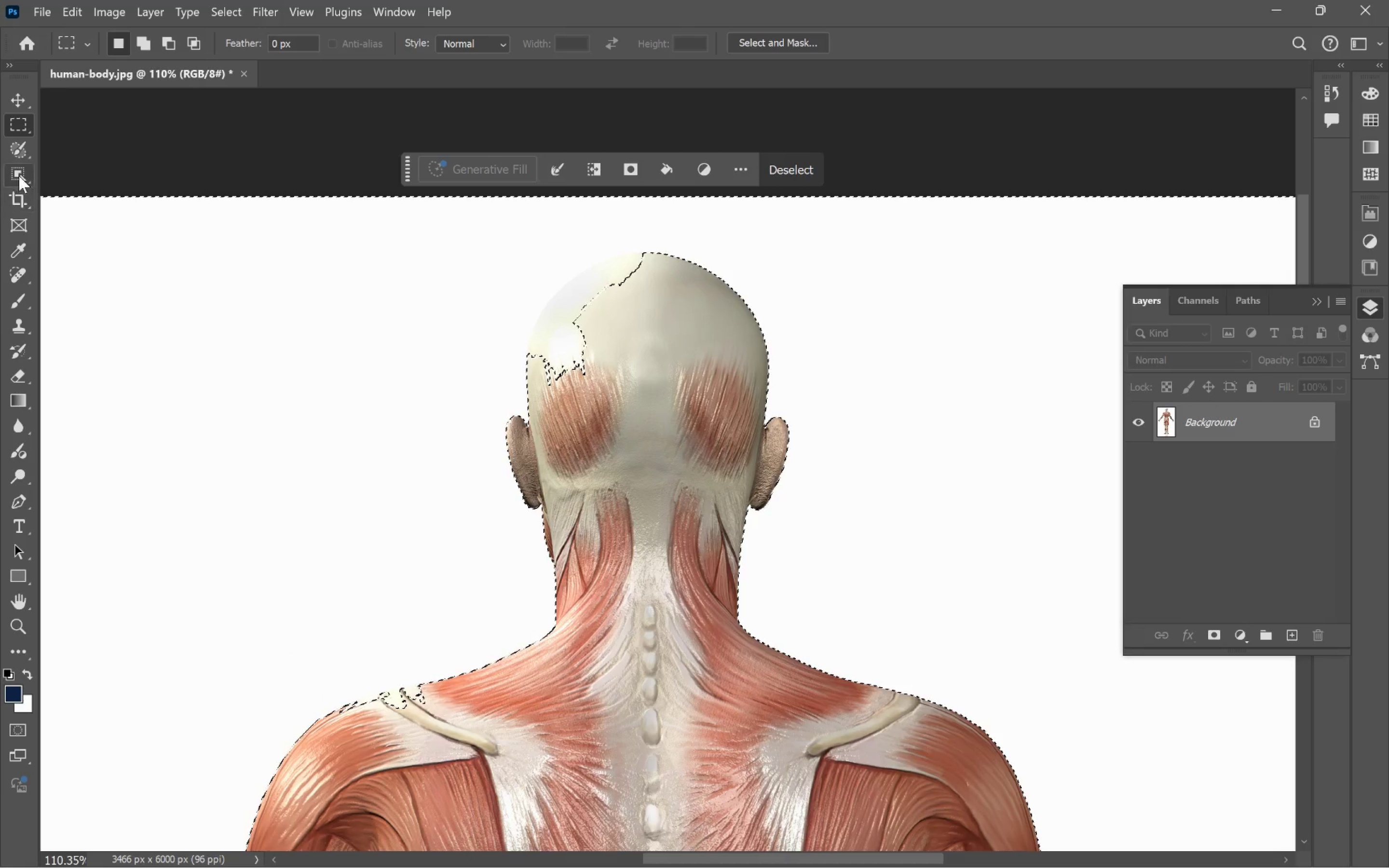 
left_click([20, 152])
 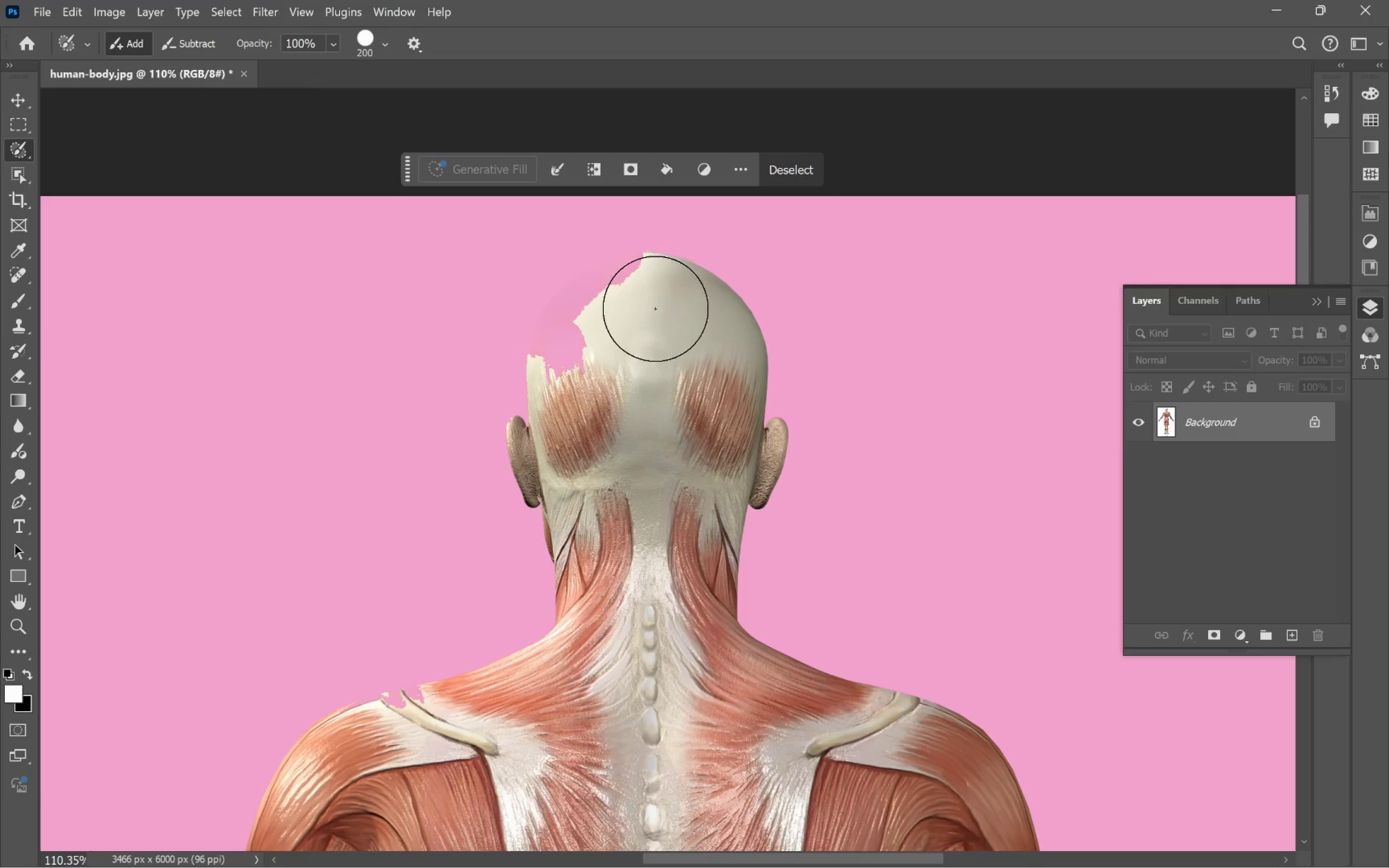 
left_click_drag(start_coordinate=[660, 305], to_coordinate=[593, 347])
 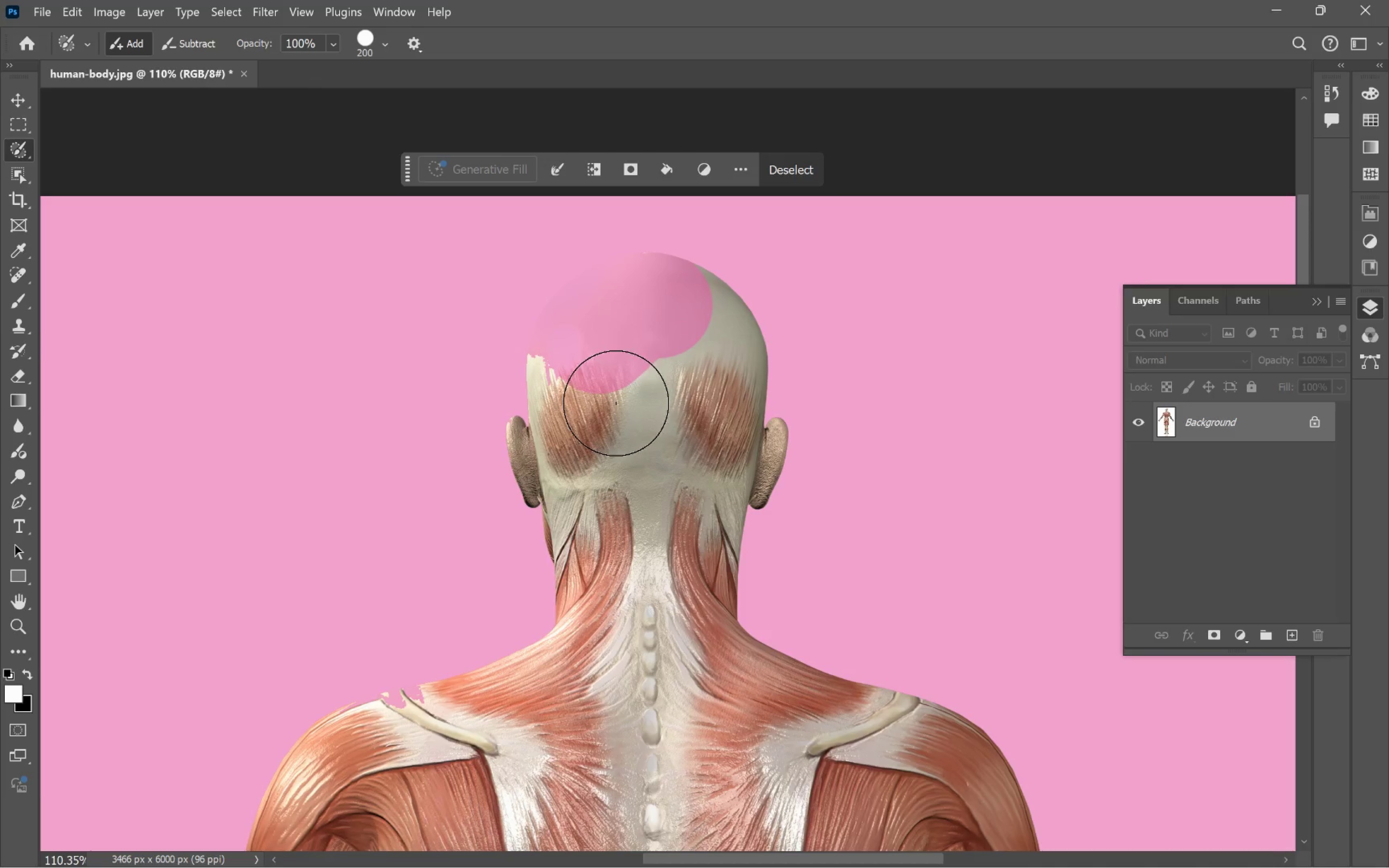 
hold_key(key=AltLeft, duration=4.5)
left_click_drag(start_coordinate=[587, 397], to_coordinate=[687, 329])
 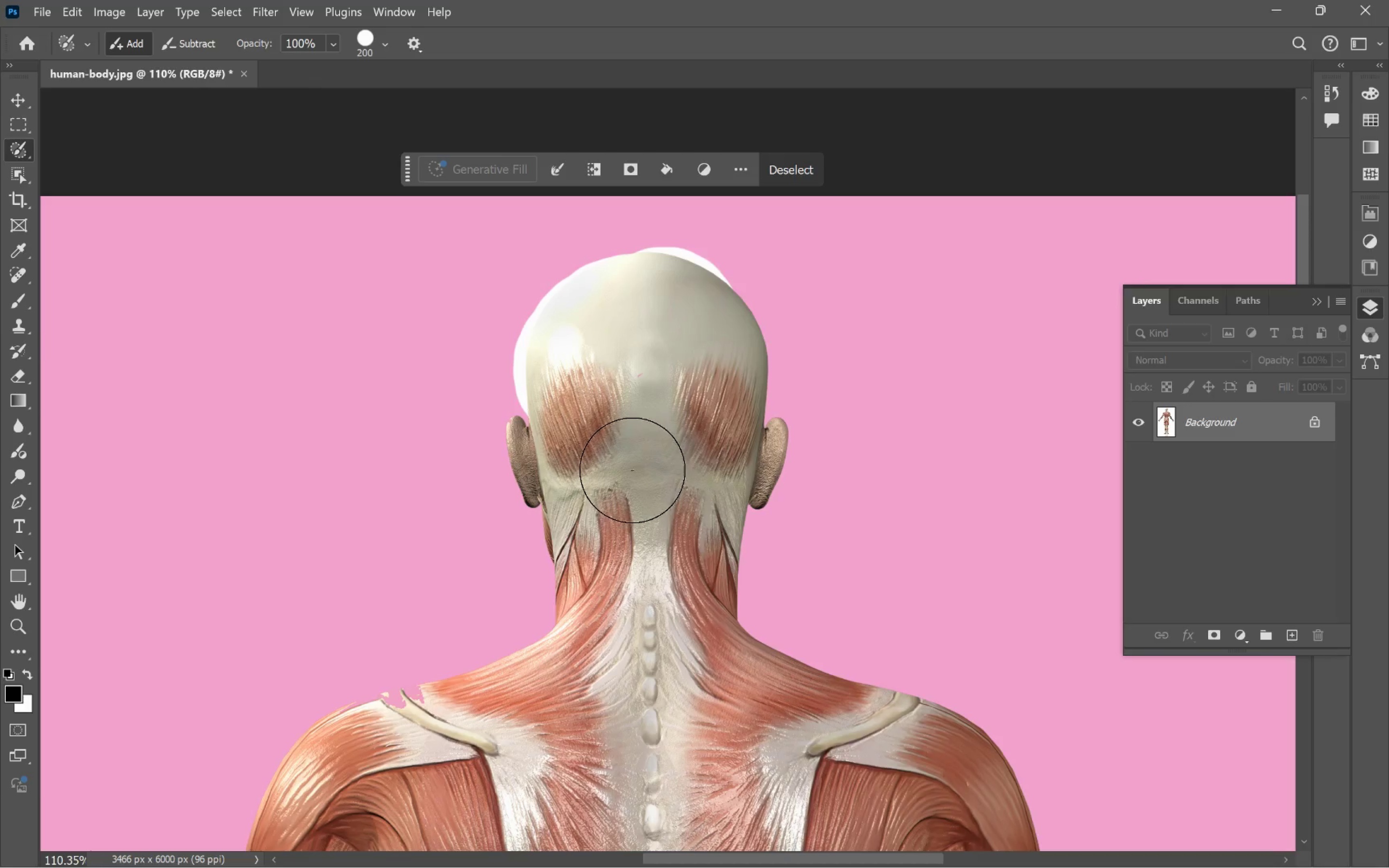 
wait(5.91)
 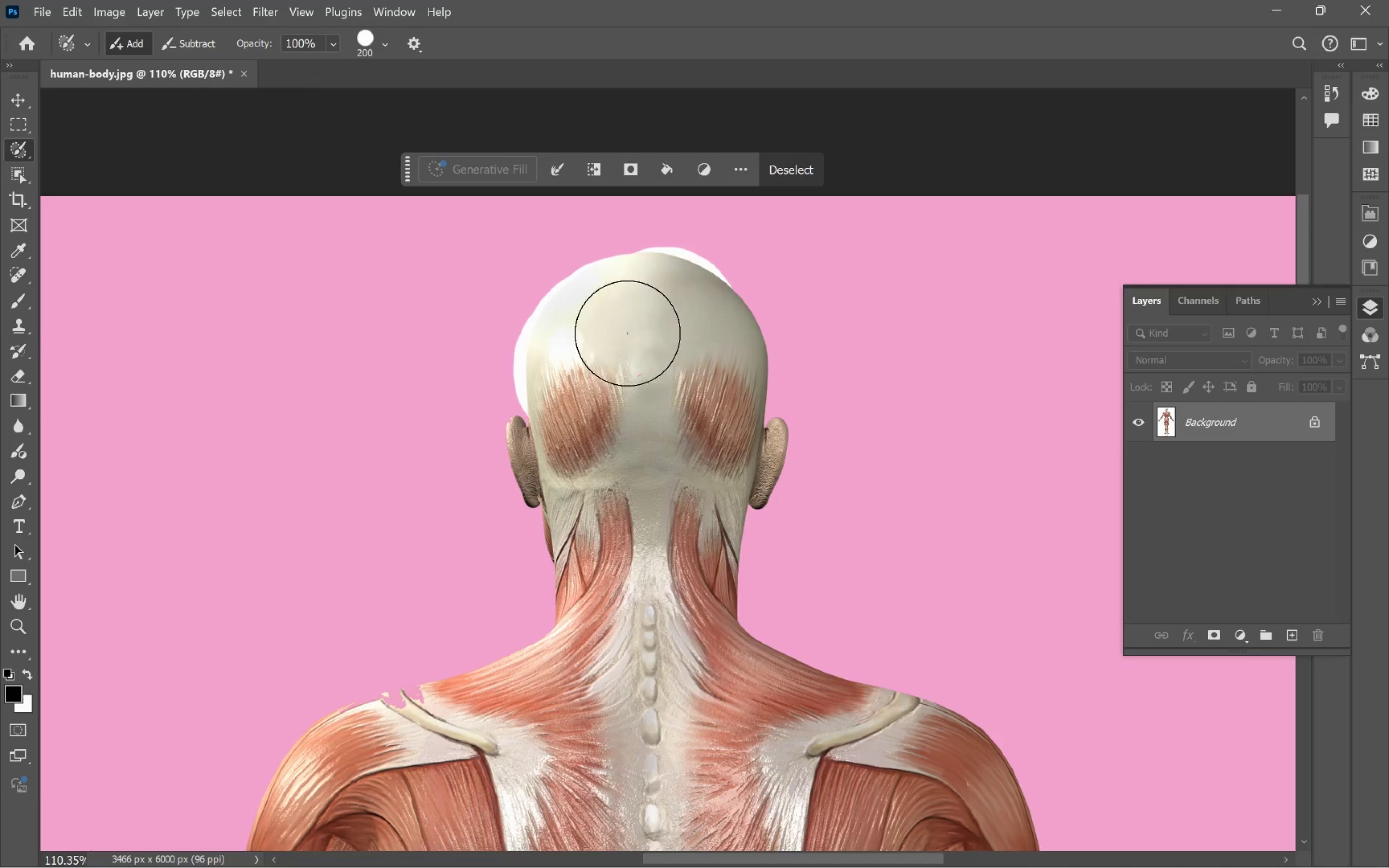 
left_click_drag(start_coordinate=[434, 735], to_coordinate=[396, 790])
 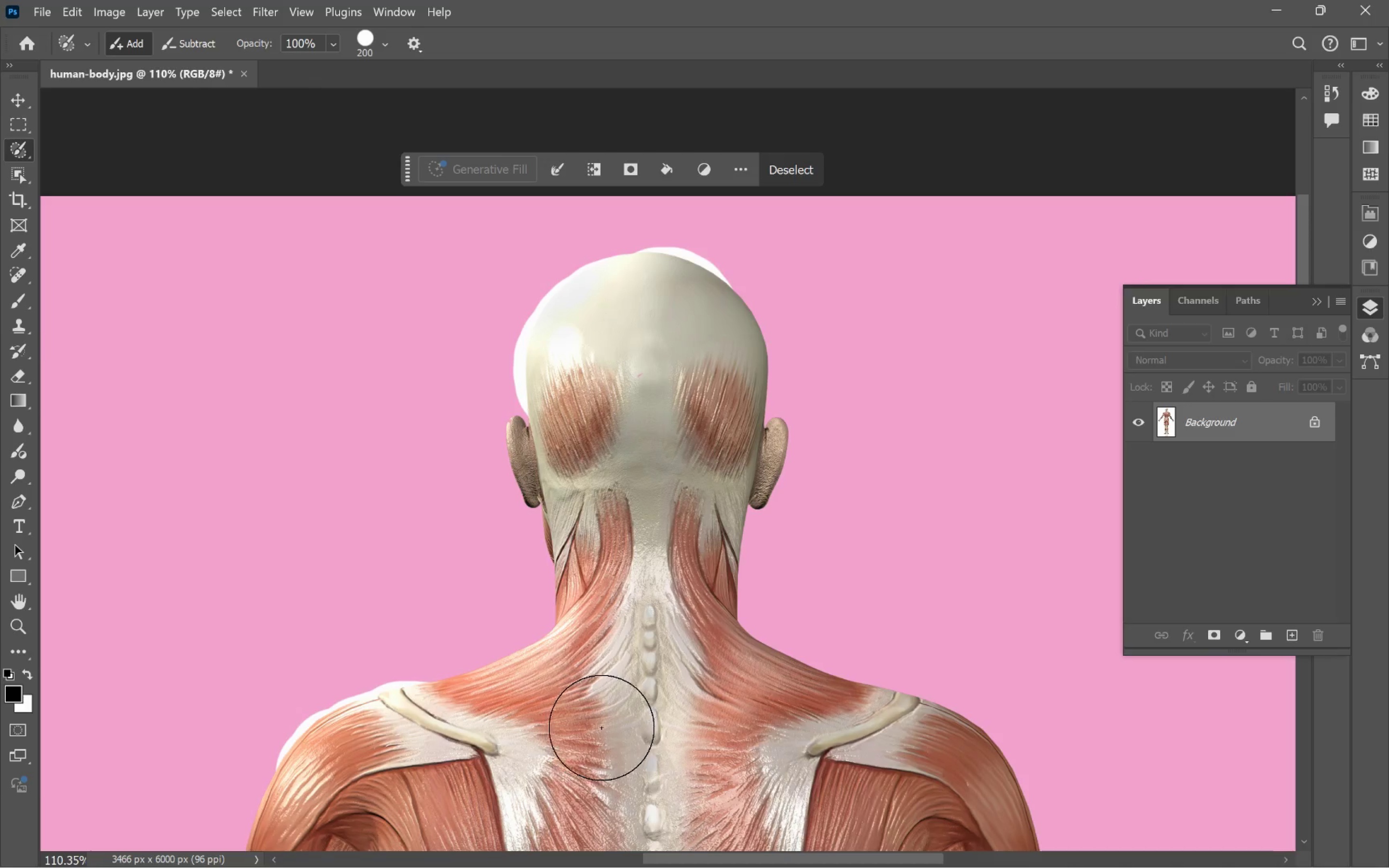 
hold_key(key=AltLeft, duration=2.53)
 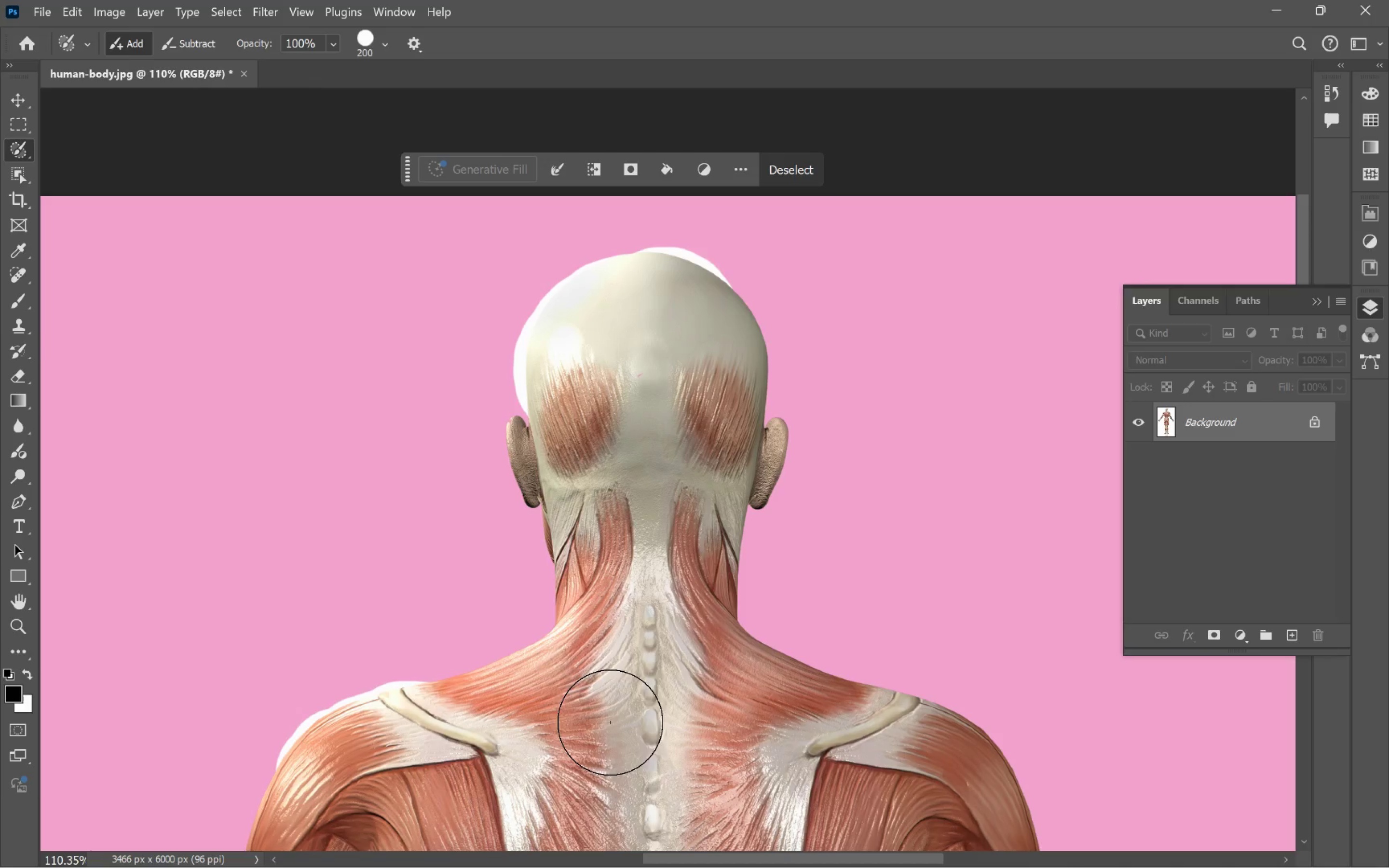 
hold_key(key=AltLeft, duration=1.17)
 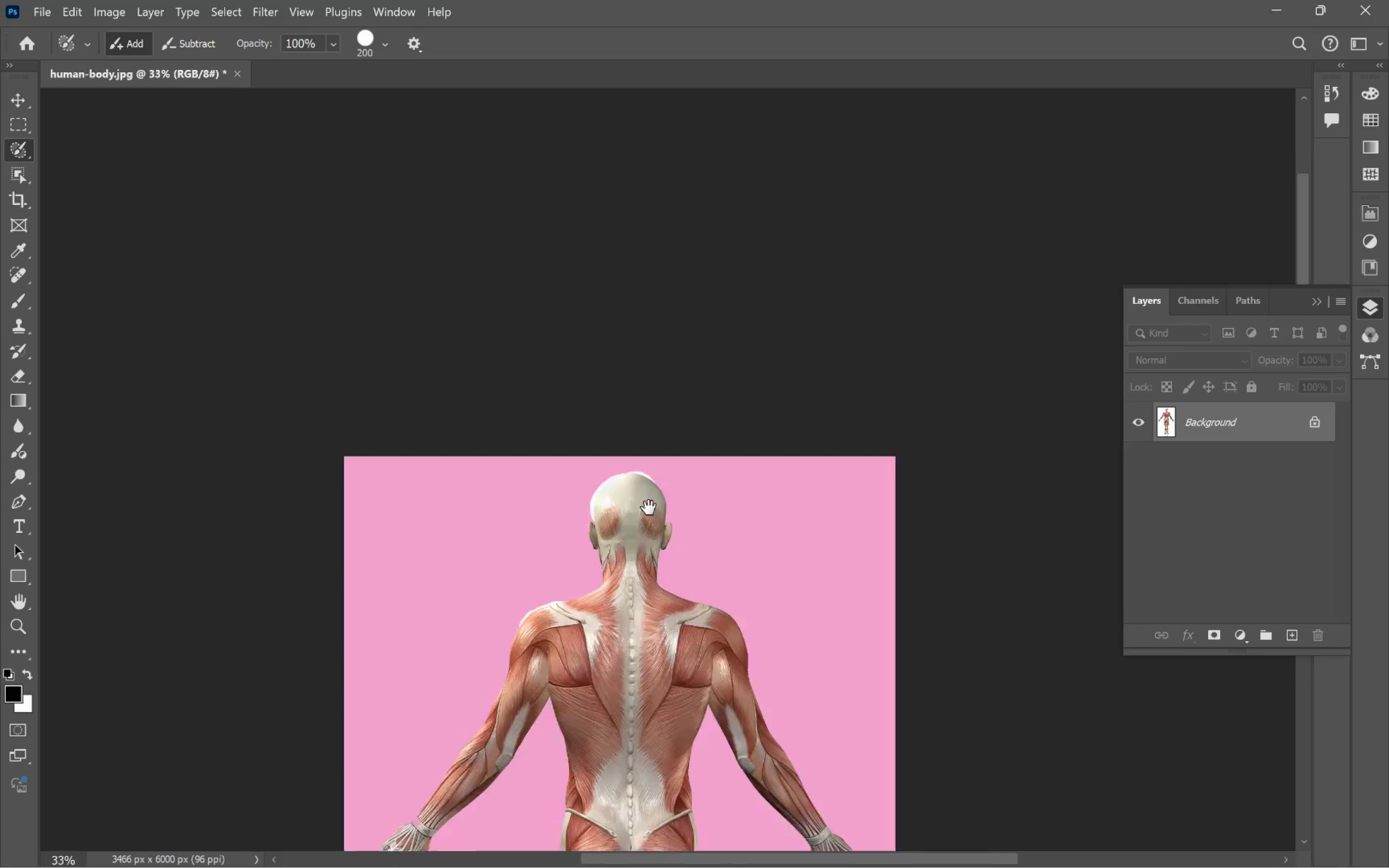 
hold_key(key=Space, duration=1.5)
 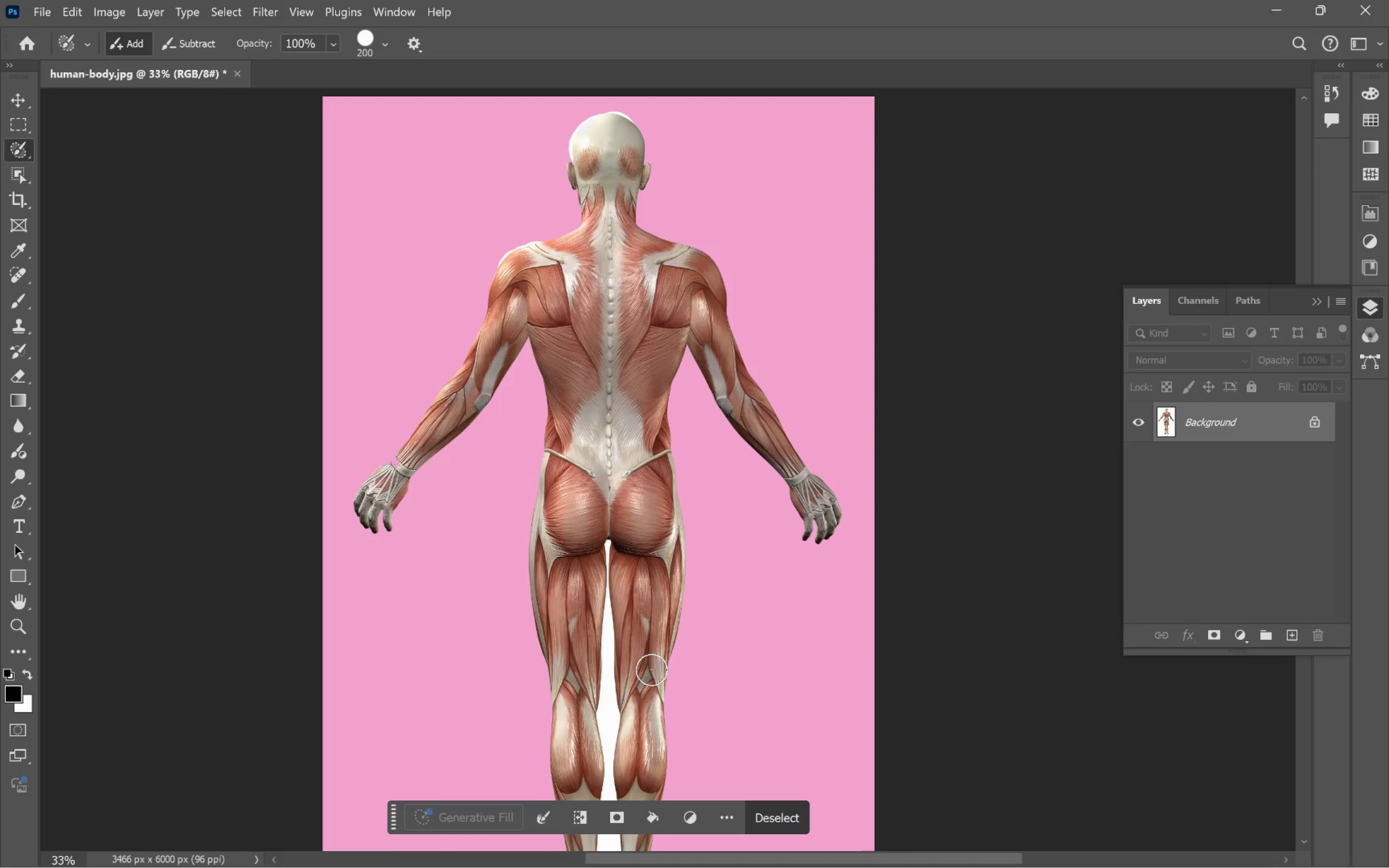 
scroll: coordinate [655, 692], scroll_direction: down, amount: 13.0
 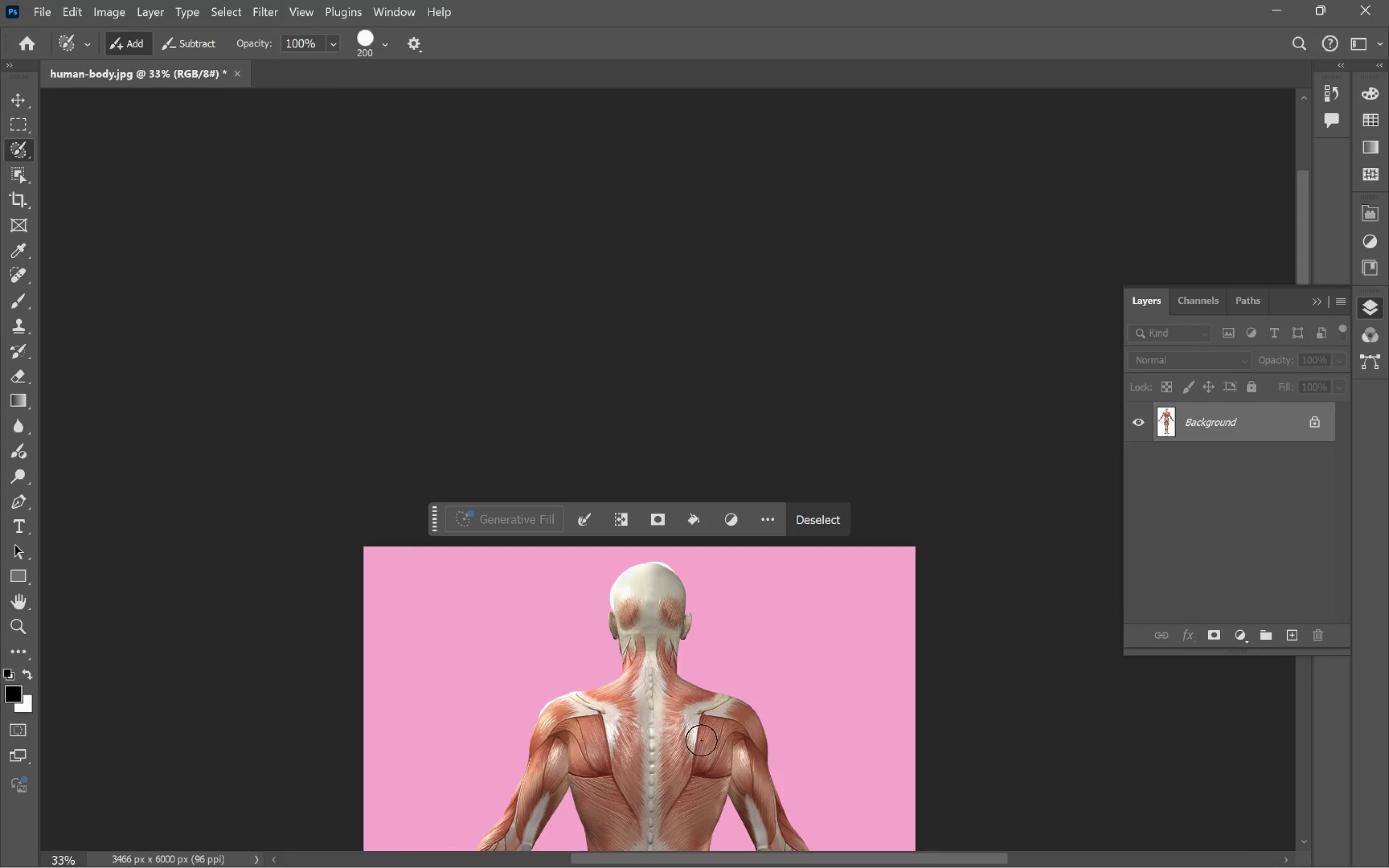 
left_click_drag(start_coordinate=[695, 756], to_coordinate=[627, 411])
 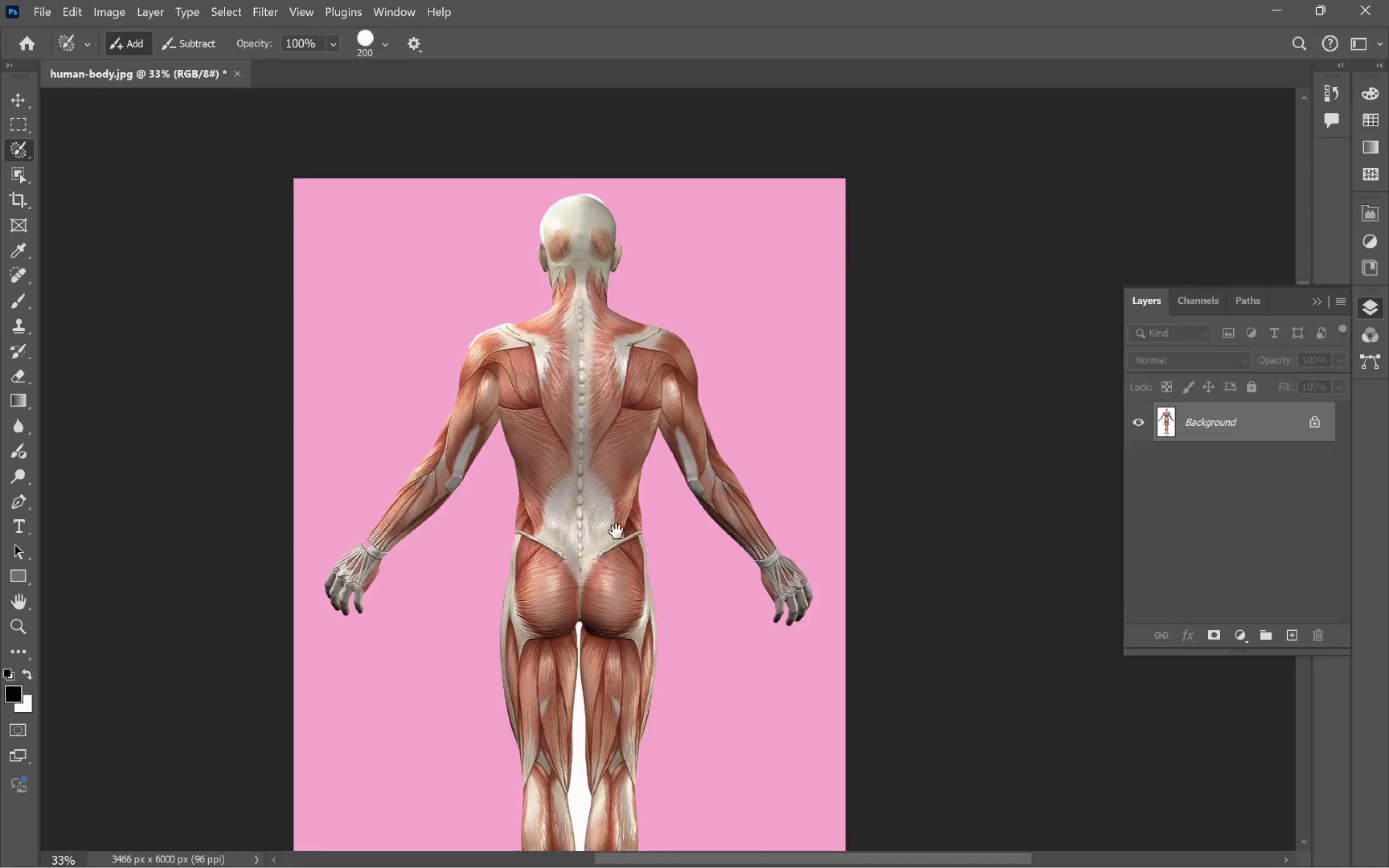 
left_click_drag(start_coordinate=[616, 526], to_coordinate=[646, 448])
 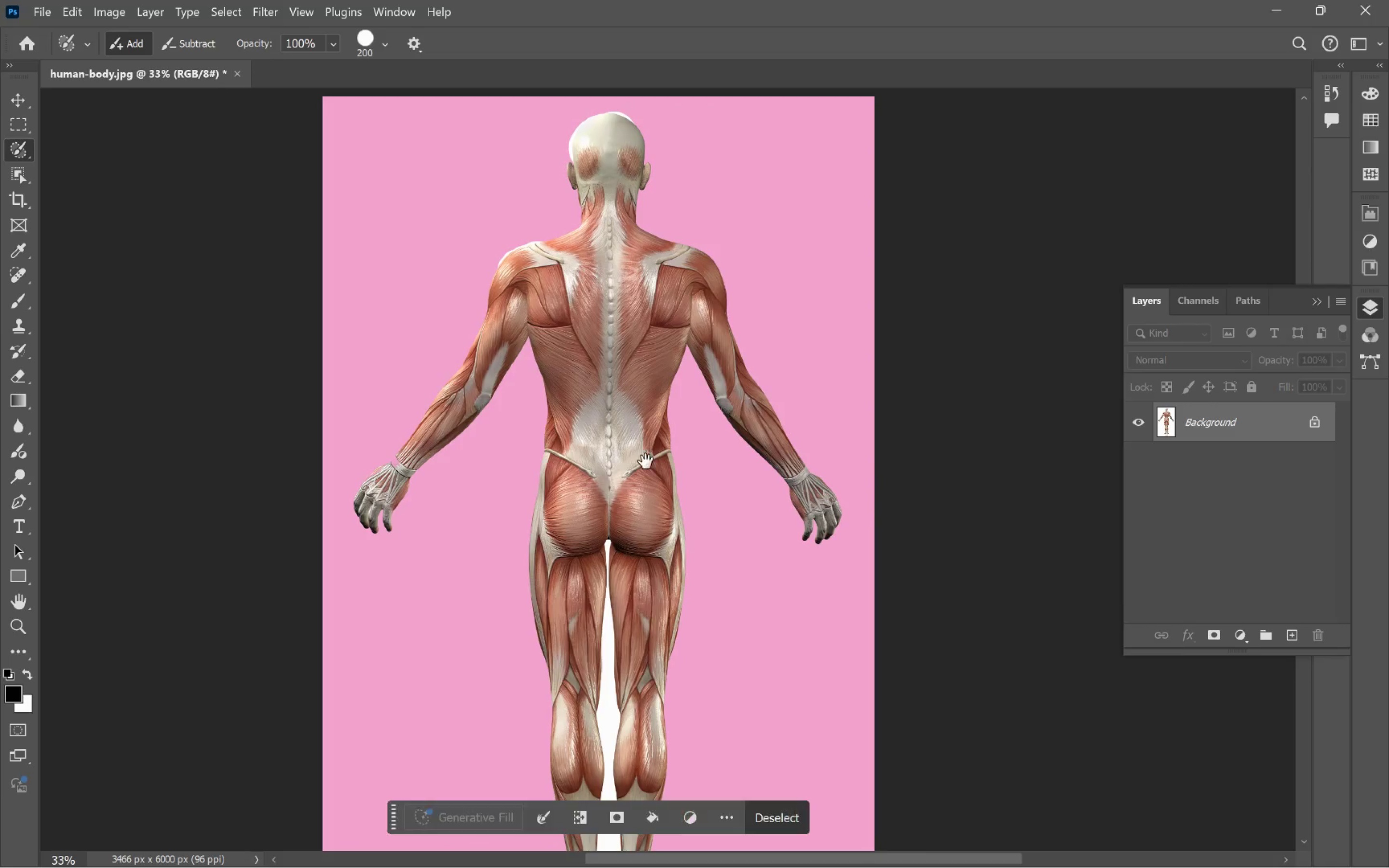 
key(Space)
 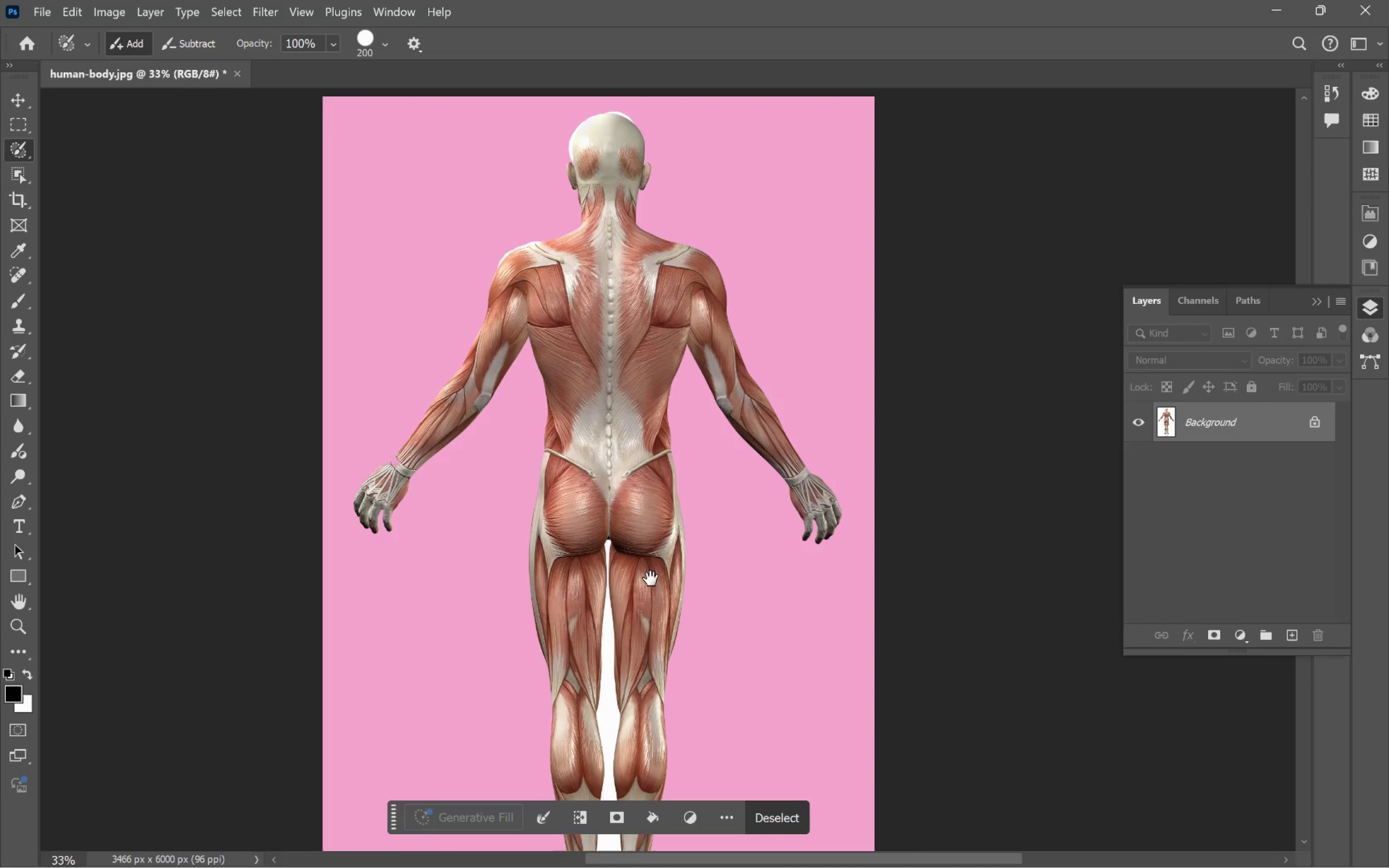 
key(Space)
 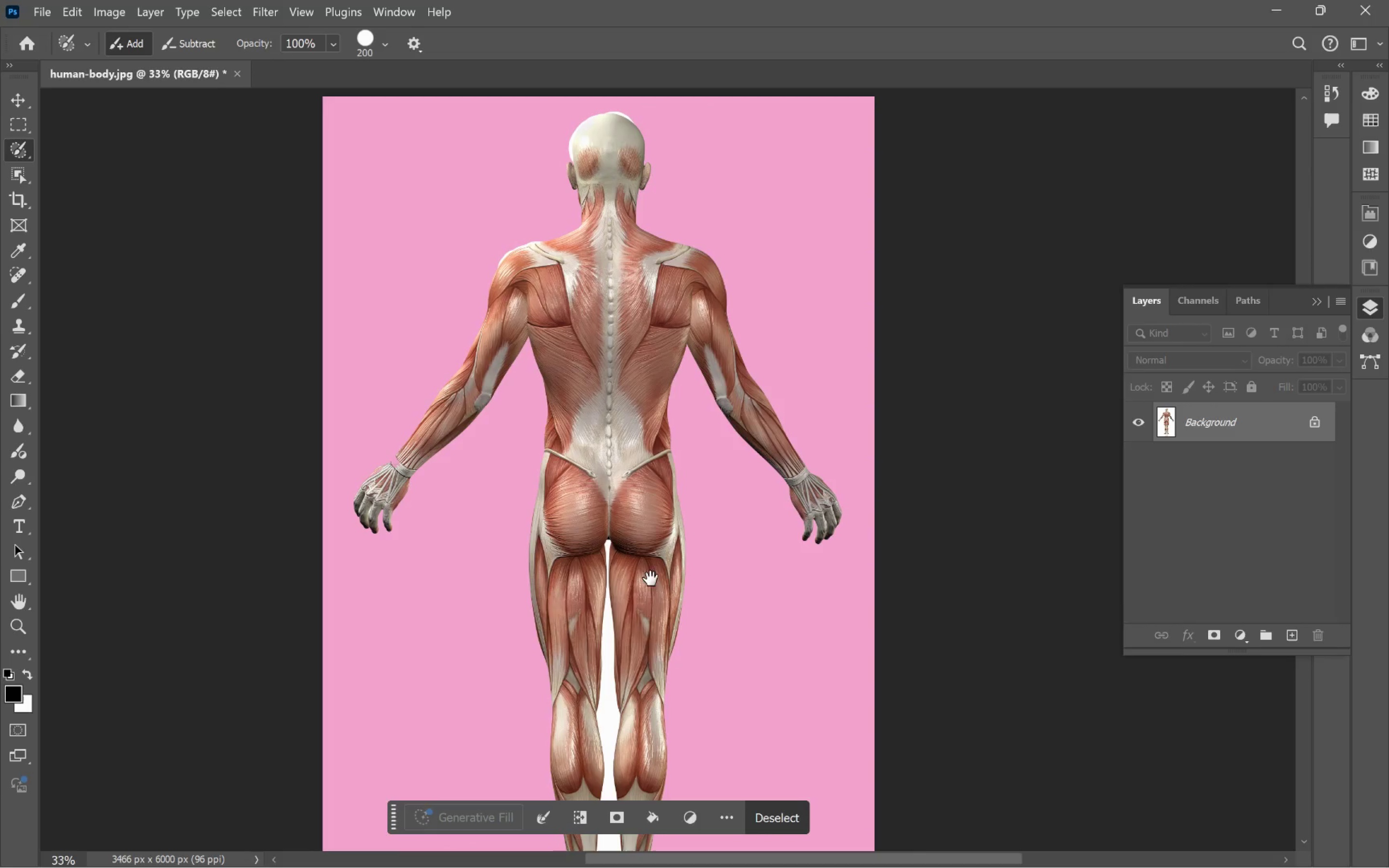 
key(Space)
 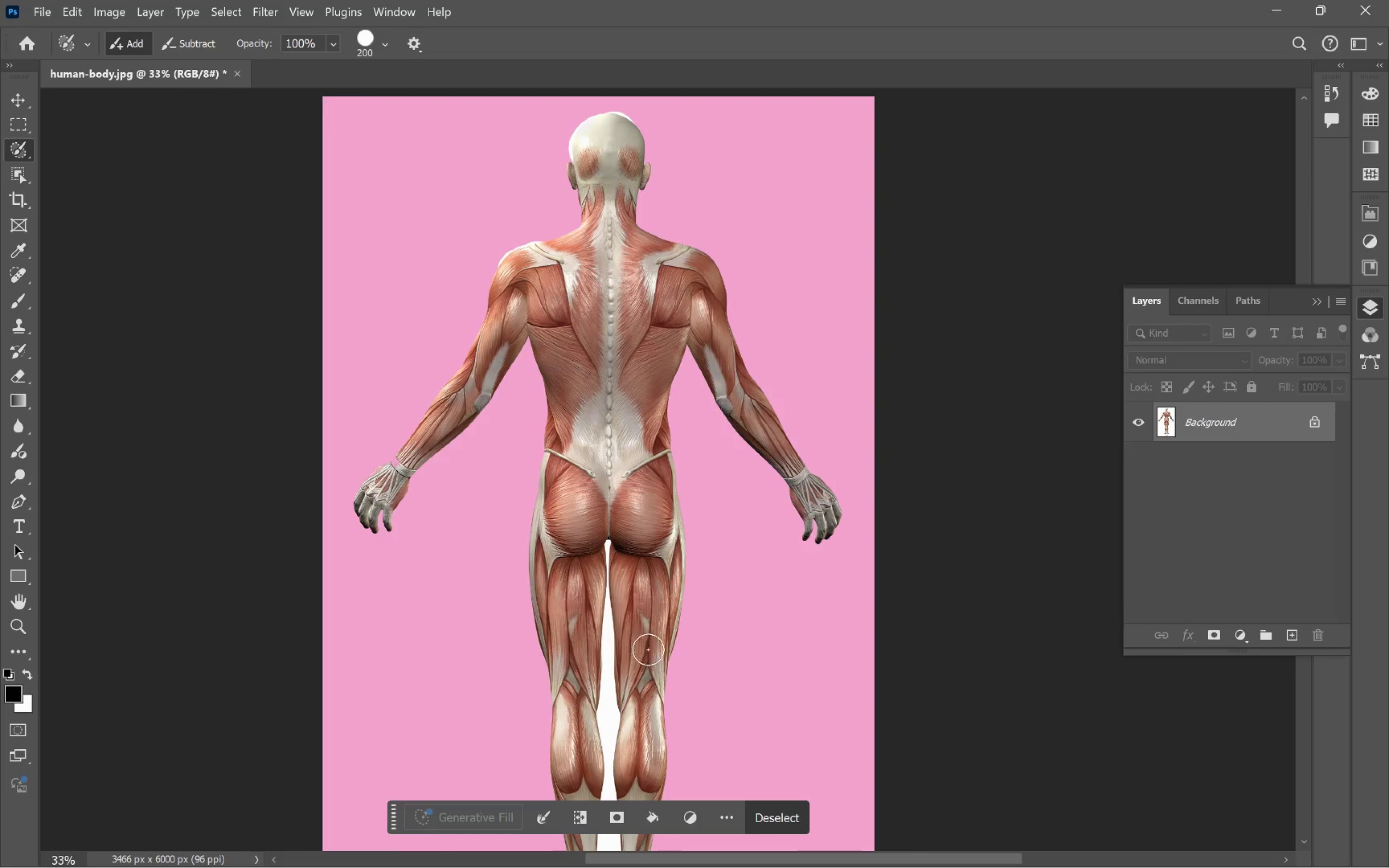 
key(Space)
 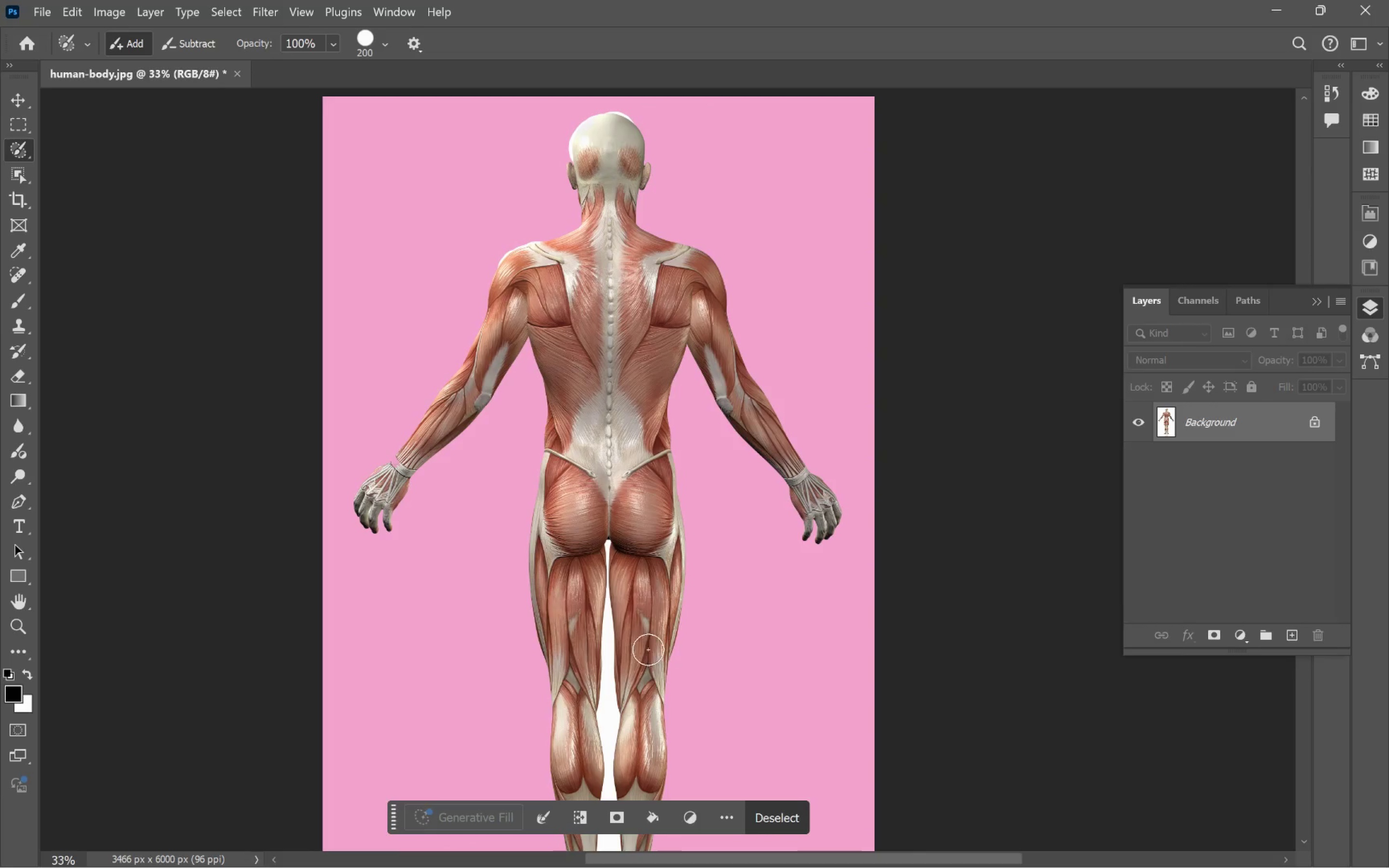 
key(Space)
 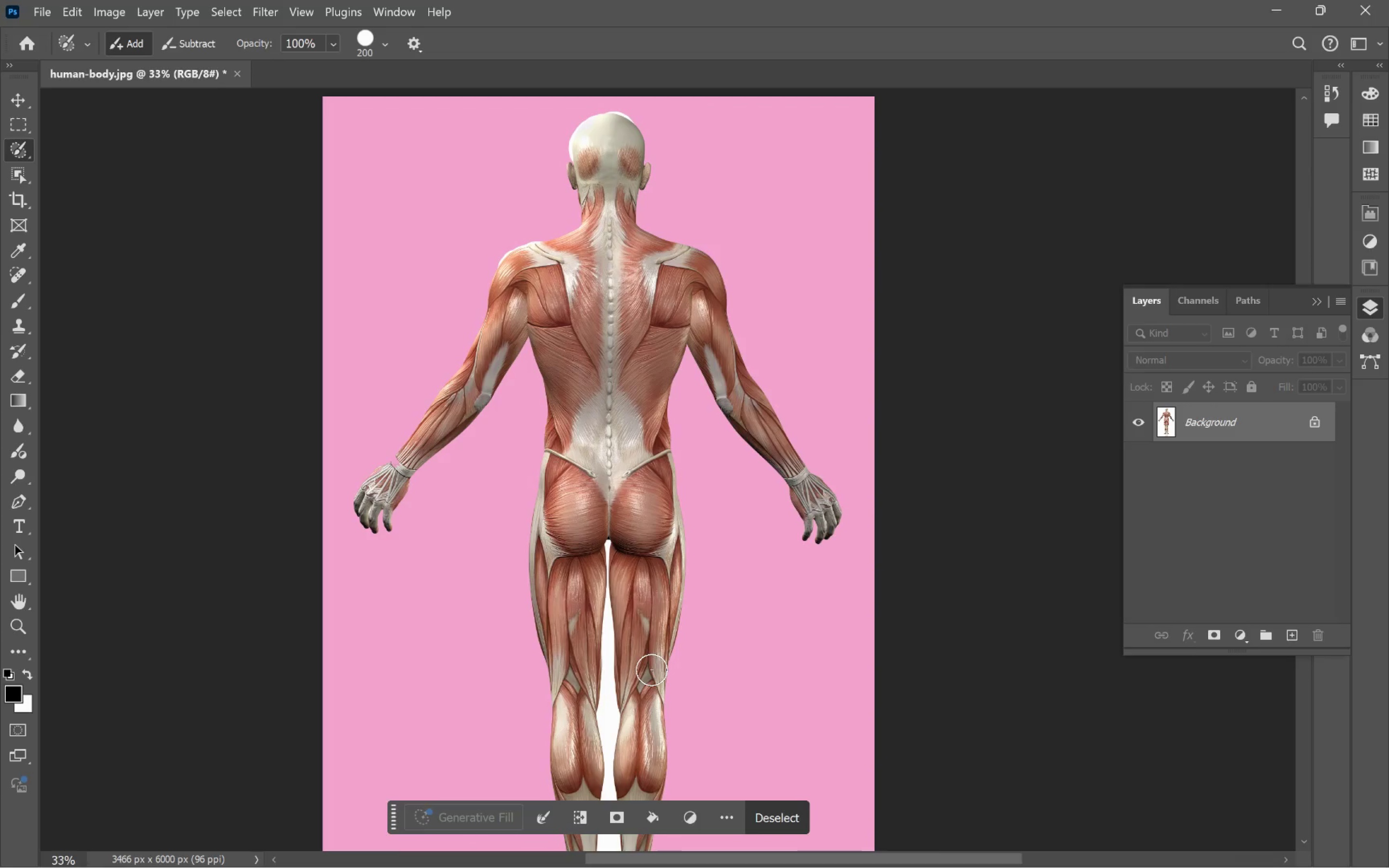 
hold_key(key=AltLeft, duration=0.44)
scroll: coordinate [660, 676], scroll_direction: up, amount: 2.0
 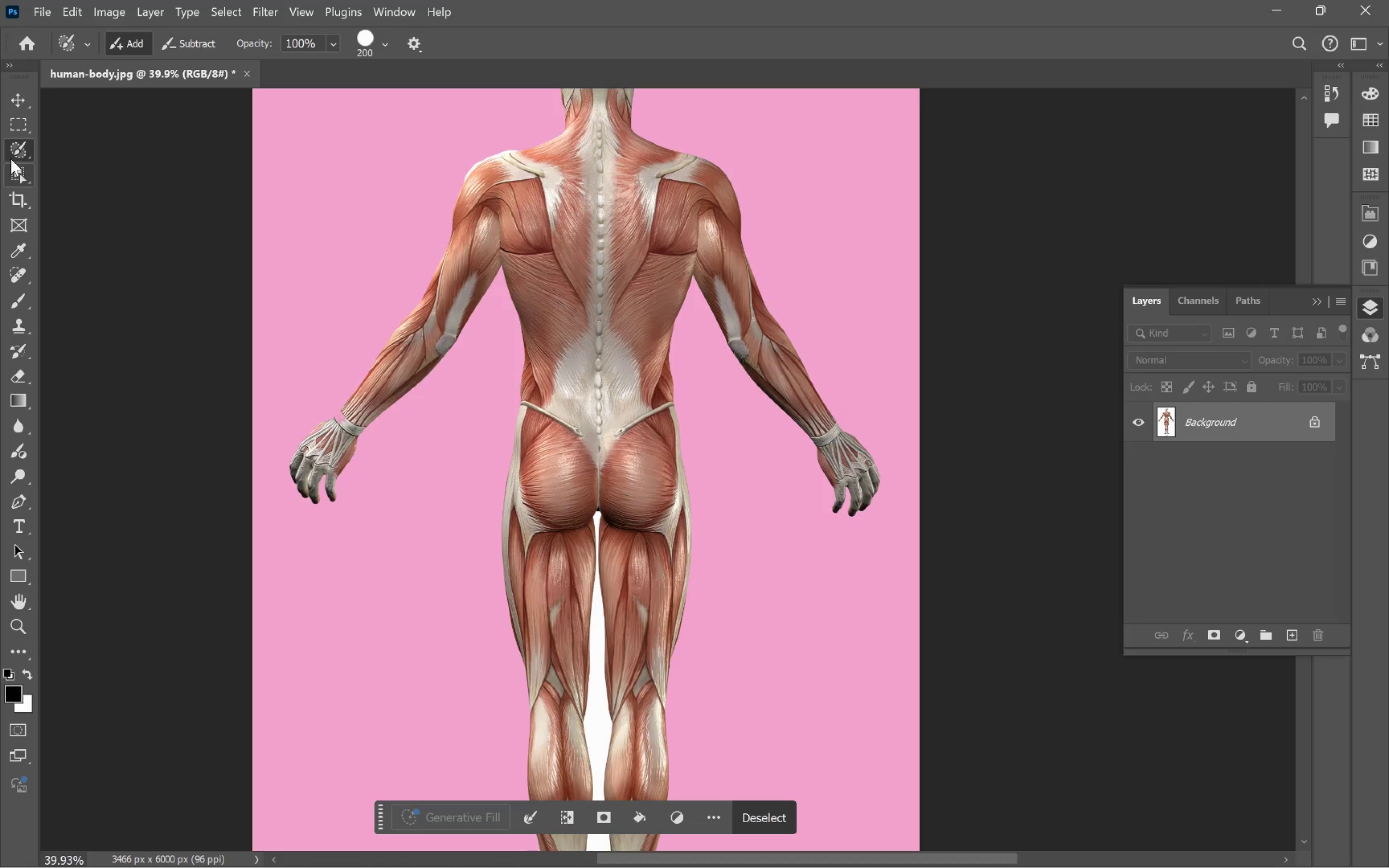 
left_click_drag(start_coordinate=[12, 149], to_coordinate=[107, 202])
 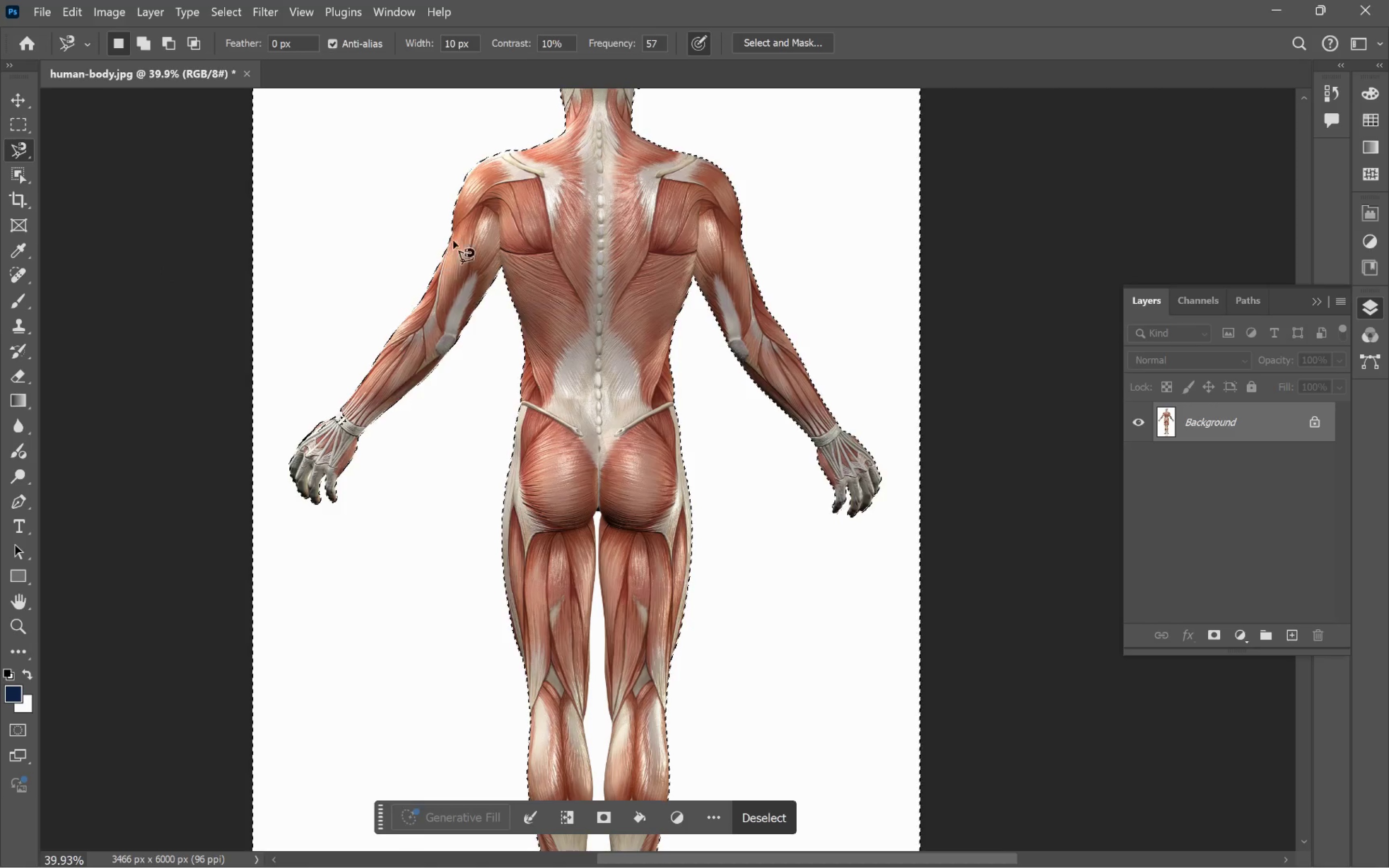 
scroll: coordinate [481, 401], scroll_direction: up, amount: 10.0
 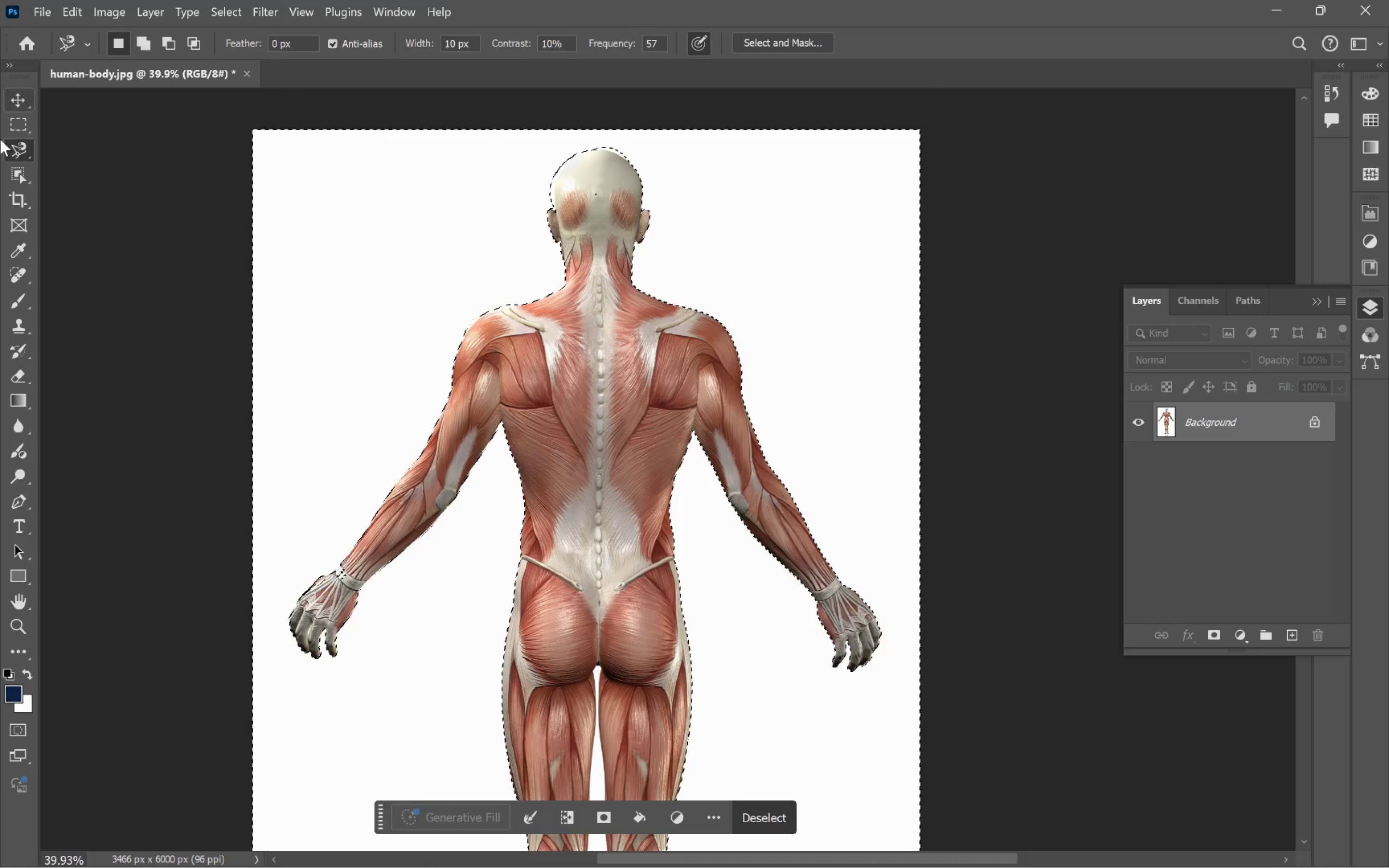 
left_click_drag(start_coordinate=[20, 179], to_coordinate=[130, 201])
 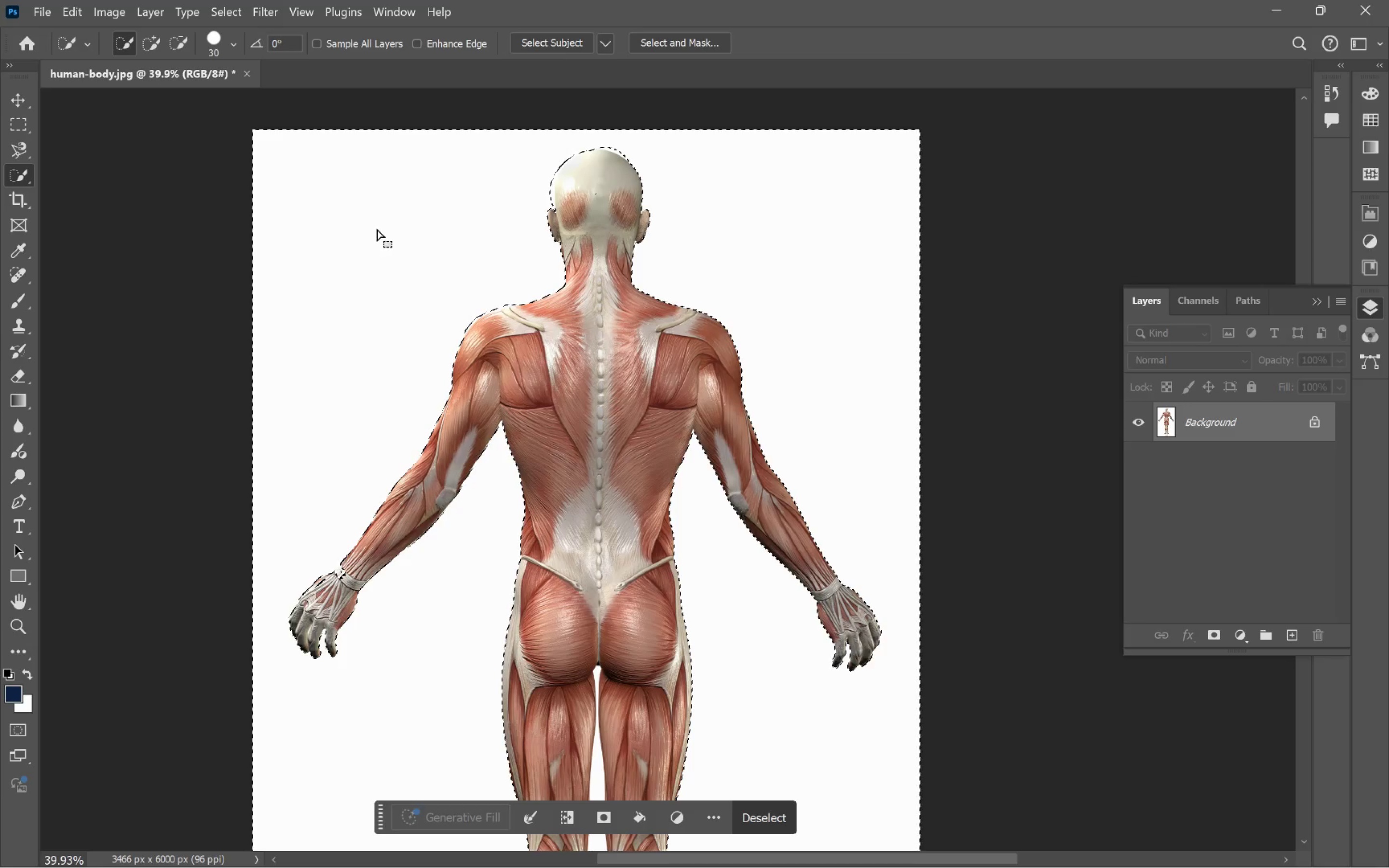 
key(Control+D)
 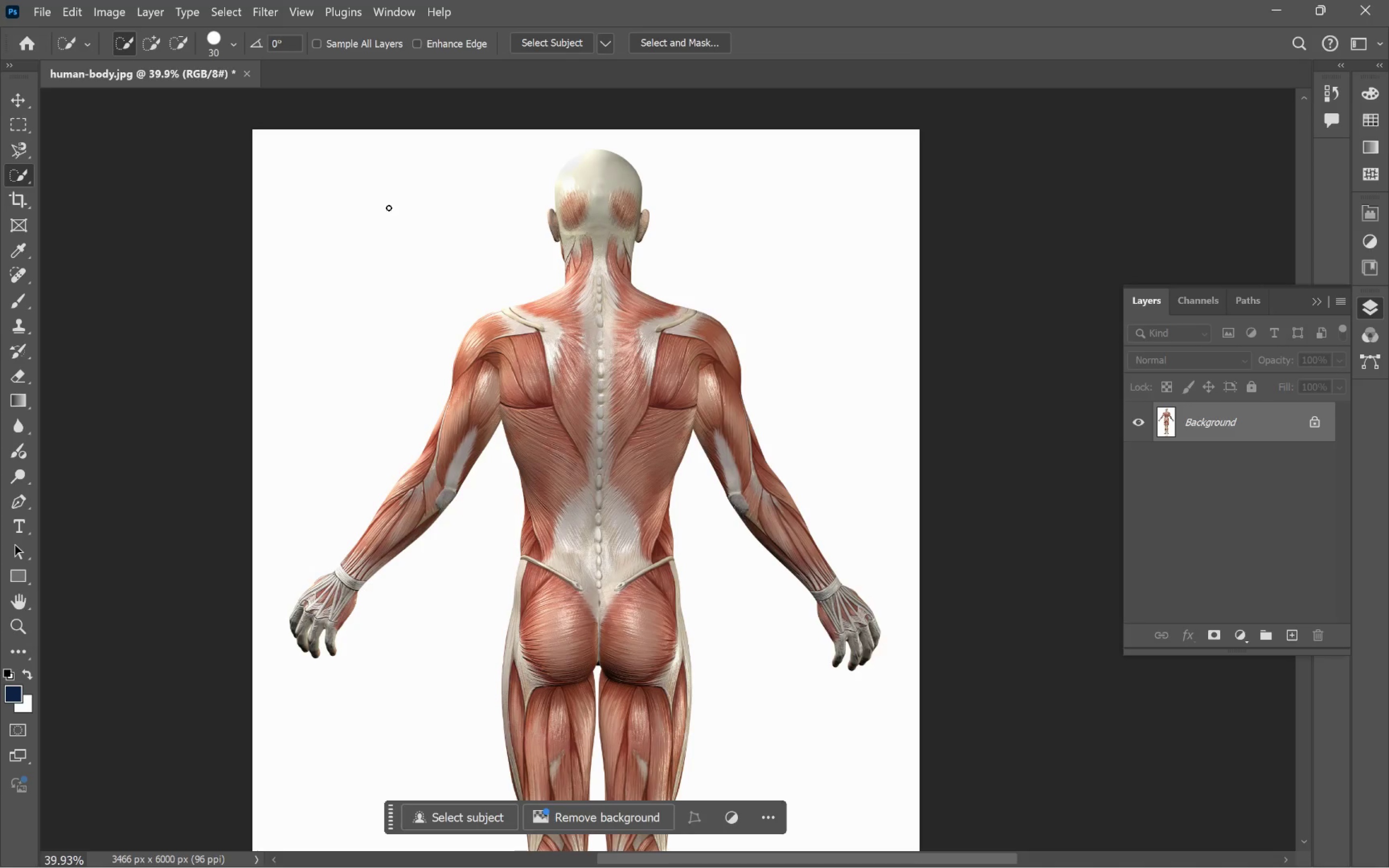 
left_click([390, 207])
 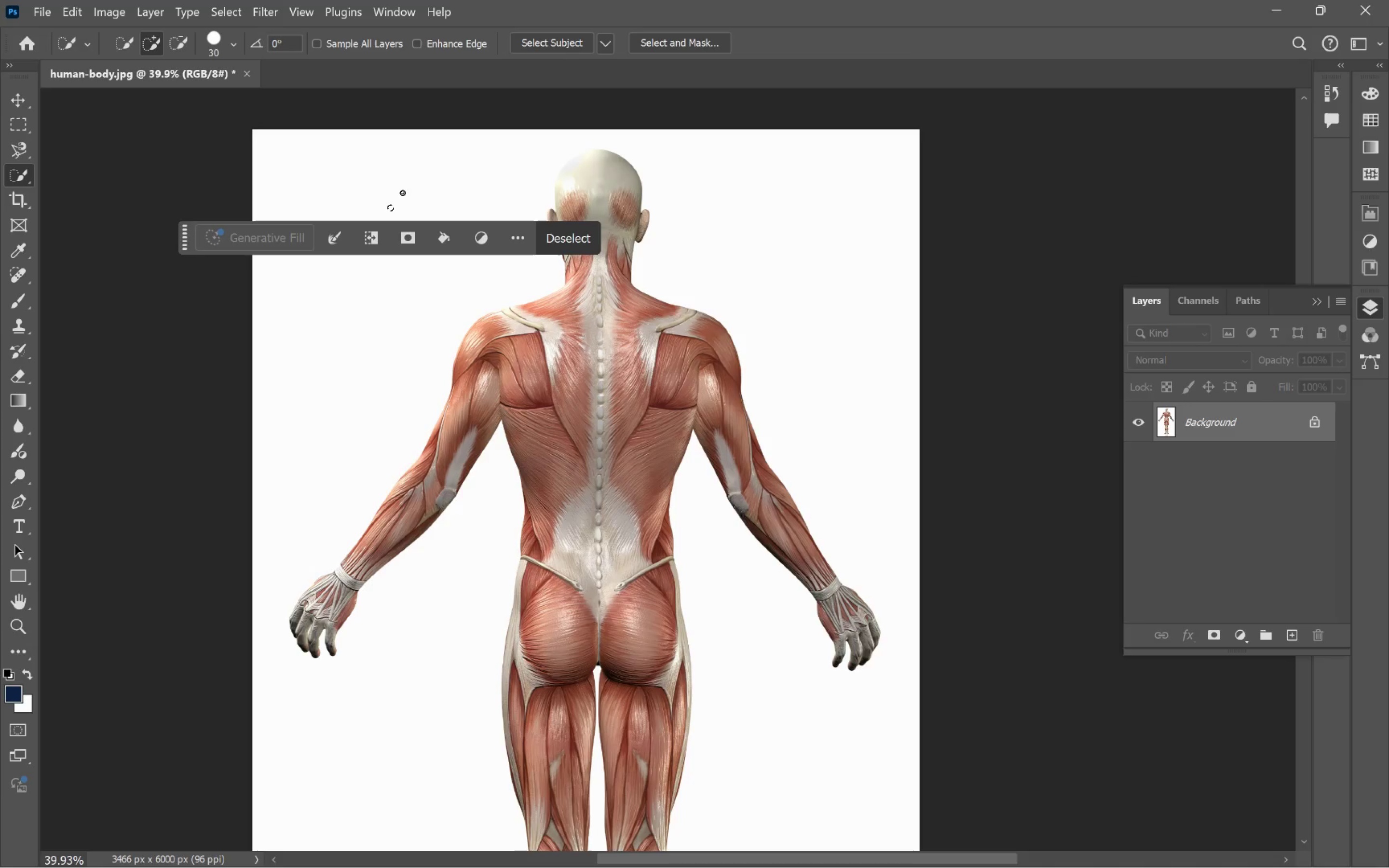 
left_click_drag(start_coordinate=[409, 171], to_coordinate=[477, 182])
 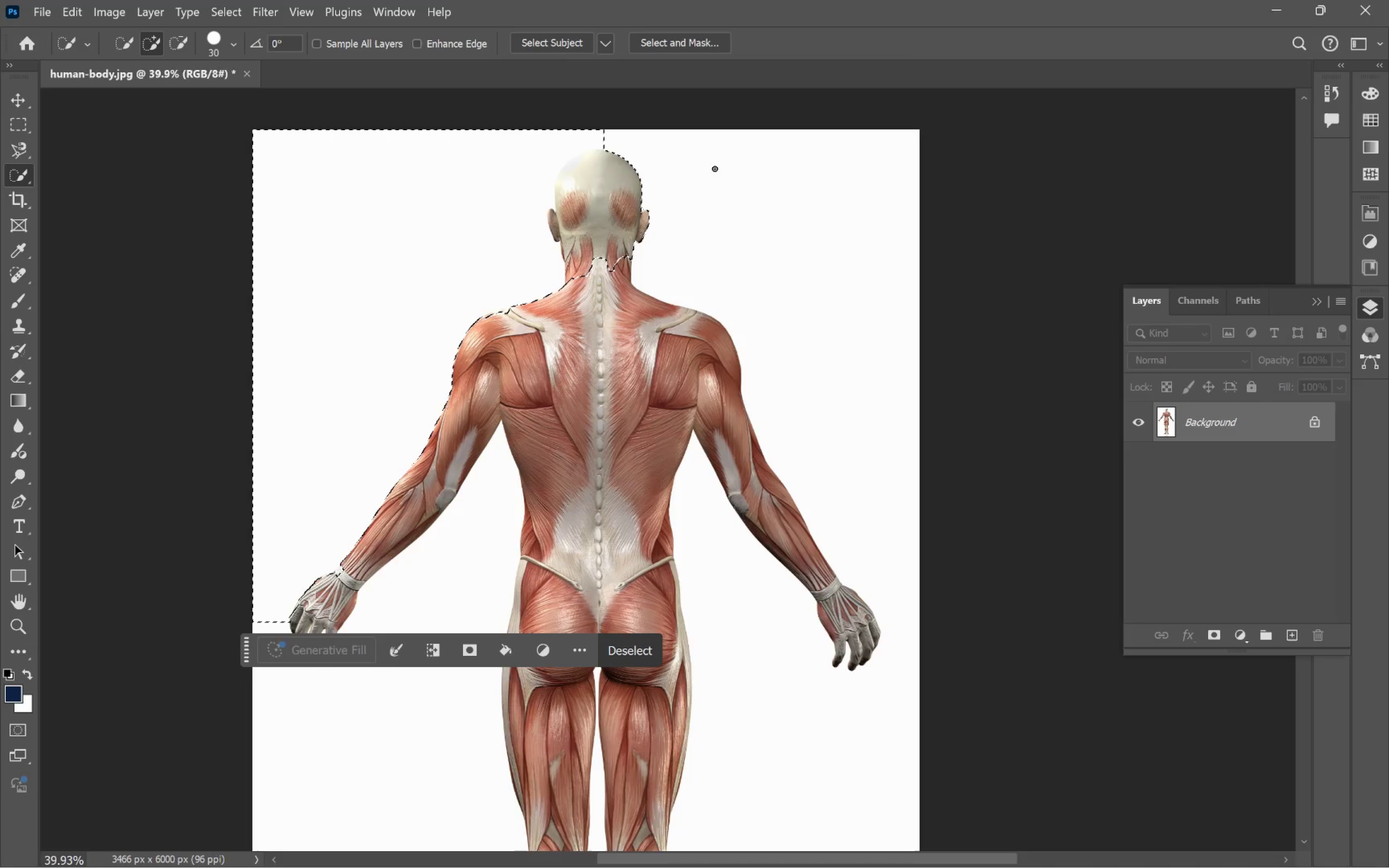 
left_click_drag(start_coordinate=[725, 164], to_coordinate=[788, 191])
 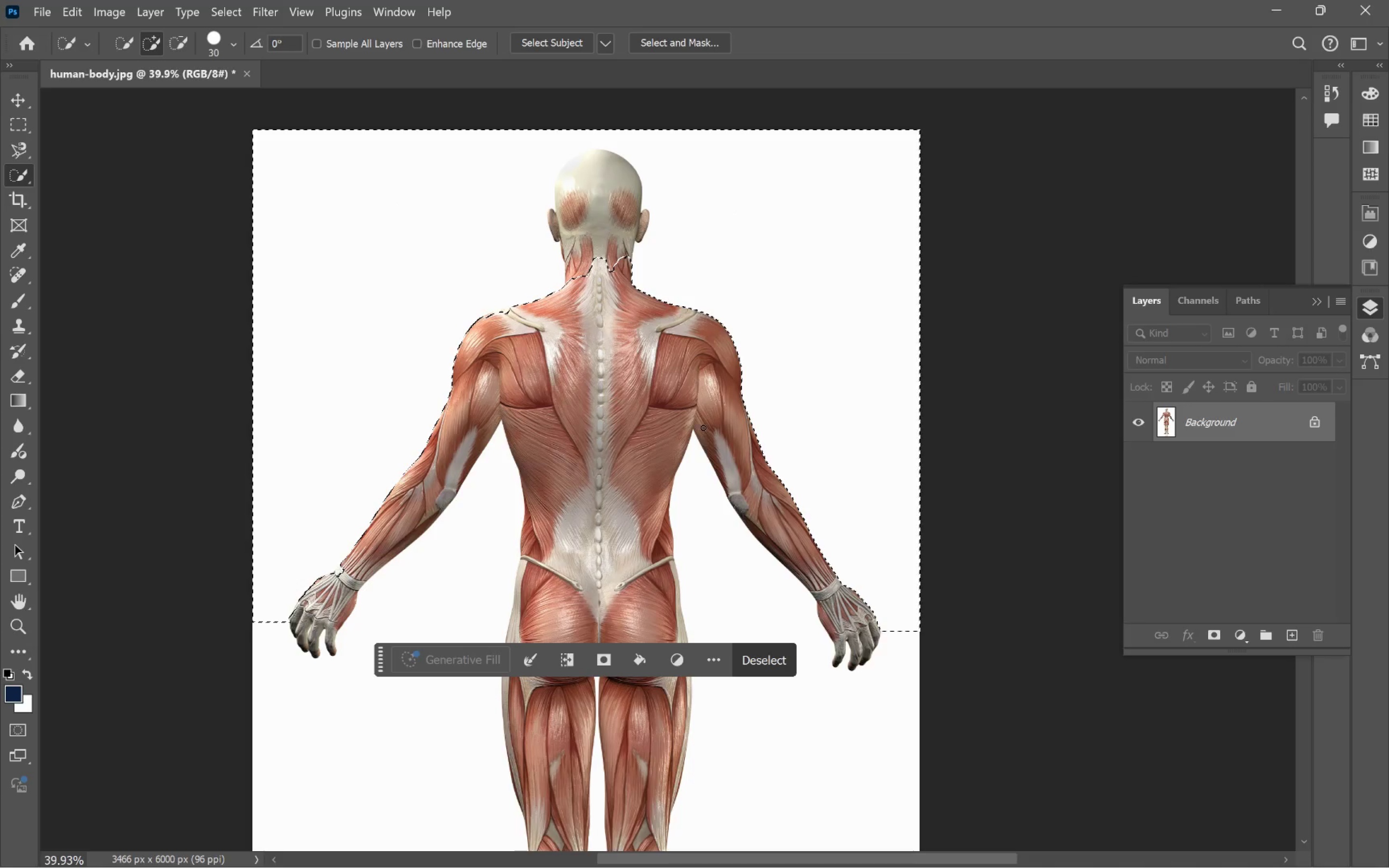 
left_click_drag(start_coordinate=[726, 547], to_coordinate=[744, 564])
 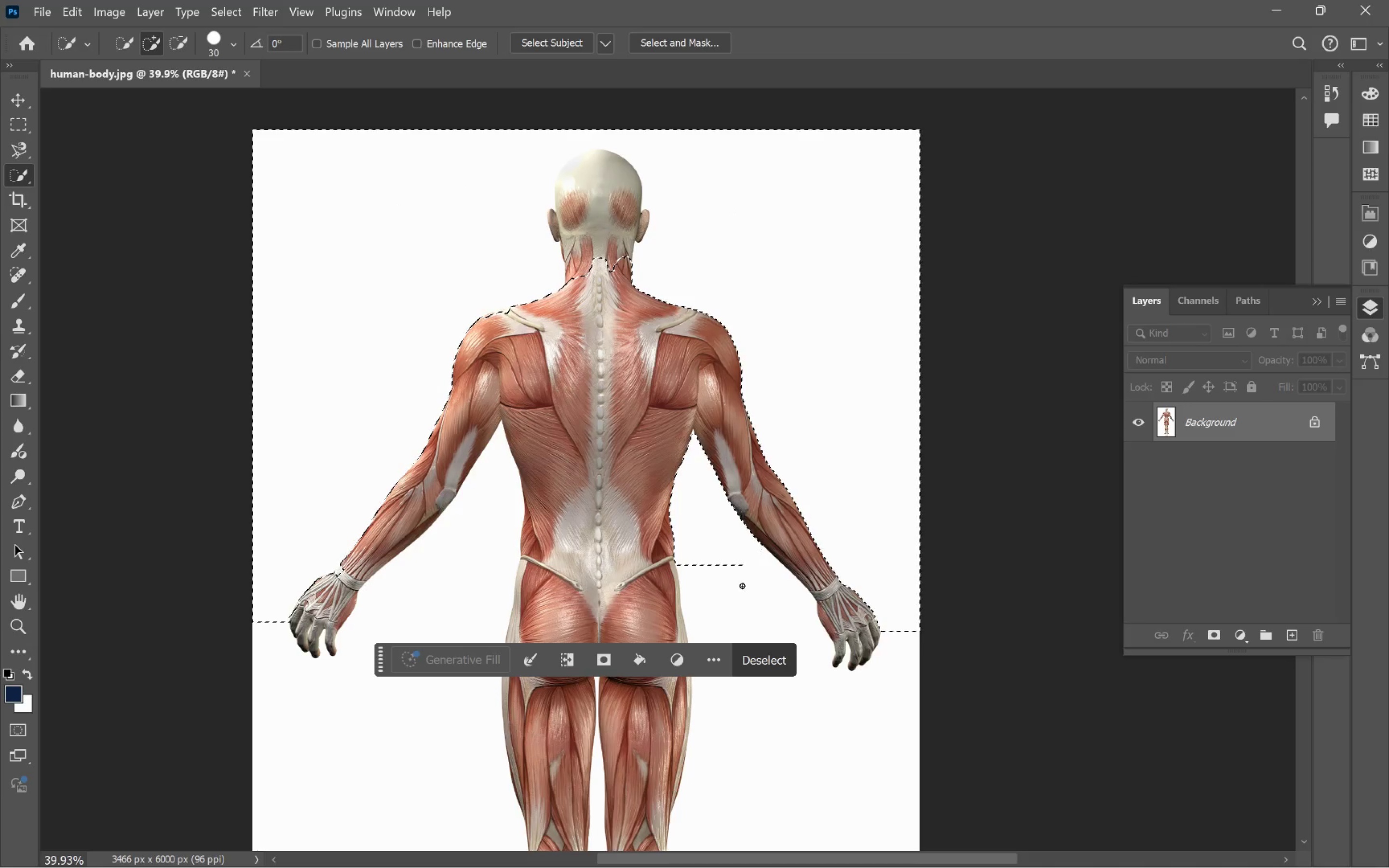 
left_click_drag(start_coordinate=[760, 620], to_coordinate=[791, 656])
 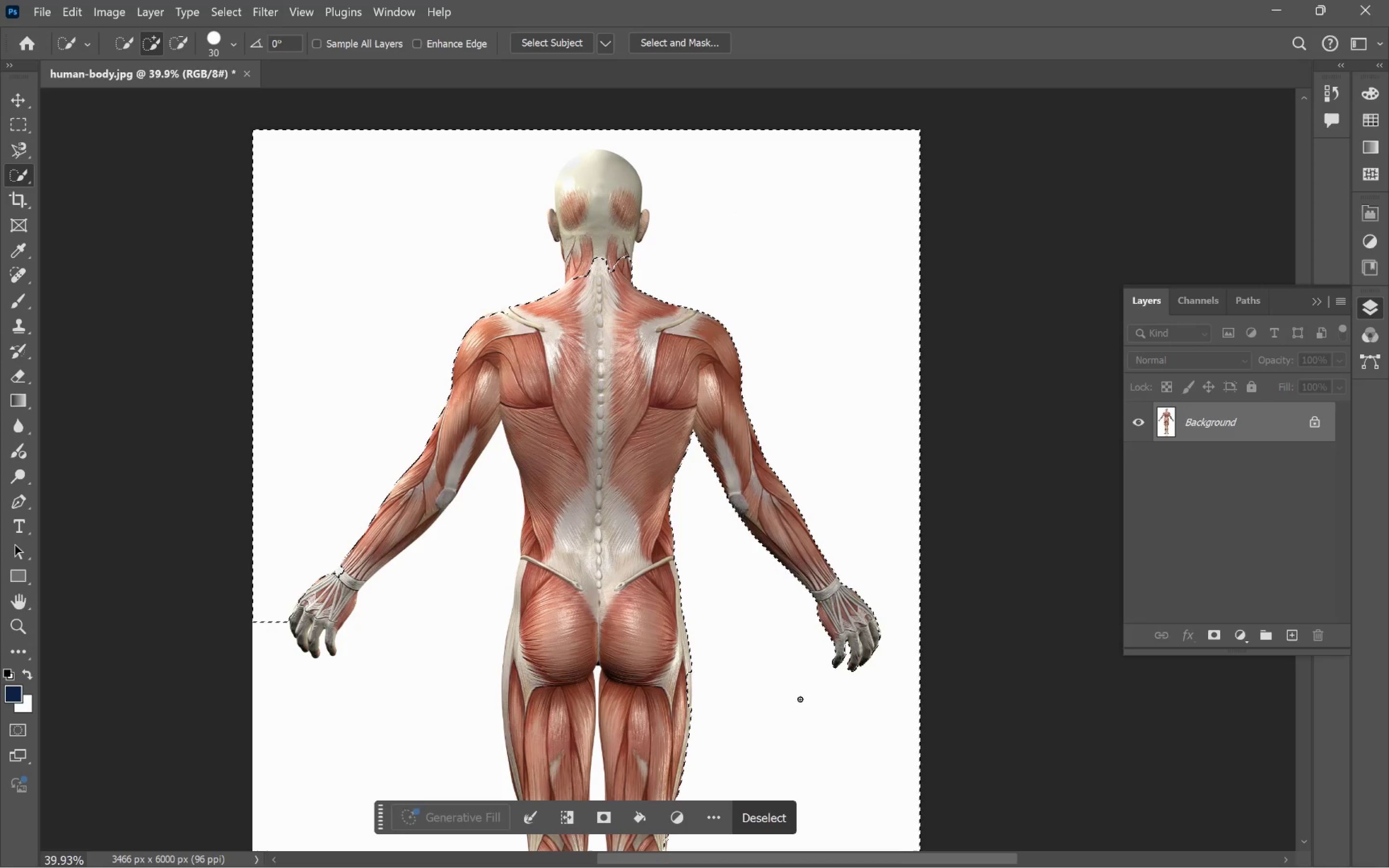 
scroll: coordinate [690, 610], scroll_direction: down, amount: 12.0
 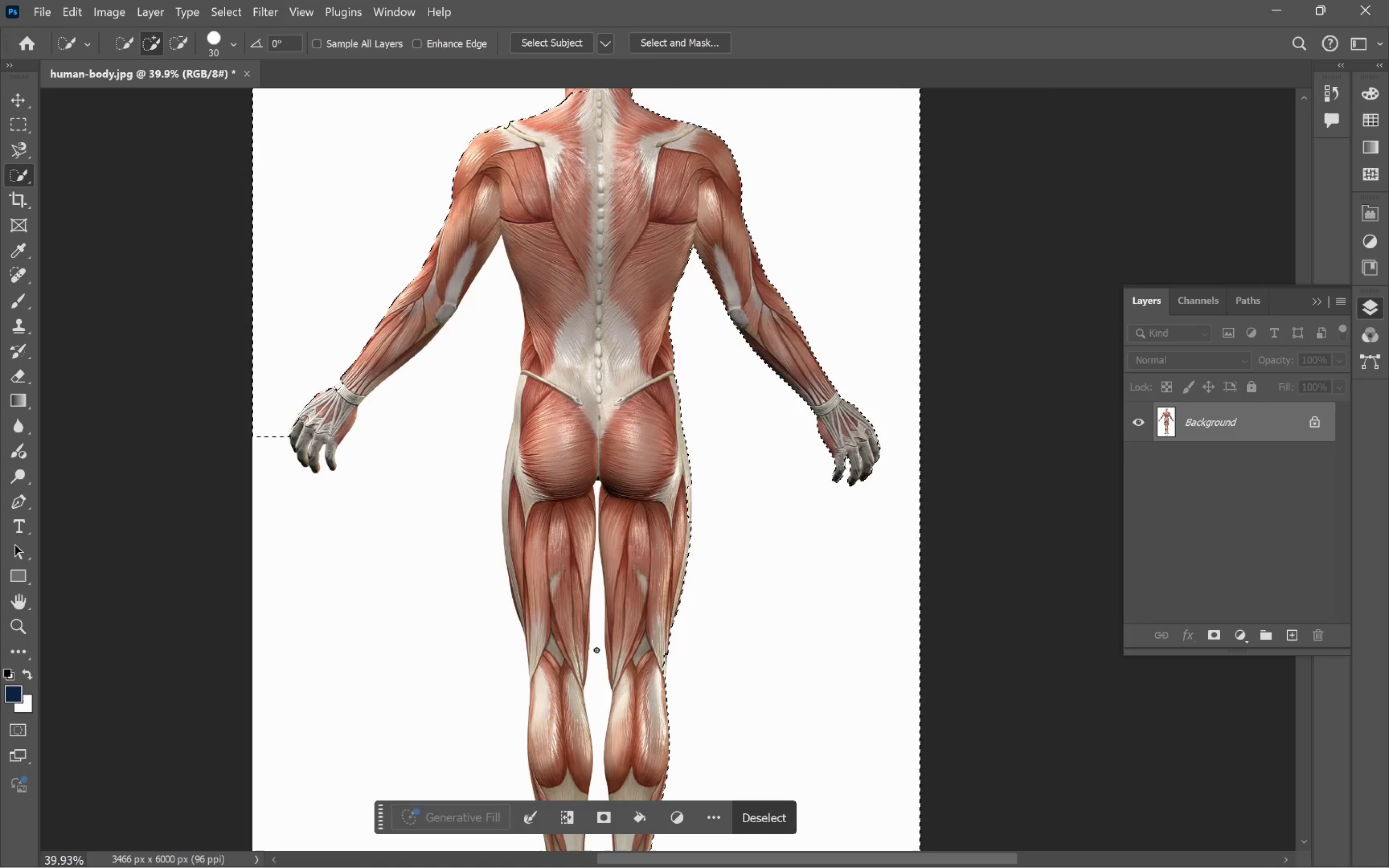 
left_click_drag(start_coordinate=[597, 649], to_coordinate=[599, 658])
 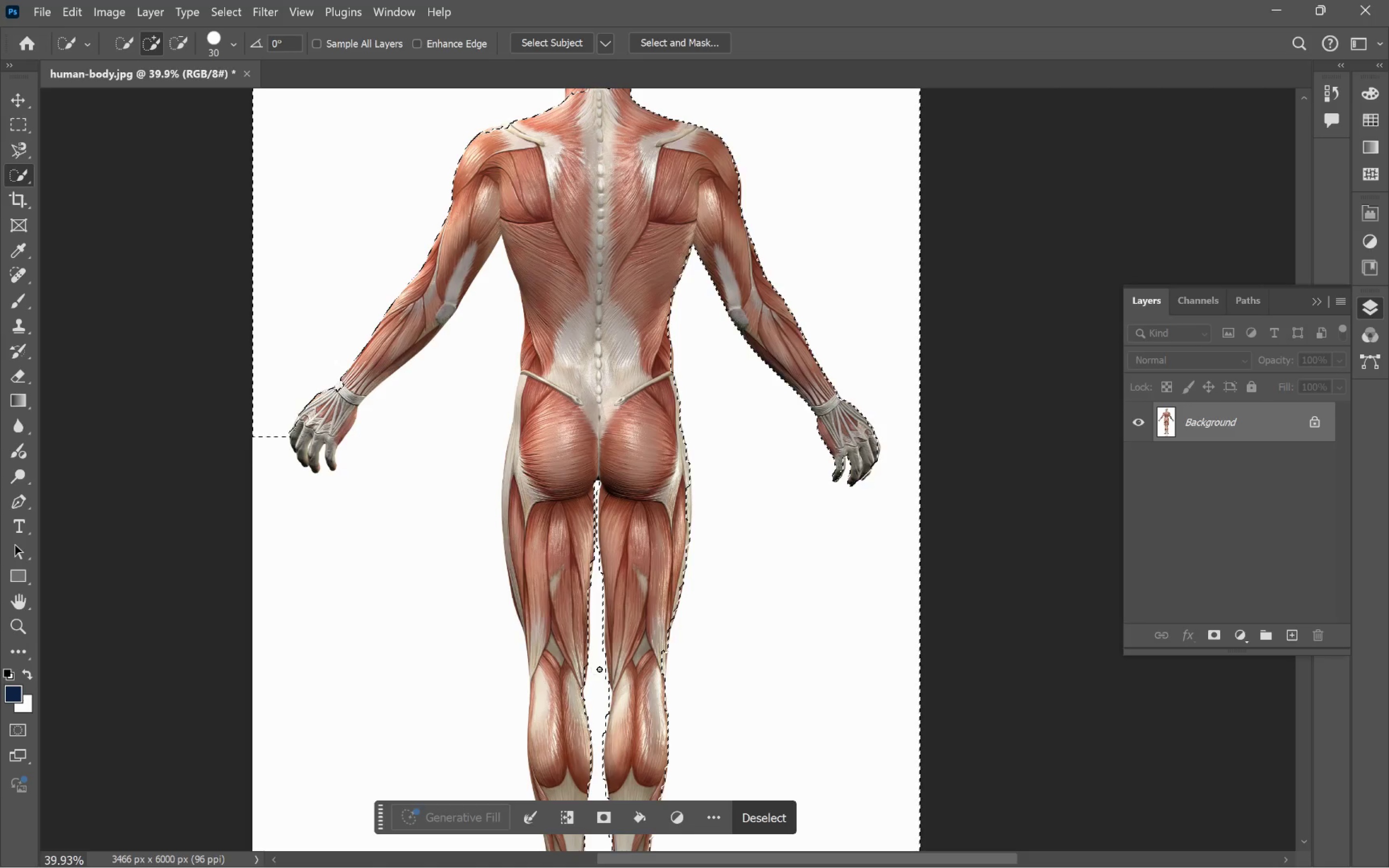 
scroll: coordinate [609, 651], scroll_direction: down, amount: 18.0
 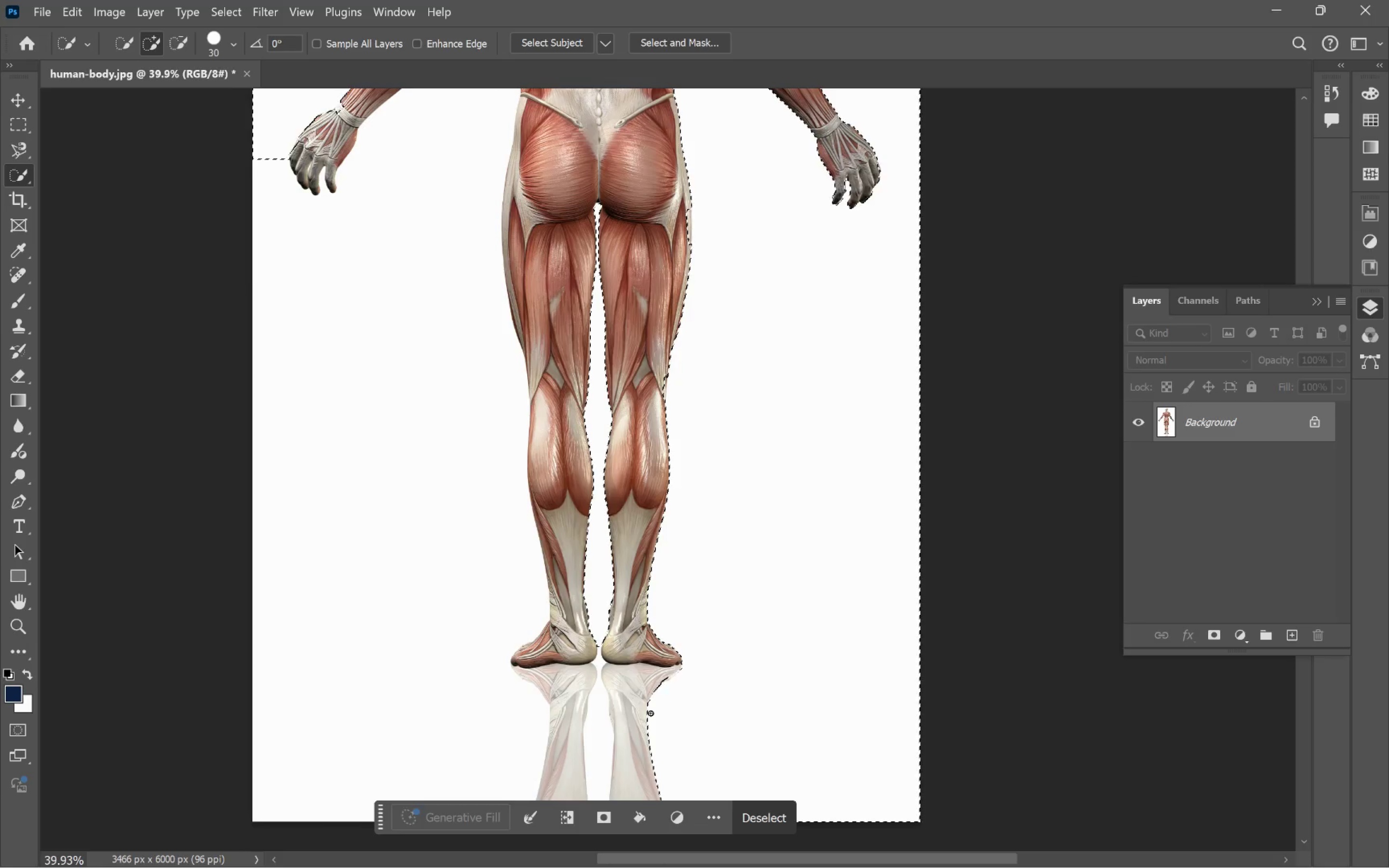 
left_click_drag(start_coordinate=[675, 682], to_coordinate=[521, 703])
 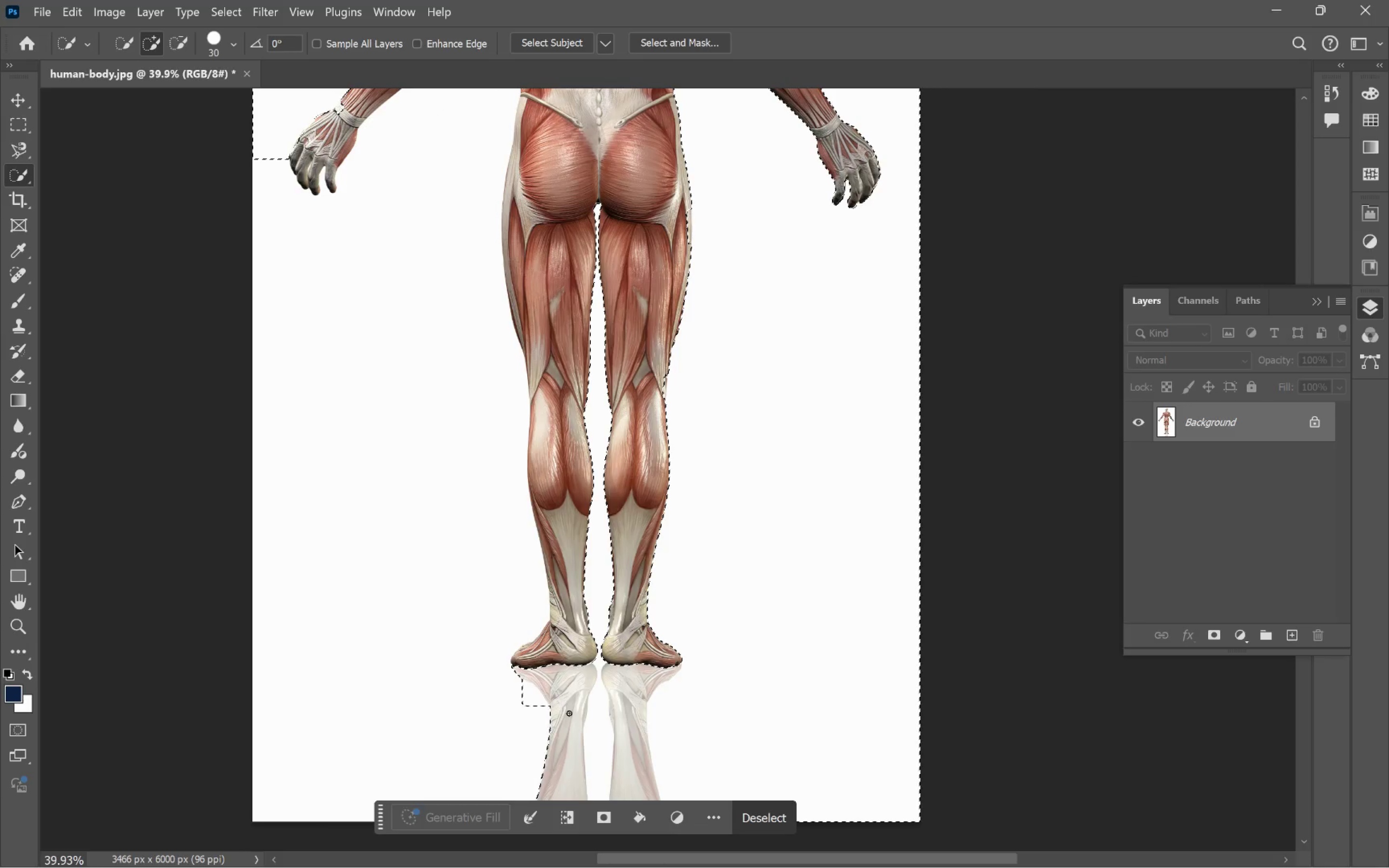 
left_click_drag(start_coordinate=[604, 719], to_coordinate=[462, 731])
 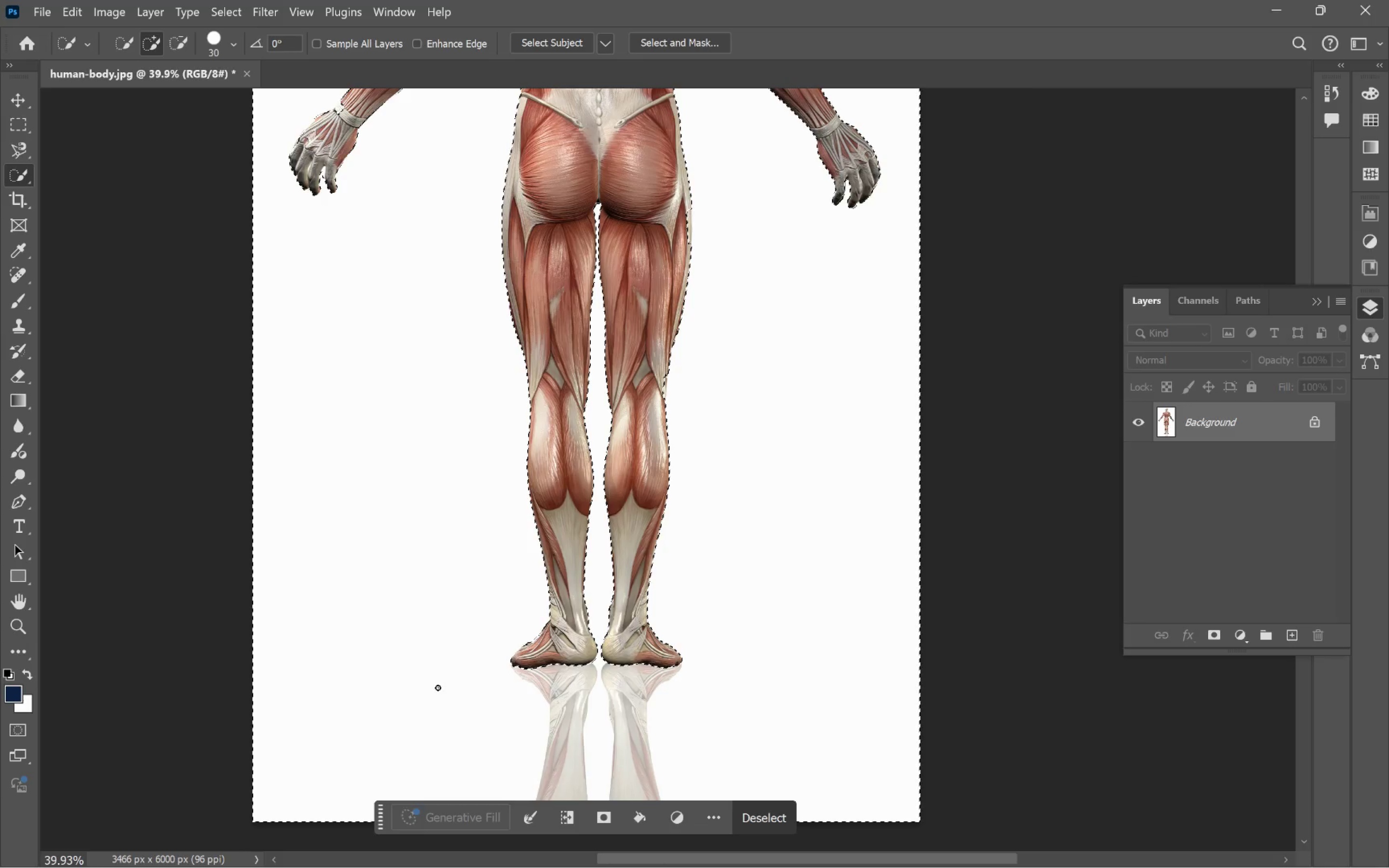 
scroll: coordinate [467, 658], scroll_direction: up, amount: 33.0
 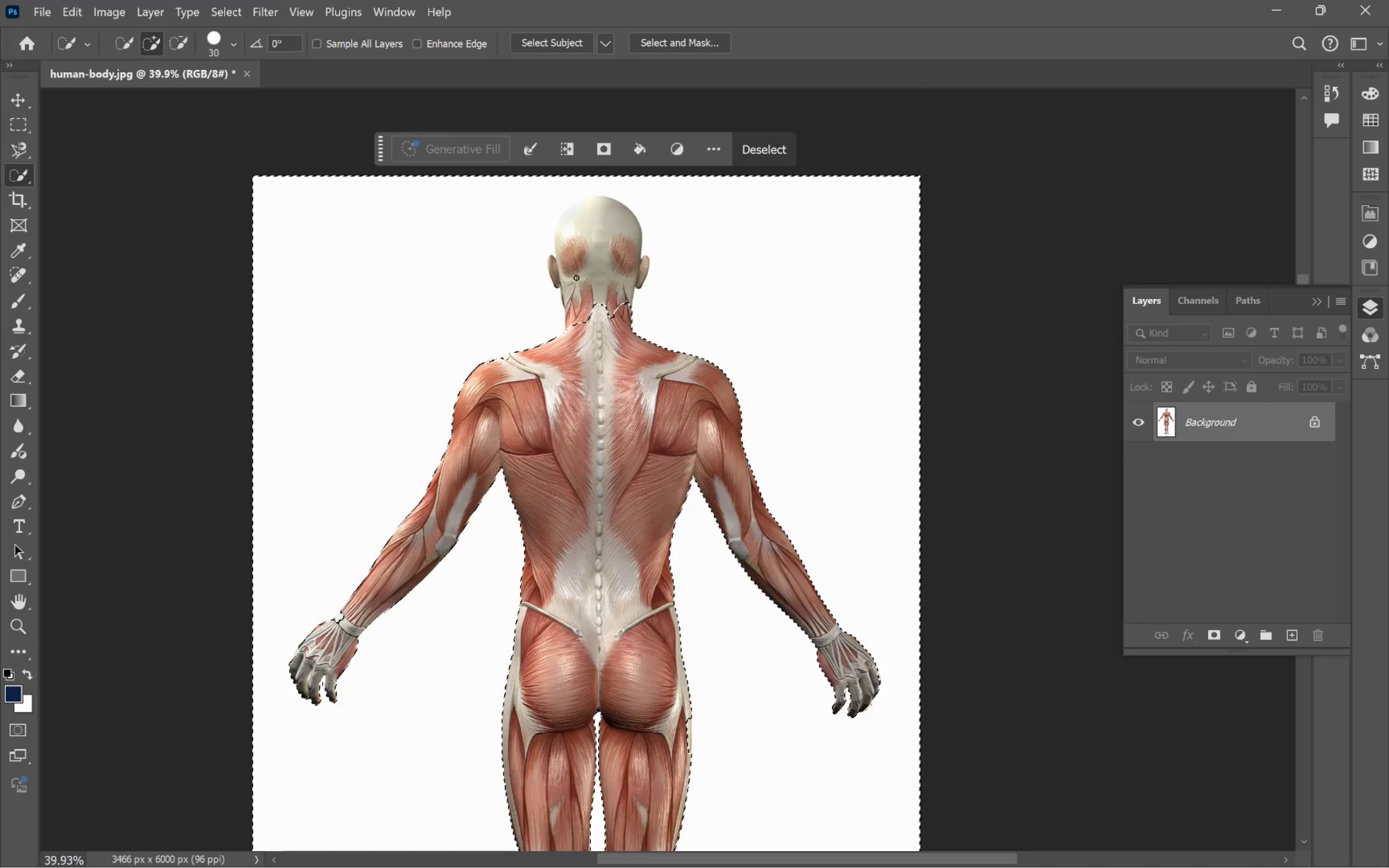 
hold_key(key=AltLeft, duration=3.03)
left_click_drag(start_coordinate=[616, 349], to_coordinate=[594, 249])
 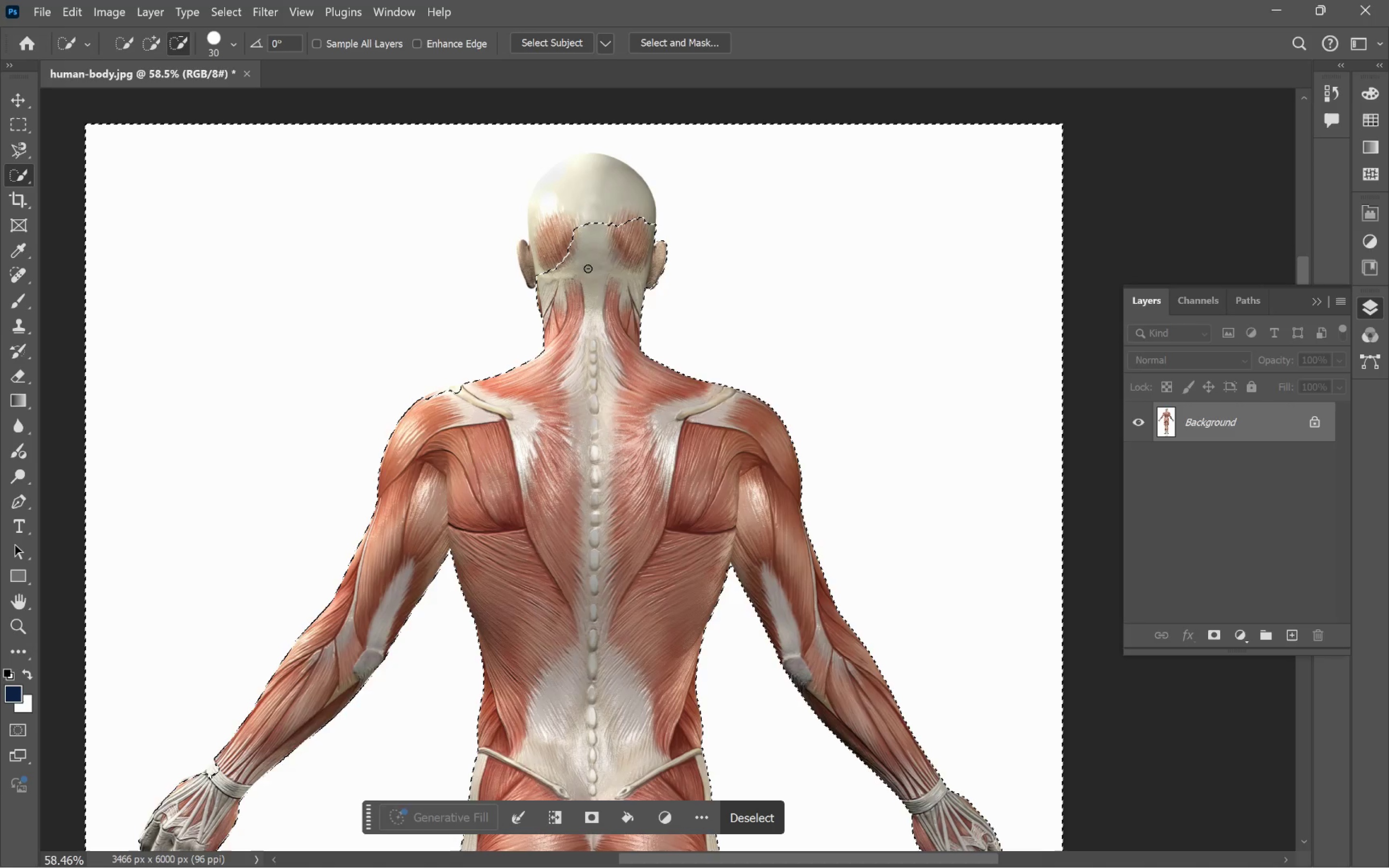 
scroll: coordinate [613, 289], scroll_direction: up, amount: 4.0
 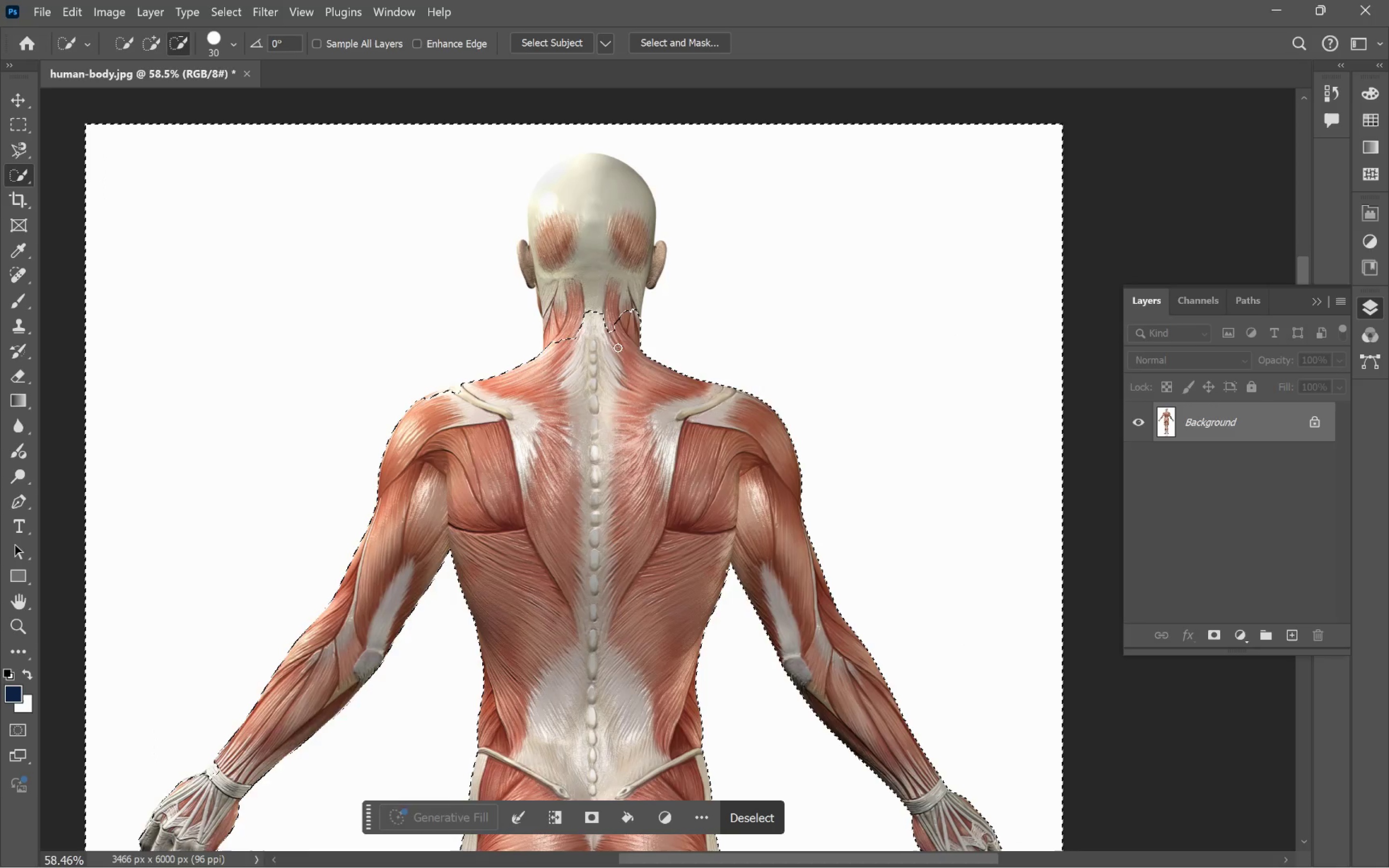 
left_click_drag(start_coordinate=[582, 271], to_coordinate=[569, 192])
 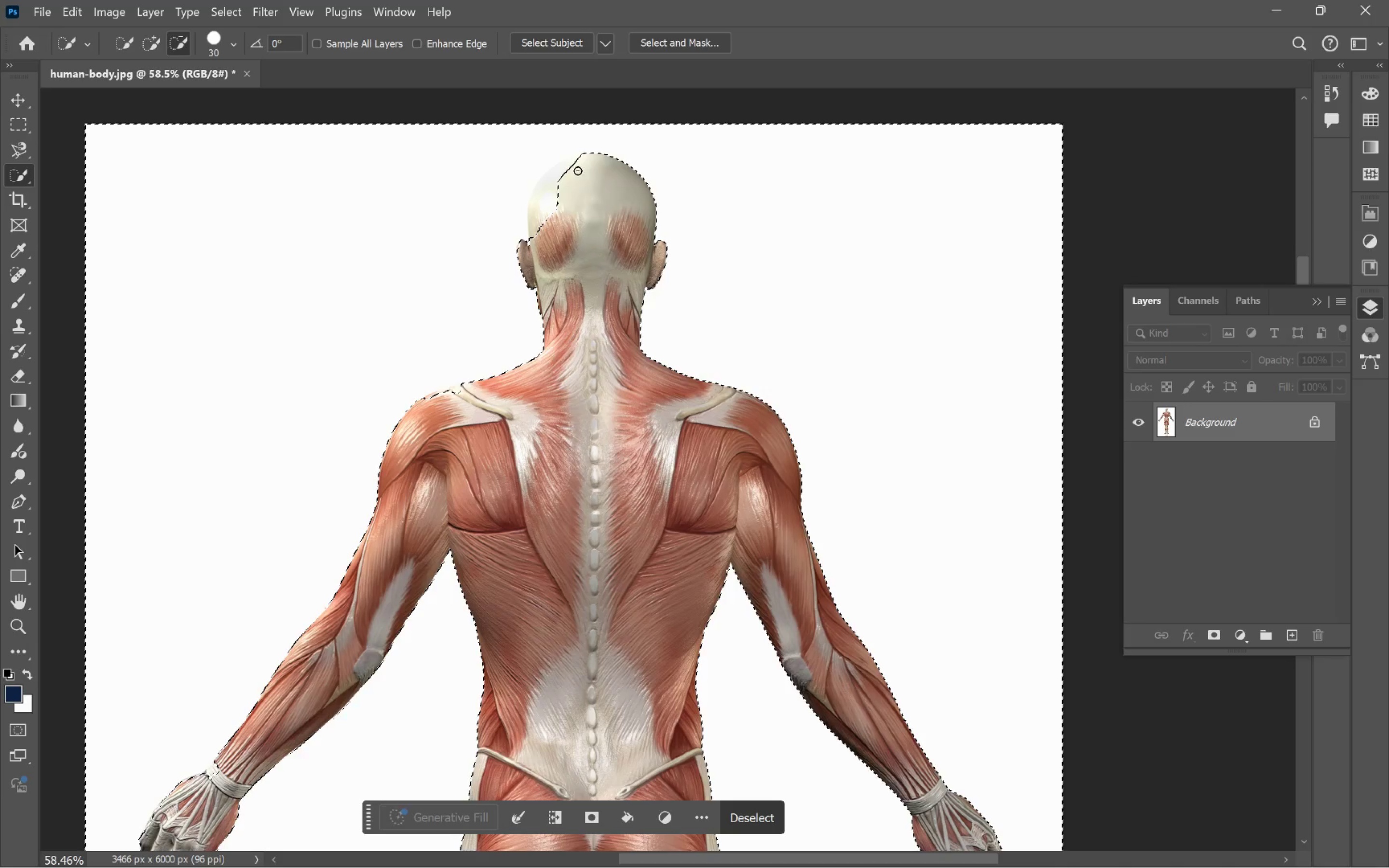 
hold_key(key=AltLeft, duration=3.11)
scroll: coordinate [583, 222], scroll_direction: up, amount: 8.0
 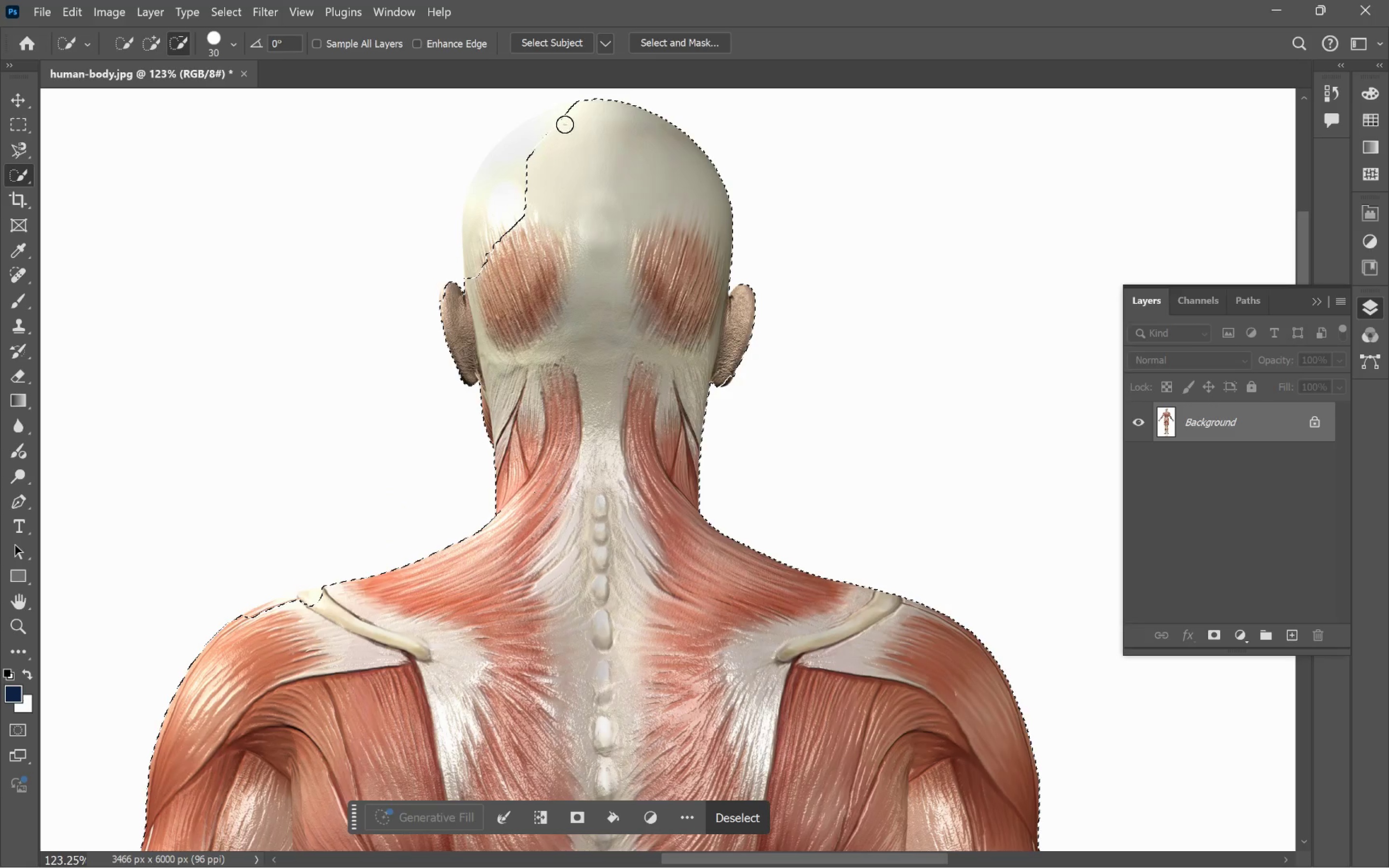 
left_click_drag(start_coordinate=[565, 117], to_coordinate=[504, 169])
 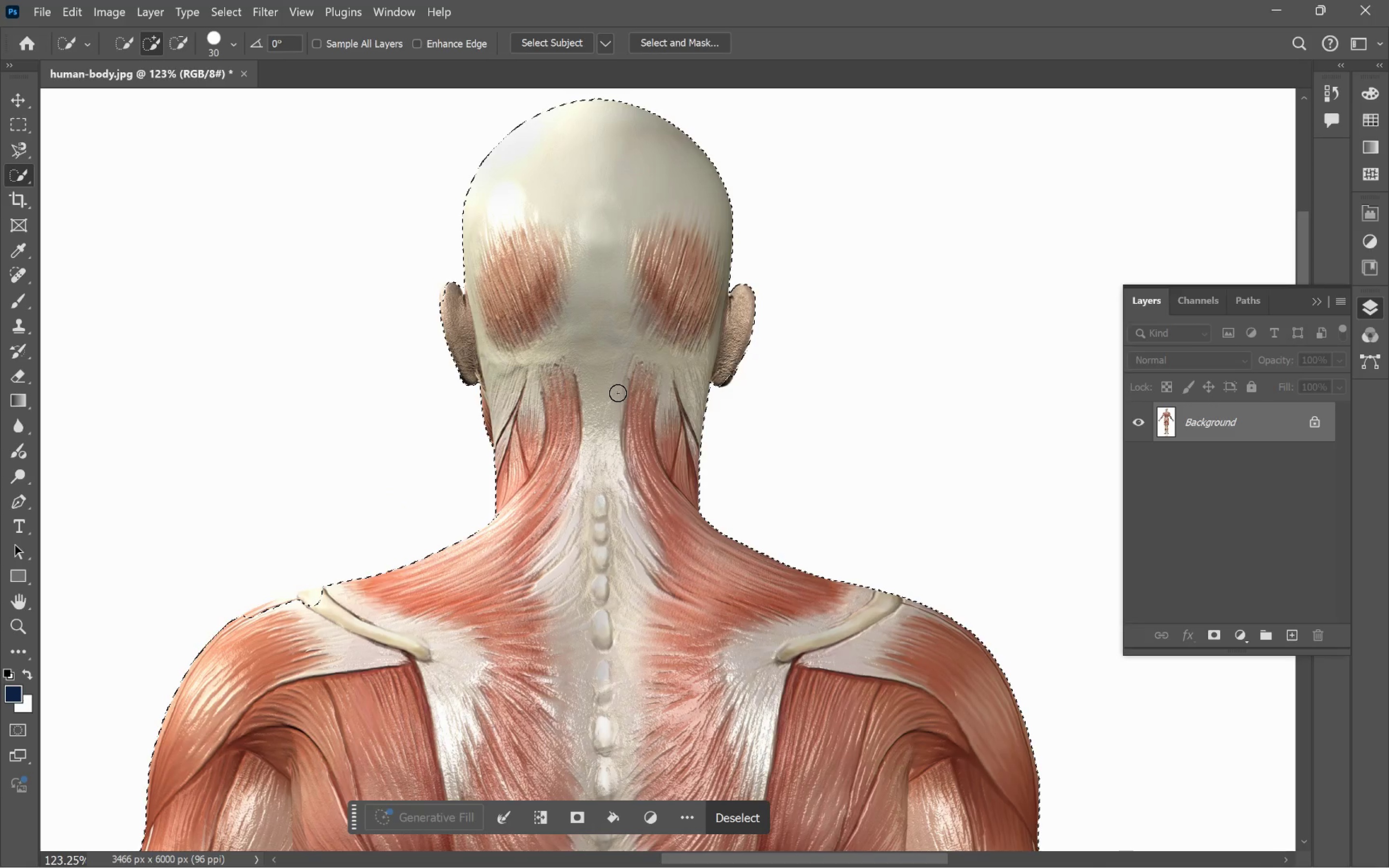 
hold_key(key=AltLeft, duration=1.67)
 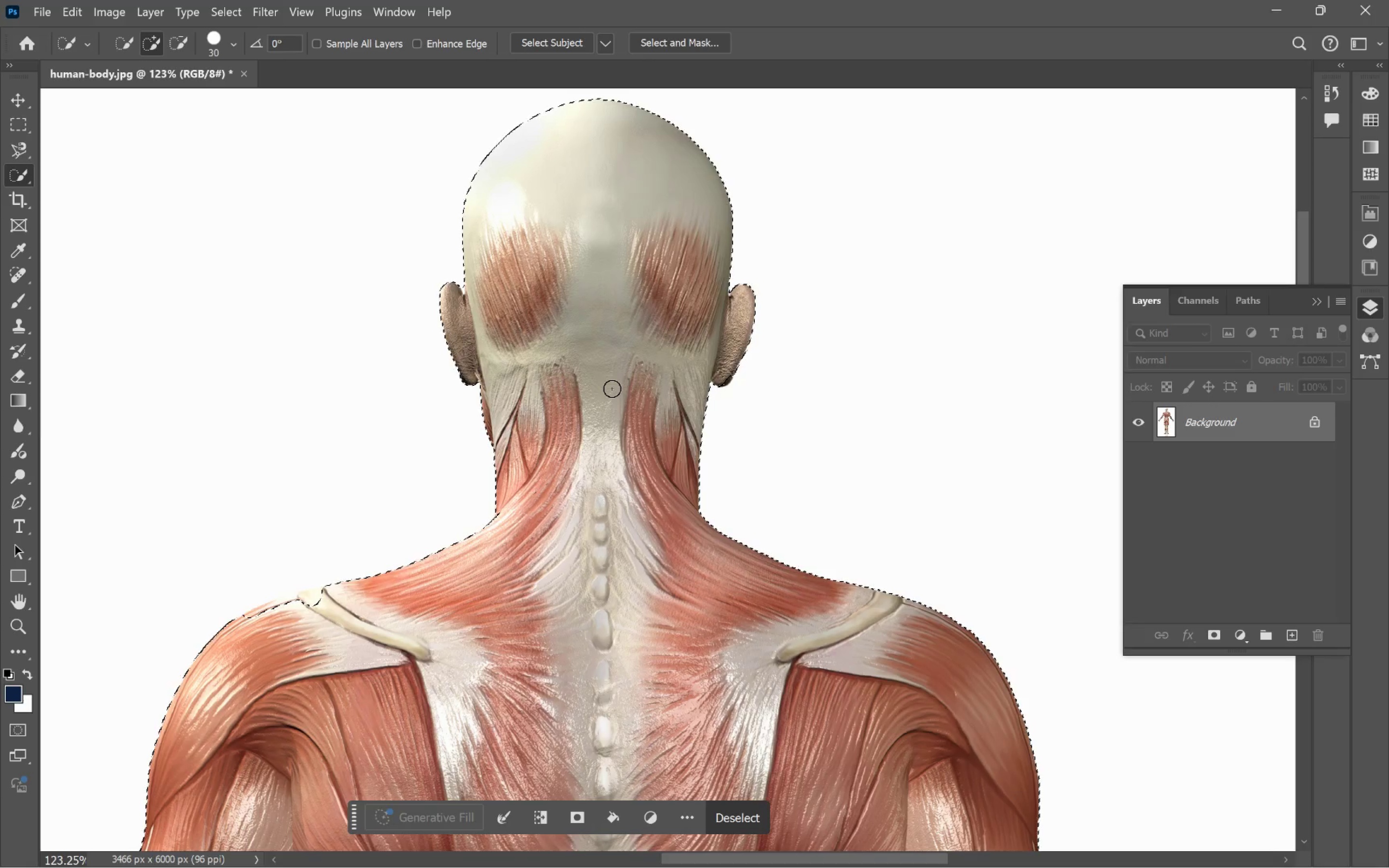 
hold_key(key=AltLeft, duration=3.73)
left_click_drag(start_coordinate=[326, 597], to_coordinate=[284, 606])
 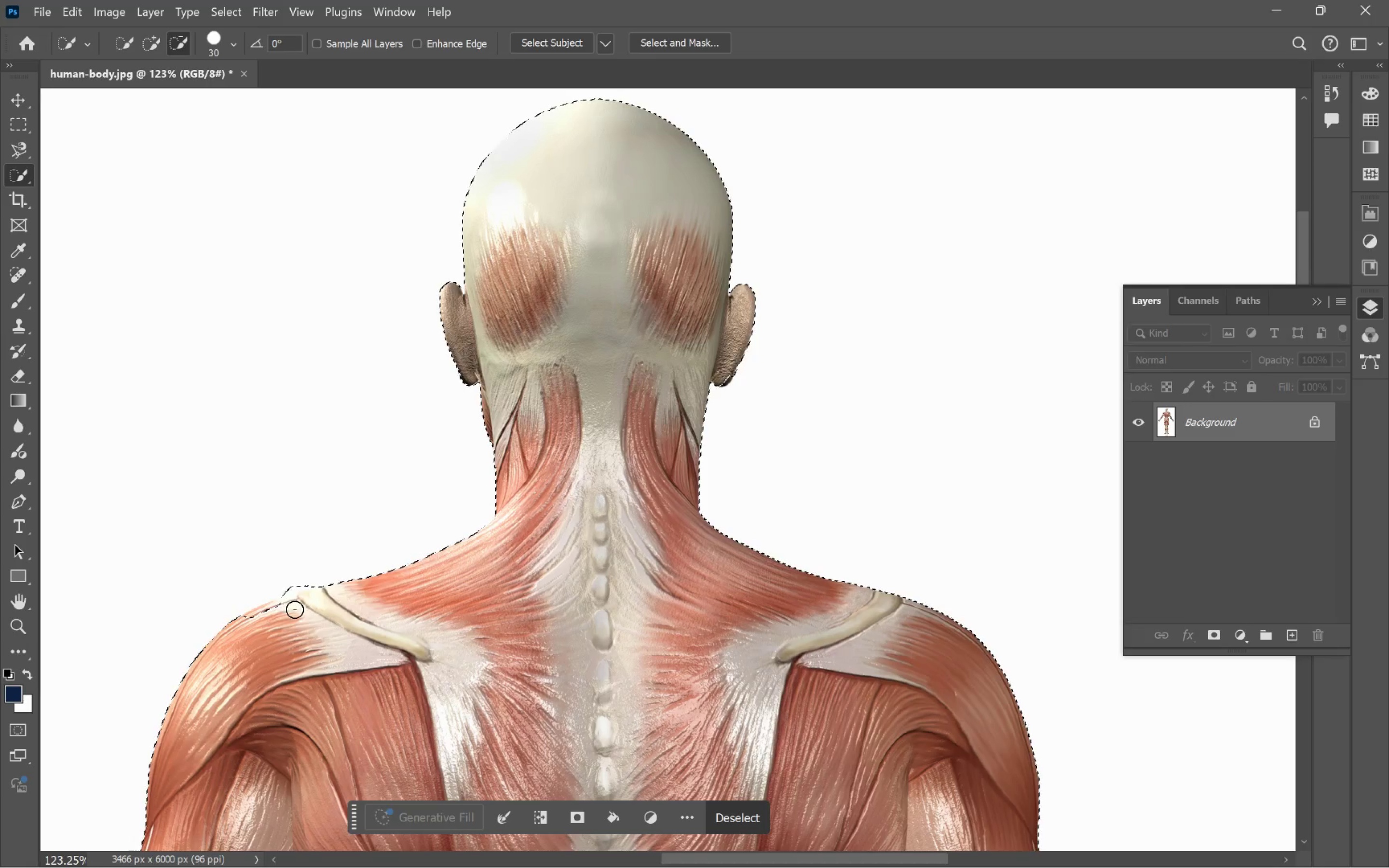 
left_click_drag(start_coordinate=[283, 611], to_coordinate=[242, 640])
 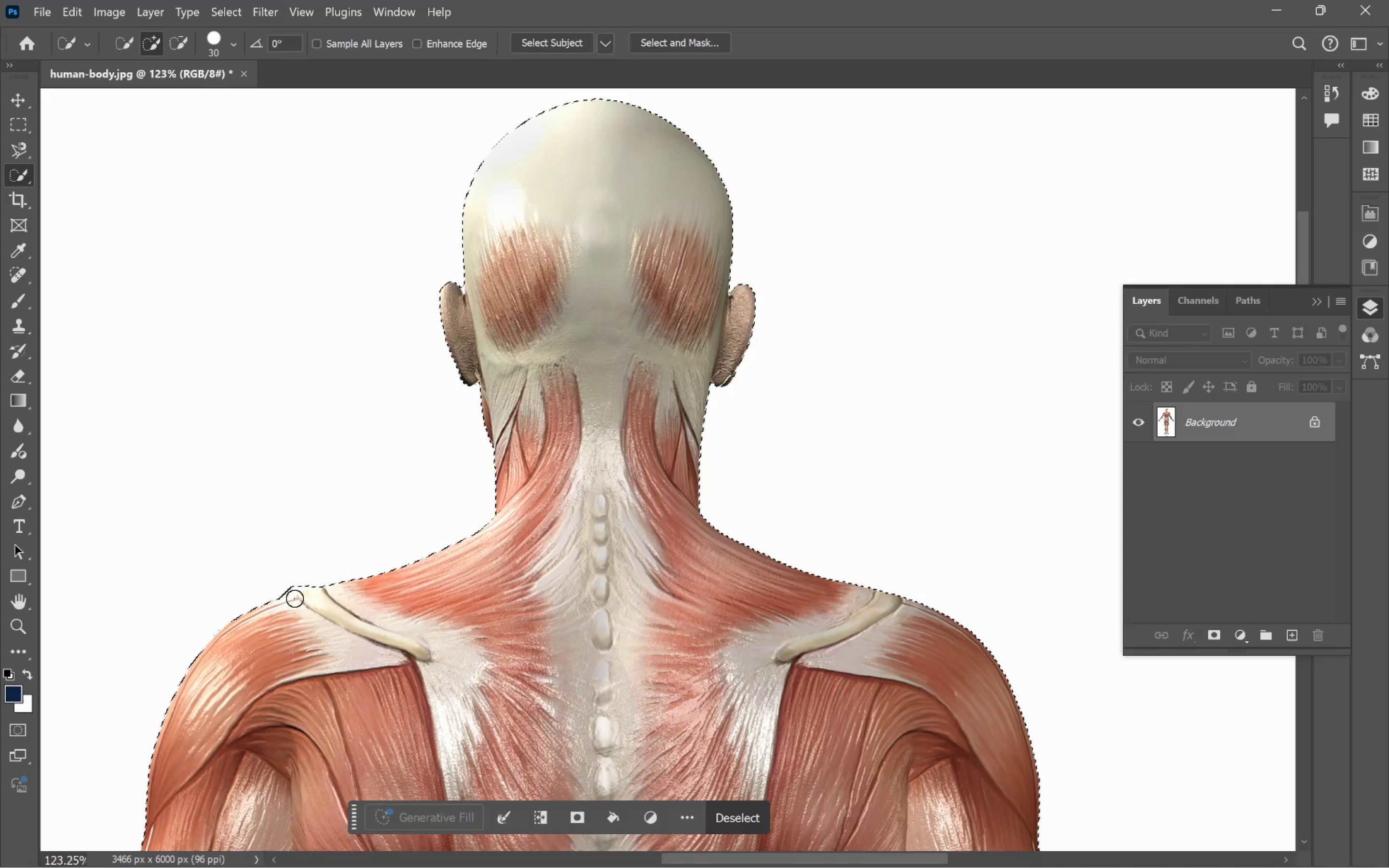 
left_click_drag(start_coordinate=[287, 586], to_coordinate=[297, 582])
 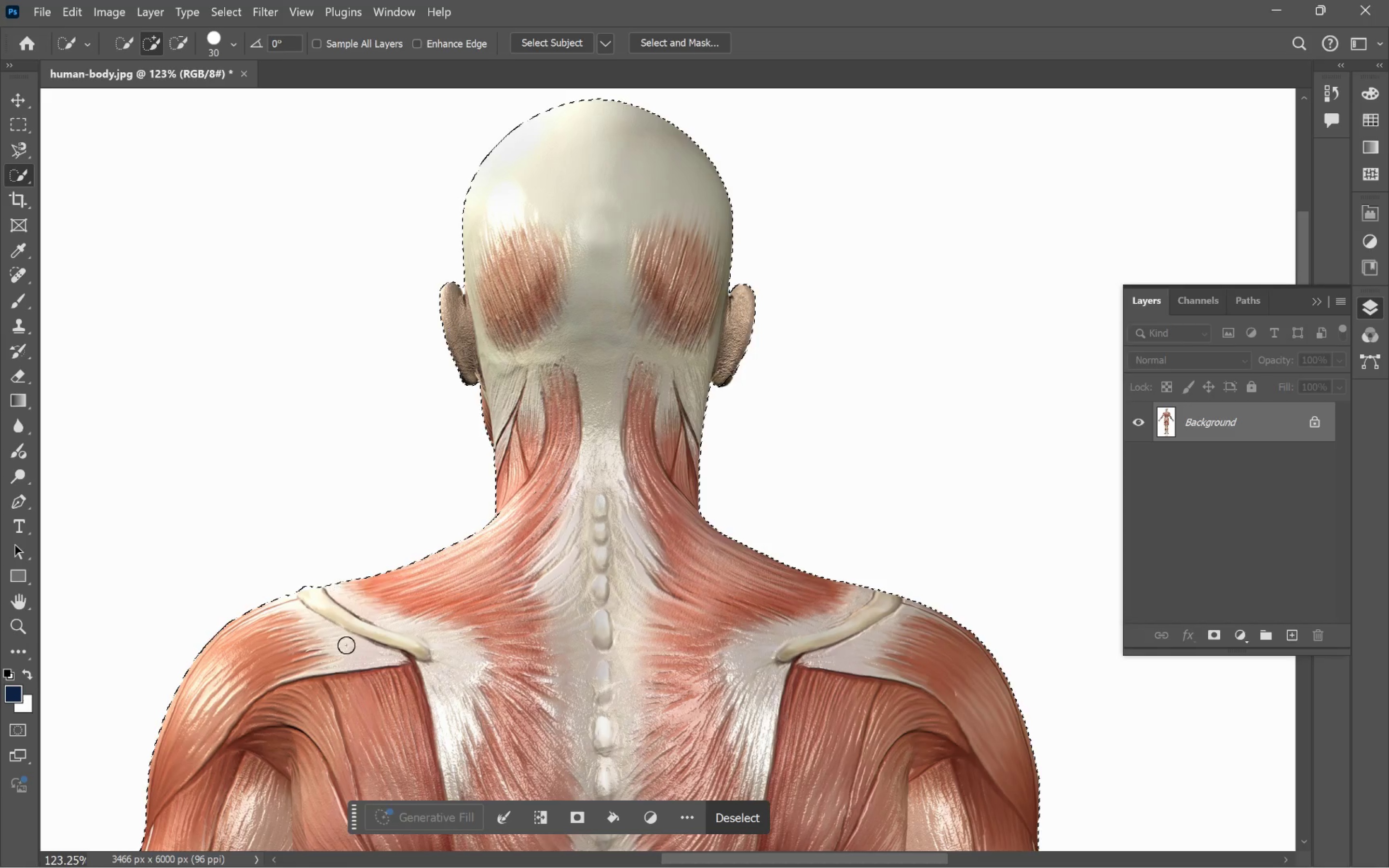 
hold_key(key=AltLeft, duration=0.81)
scroll: coordinate [382, 651], scroll_direction: down, amount: 10.0
 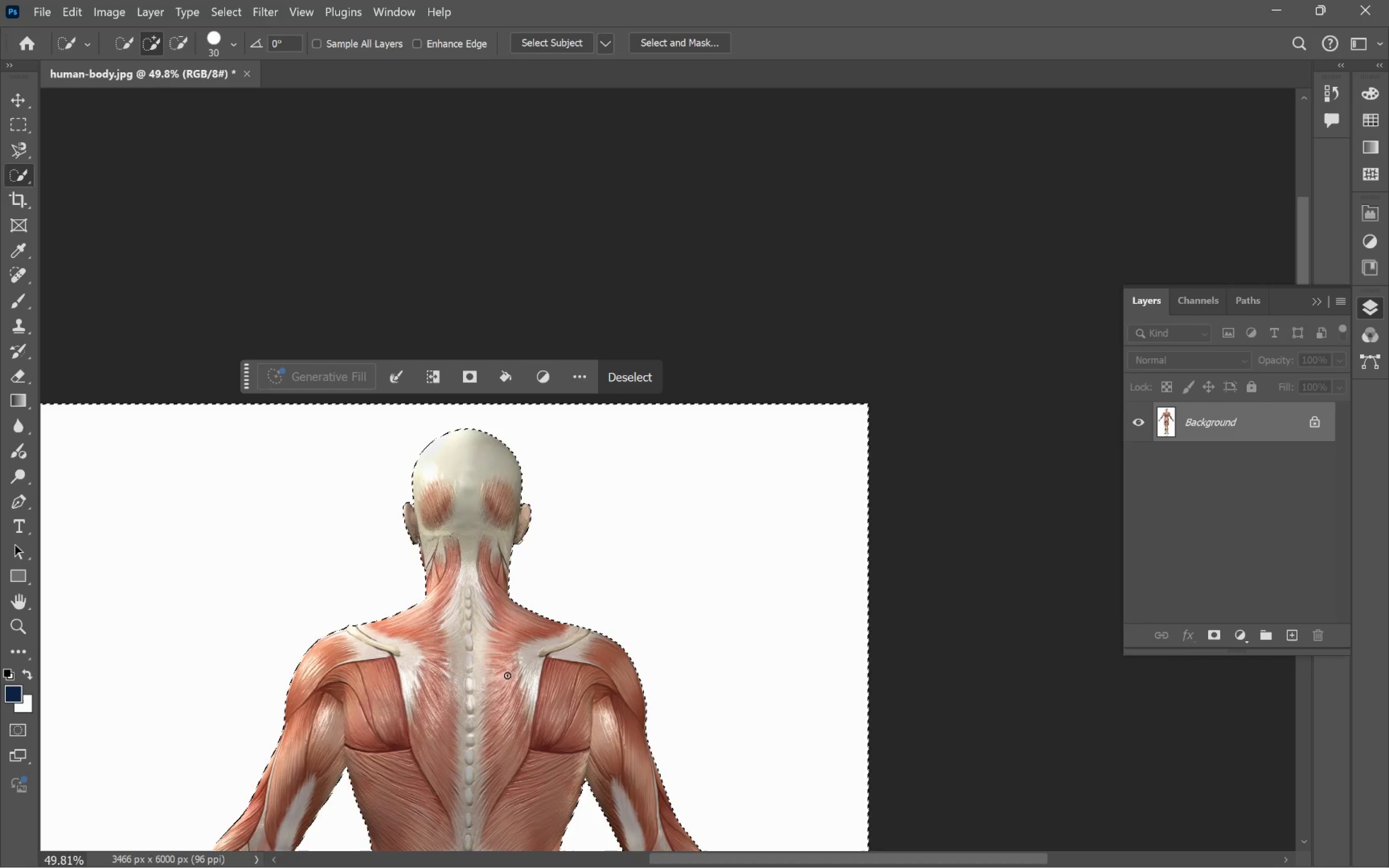 
hold_key(key=Space, duration=0.66)
 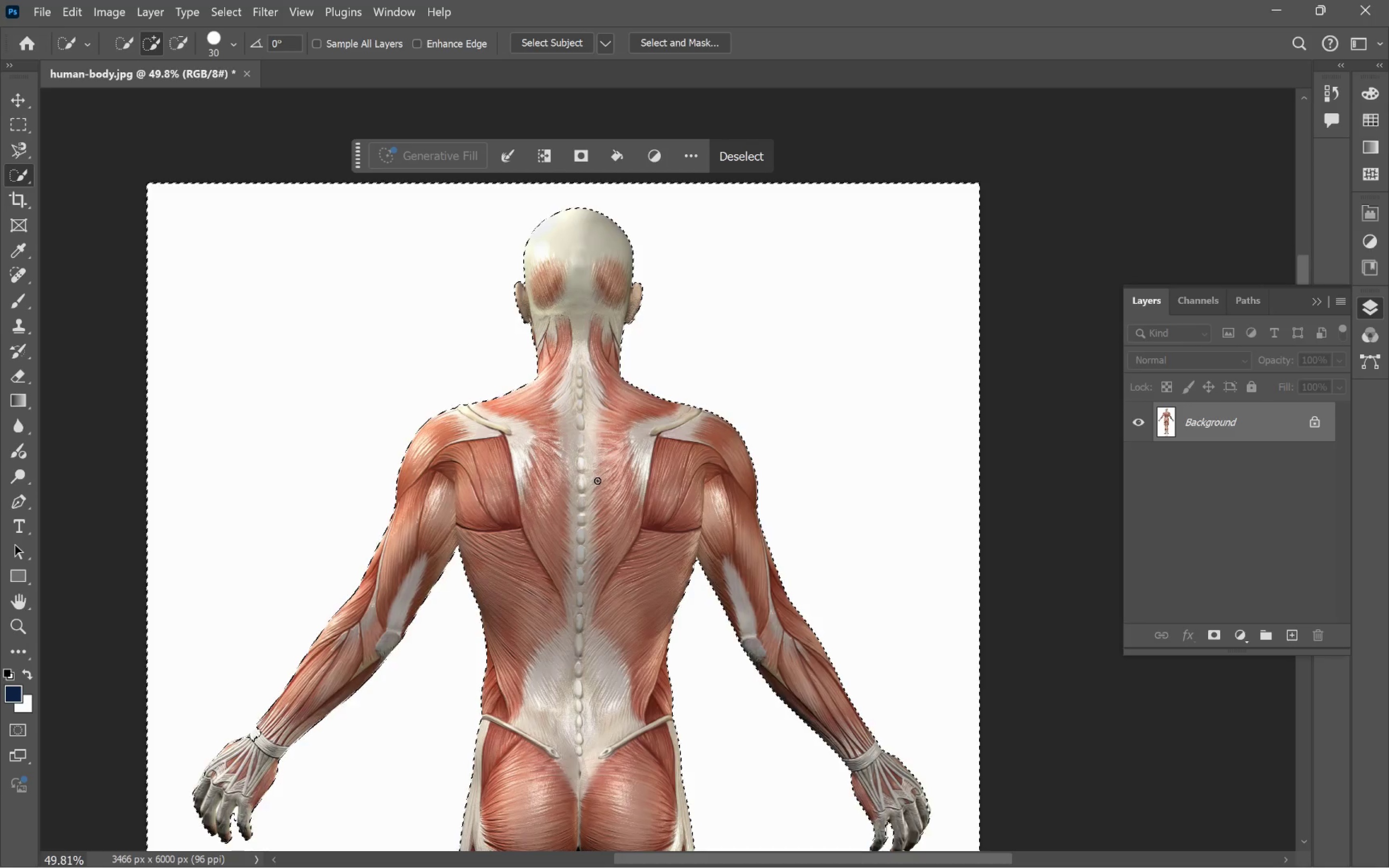 
left_click_drag(start_coordinate=[486, 702], to_coordinate=[598, 481])
 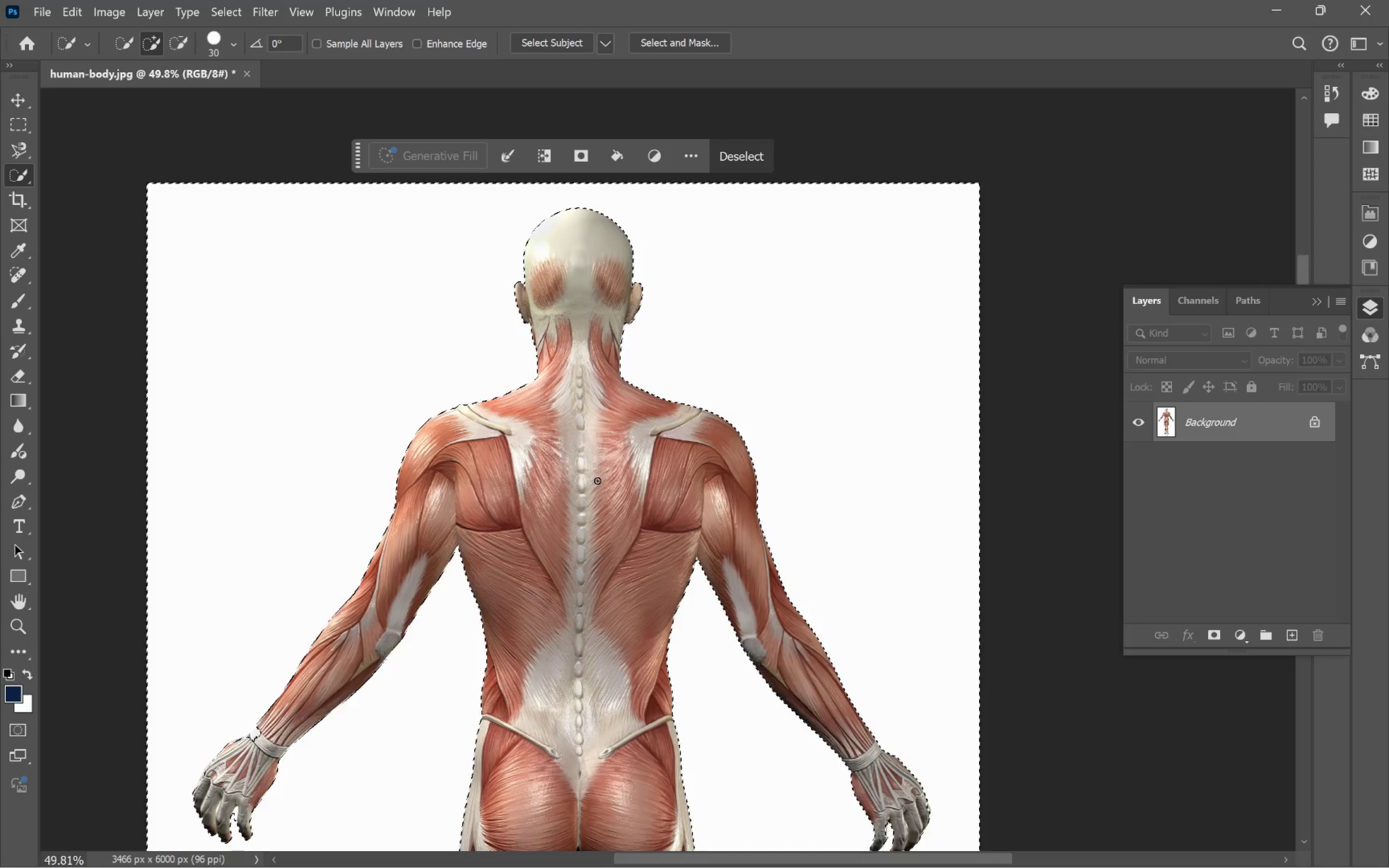 
key(Control+J)
 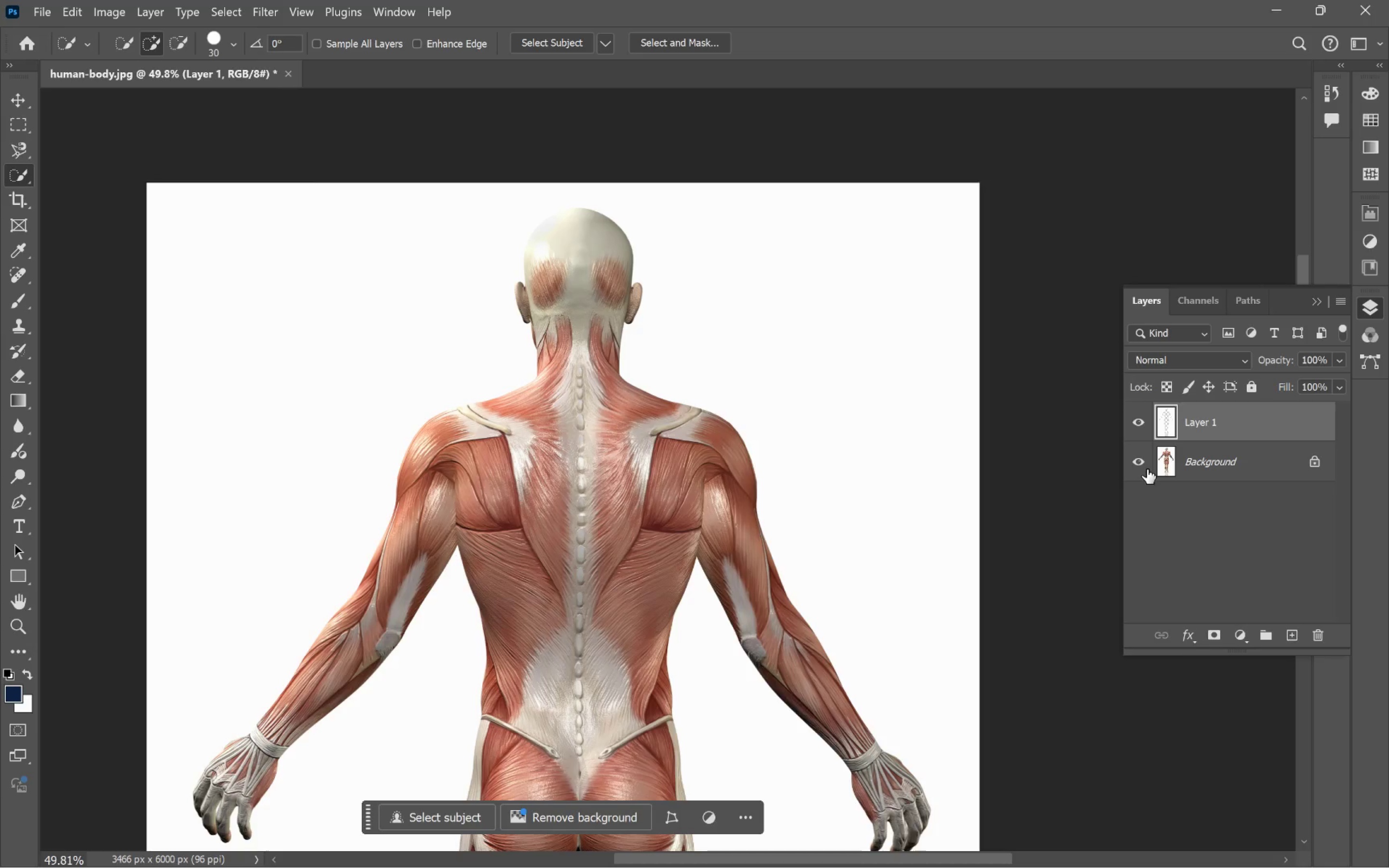 
key(Control+ControlLeft)
 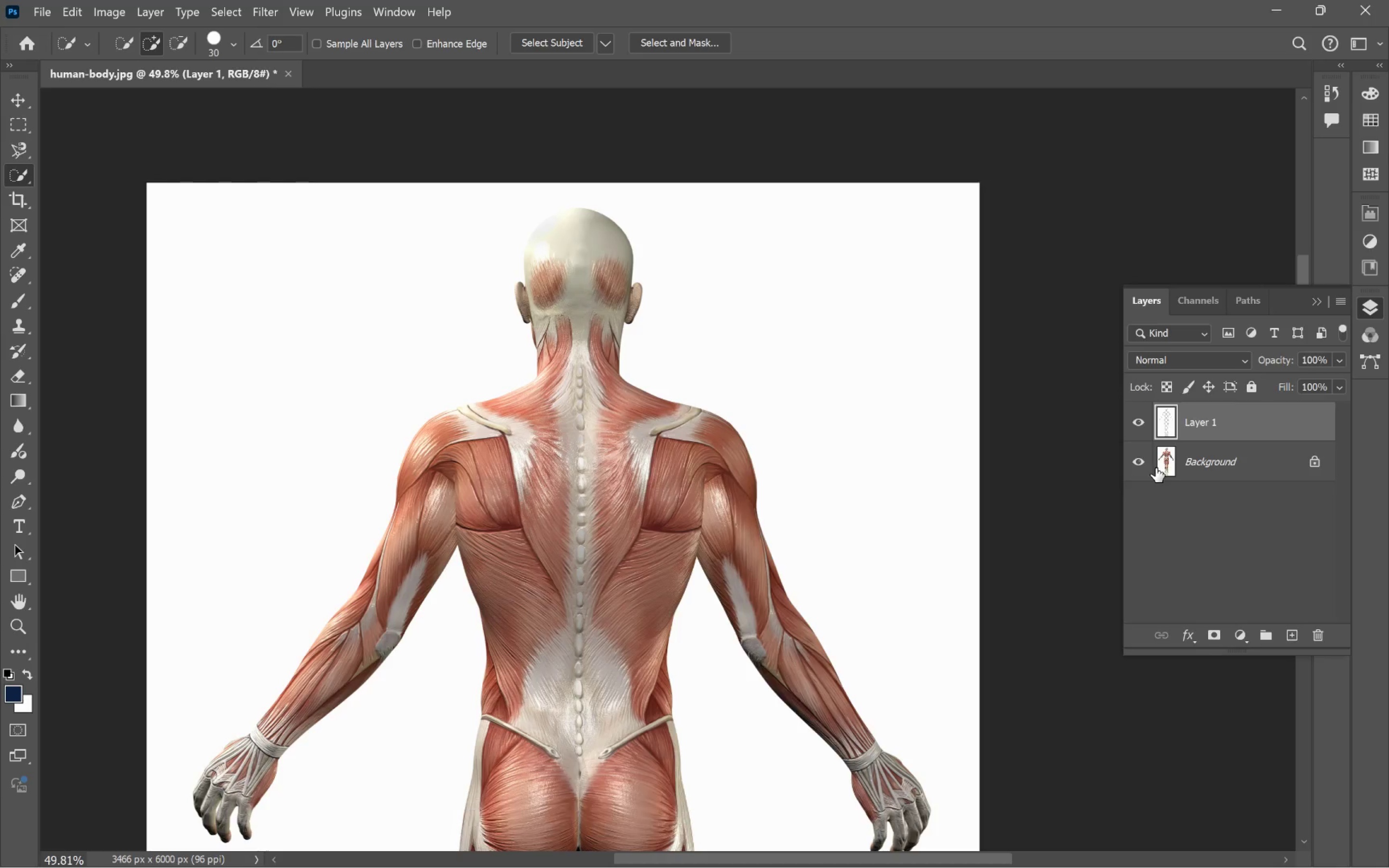 
key(Control+Z)
 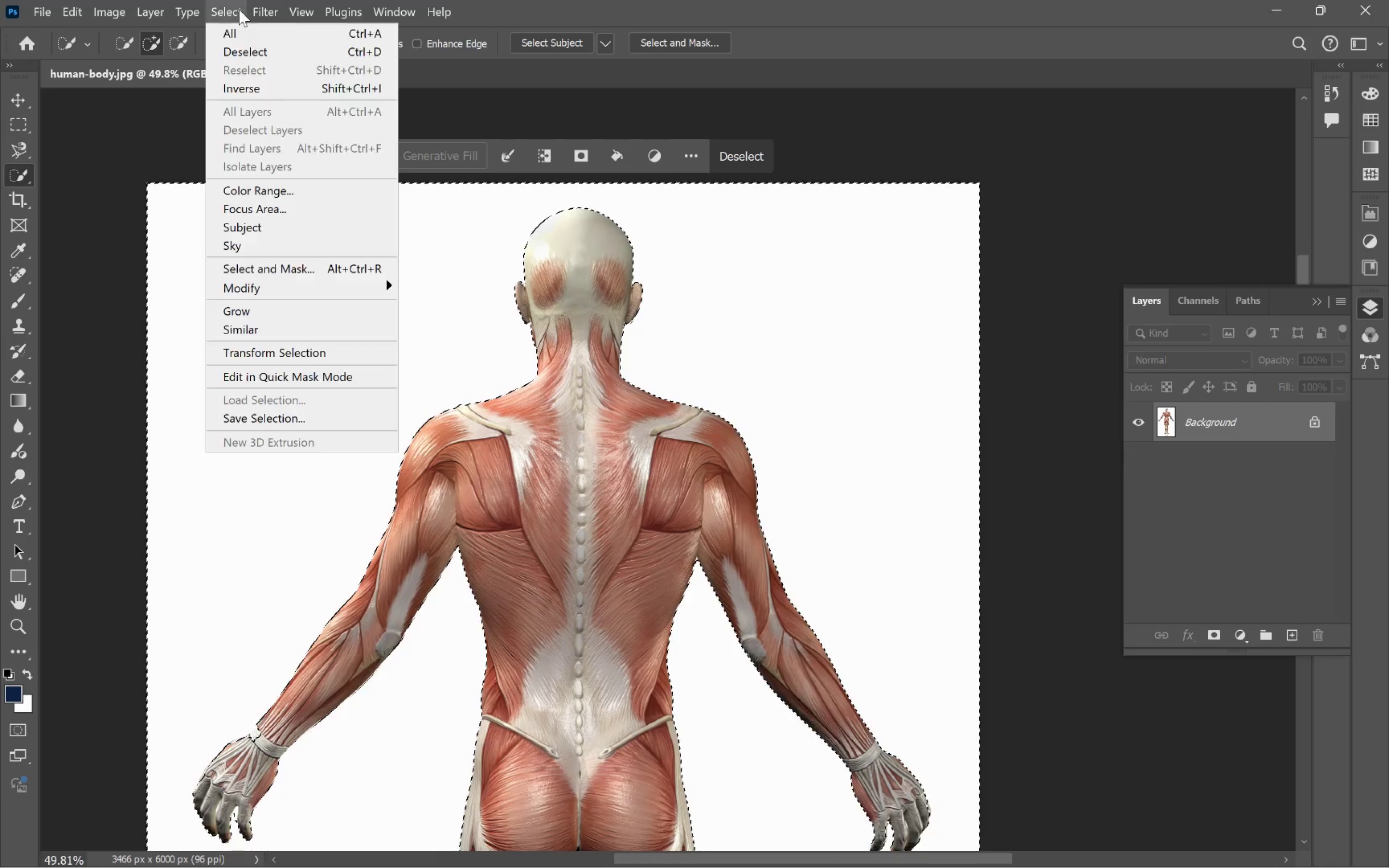 
wait(5.05)
 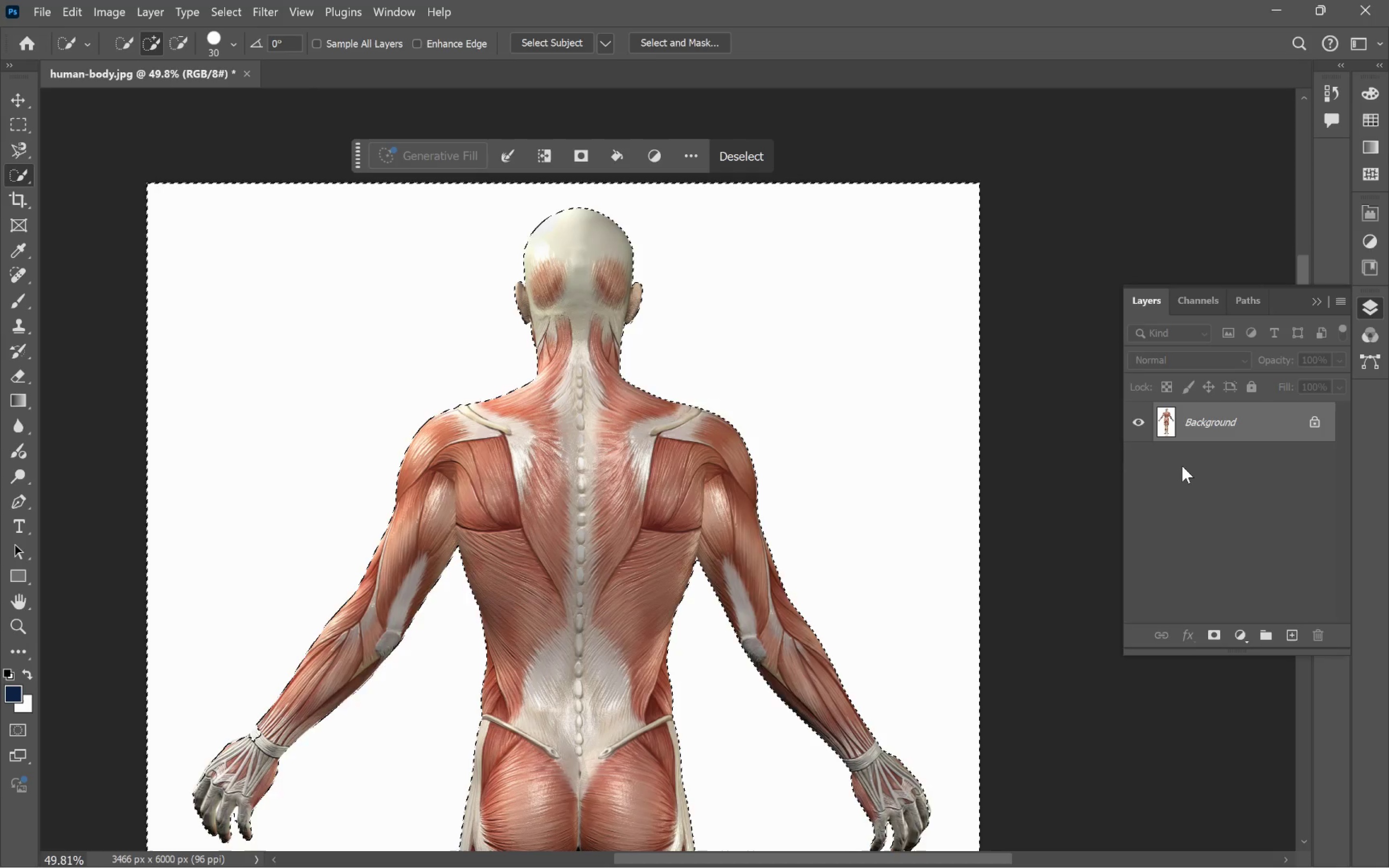 
left_click([258, 91])
 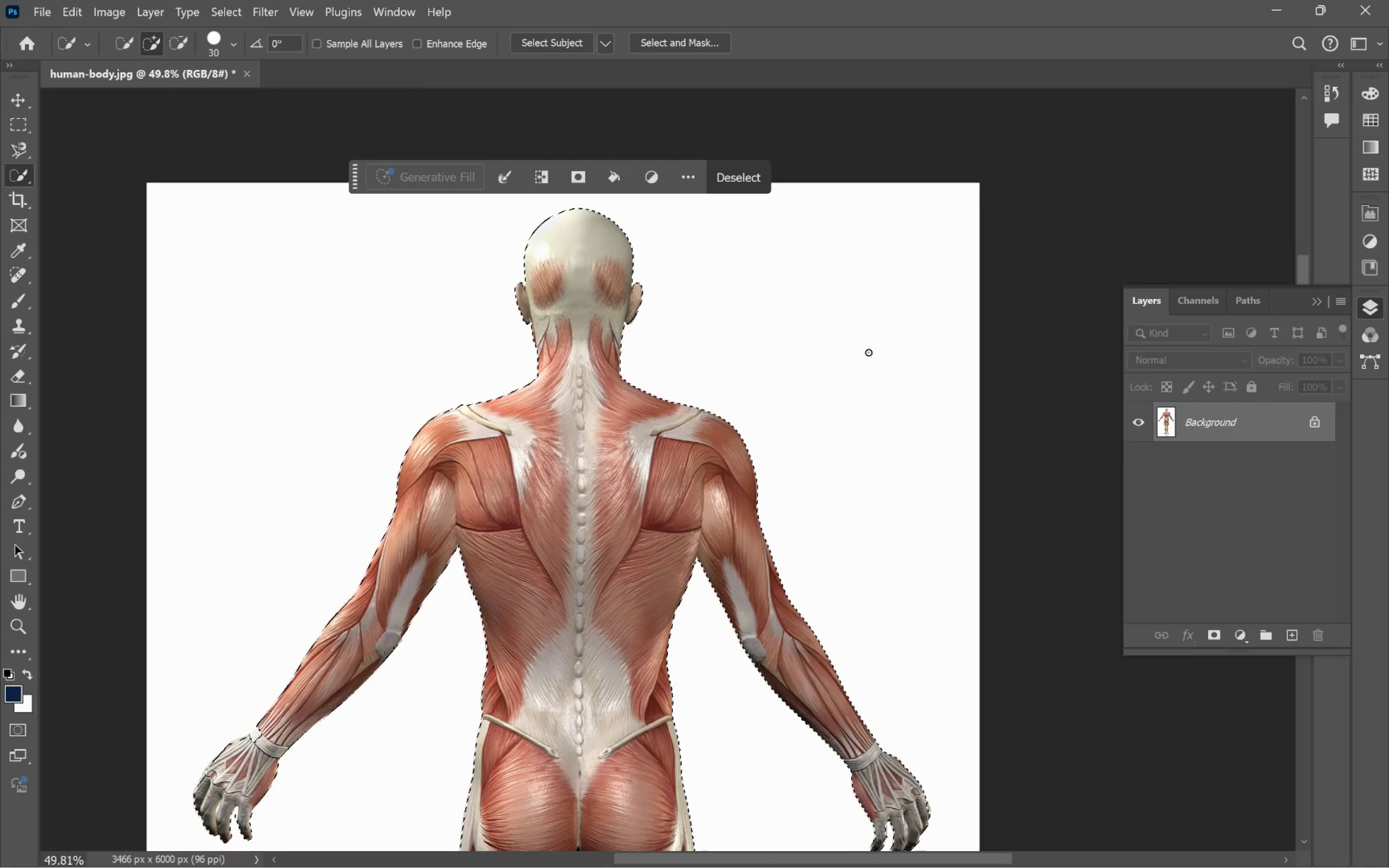 
key(Control+J)
 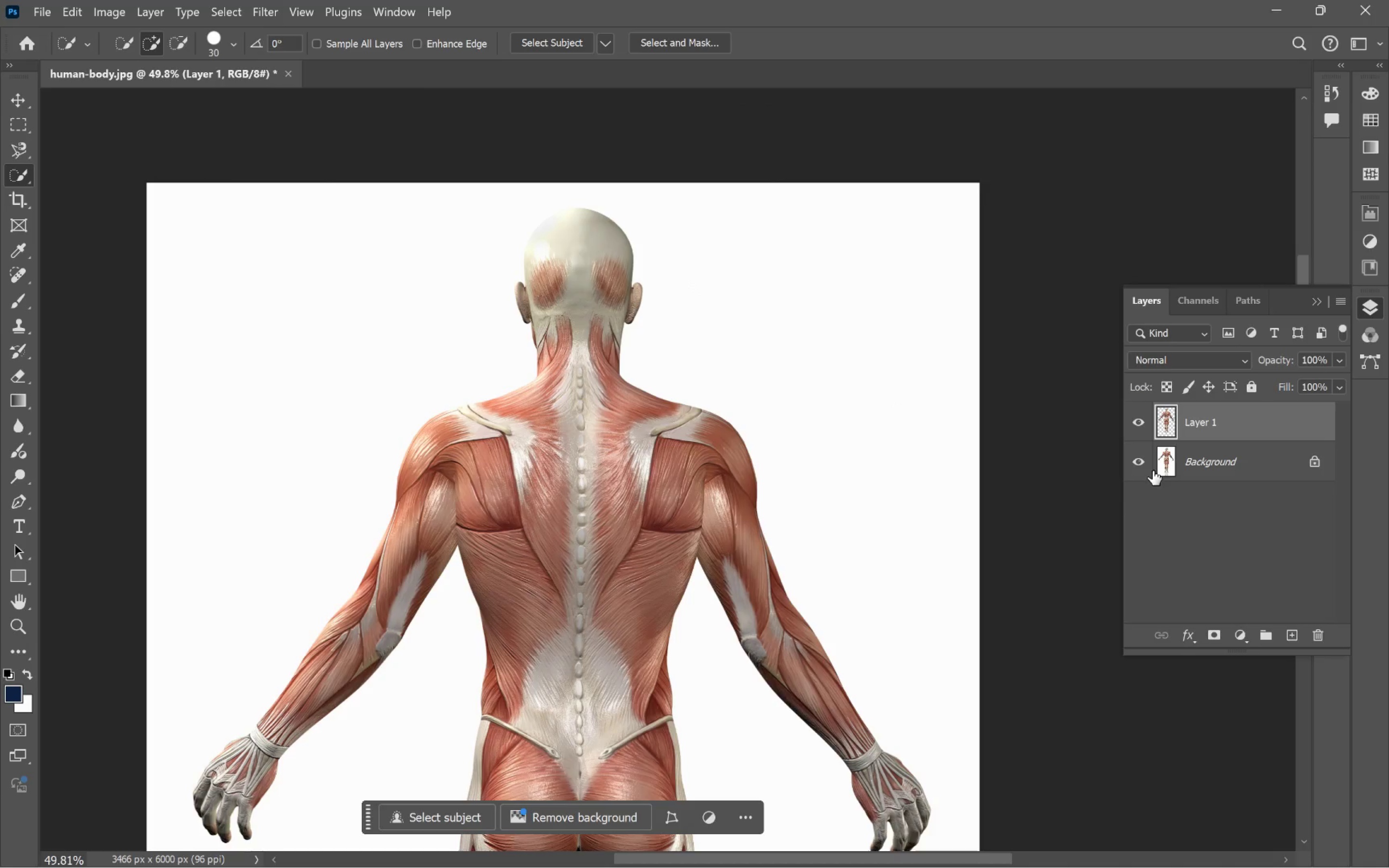 
left_click([1142, 461])
 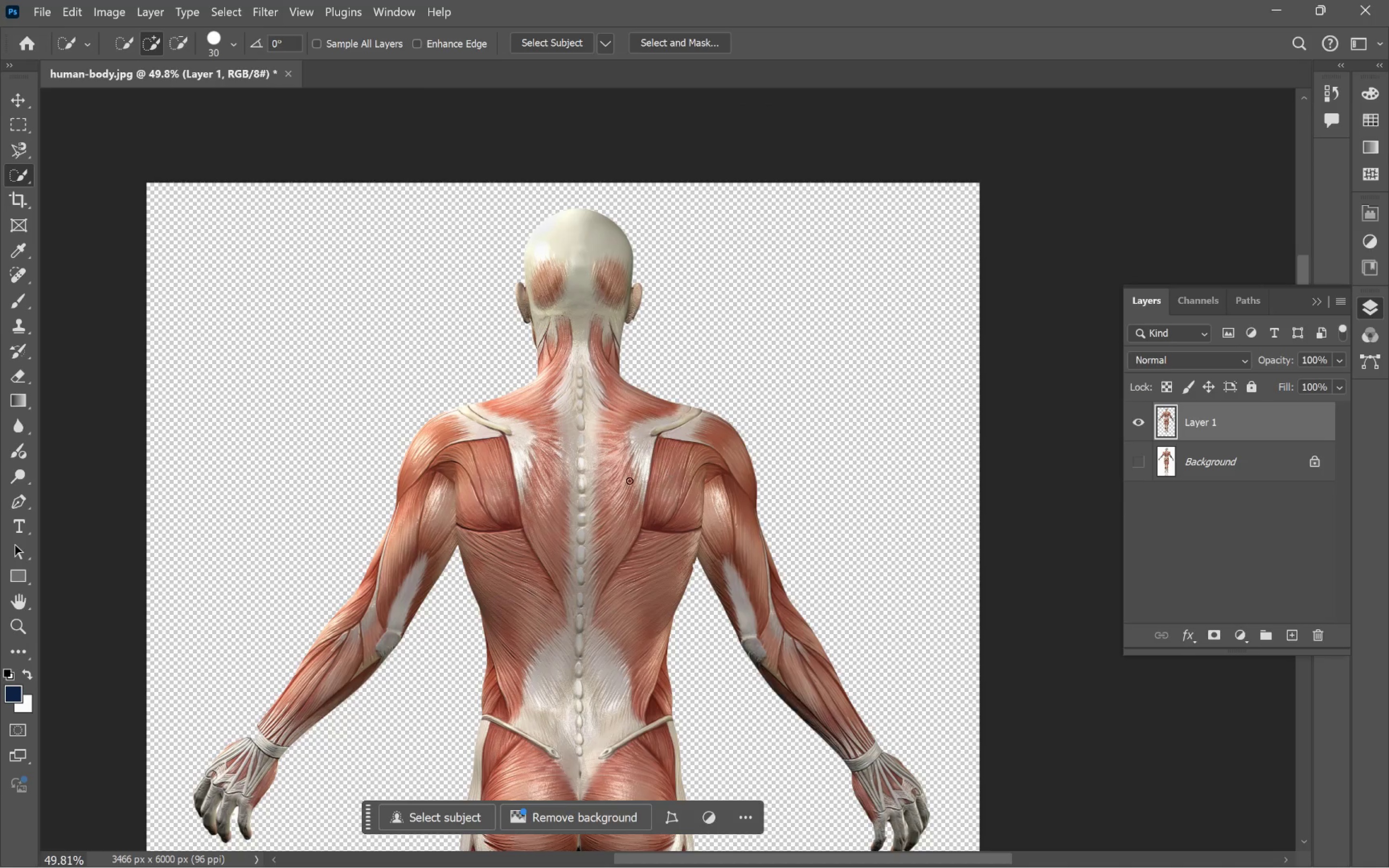 
hold_key(key=AltLeft, duration=0.7)
 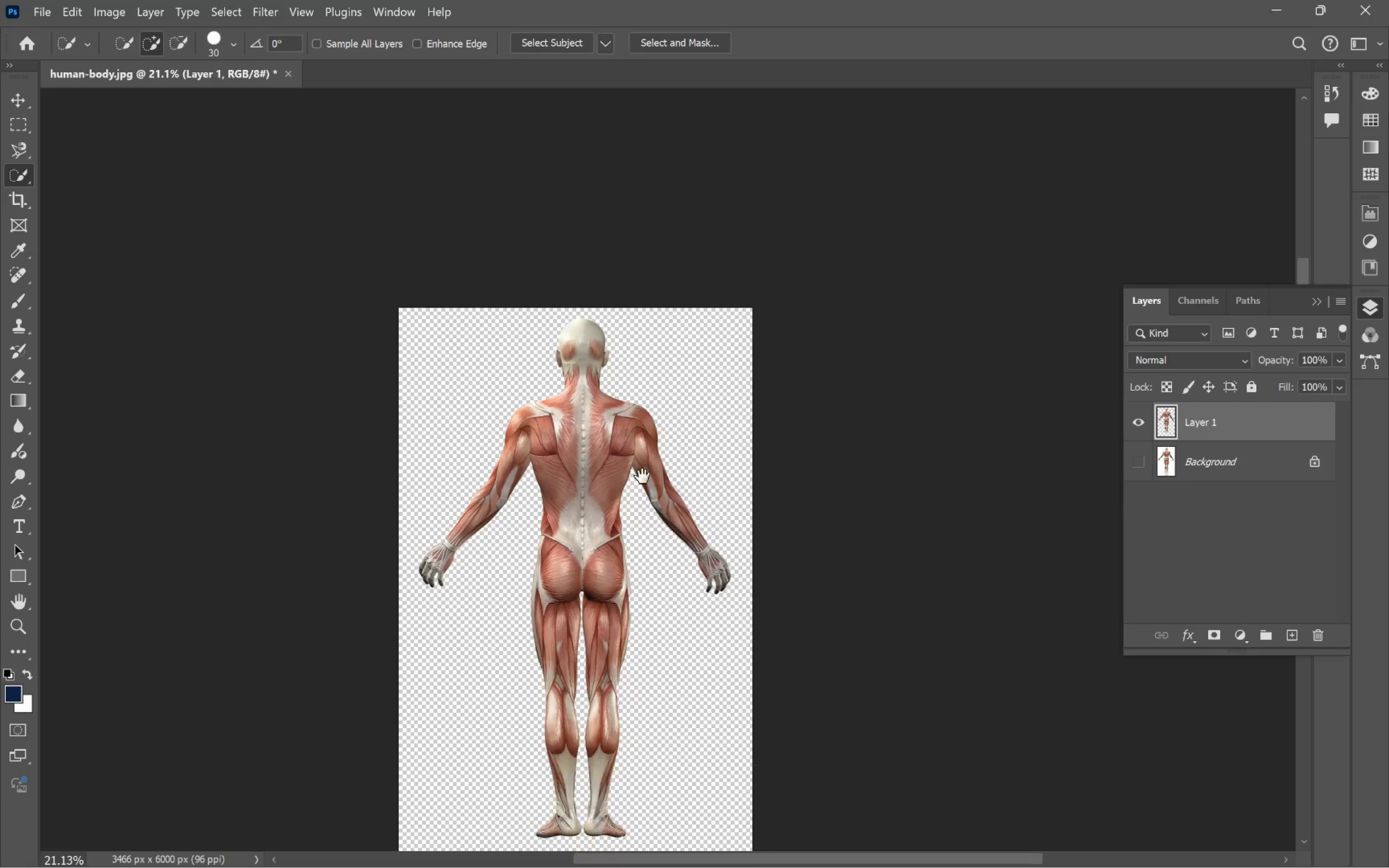 
hold_key(key=Space, duration=0.84)
 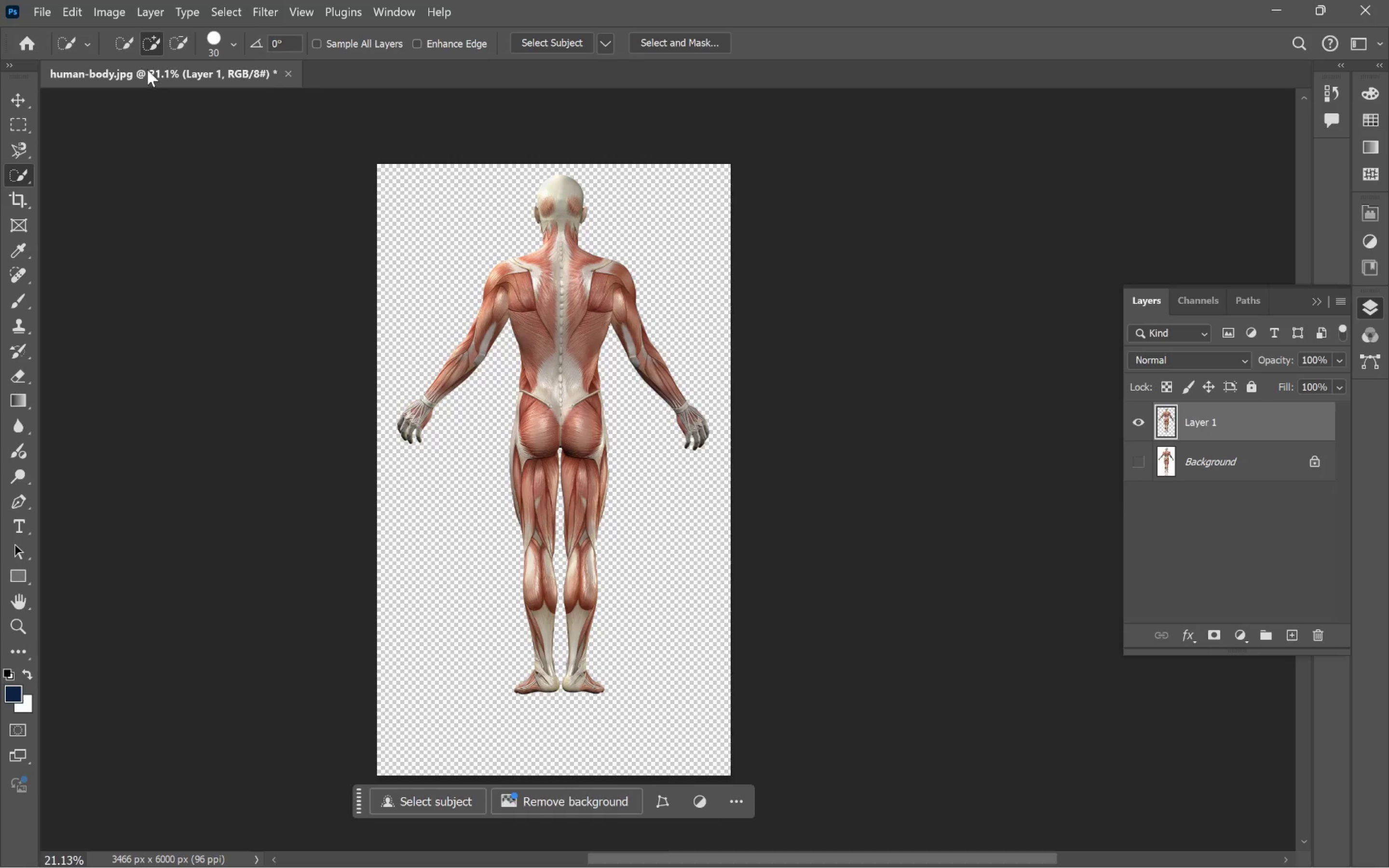 
left_click_drag(start_coordinate=[678, 567], to_coordinate=[640, 381])
 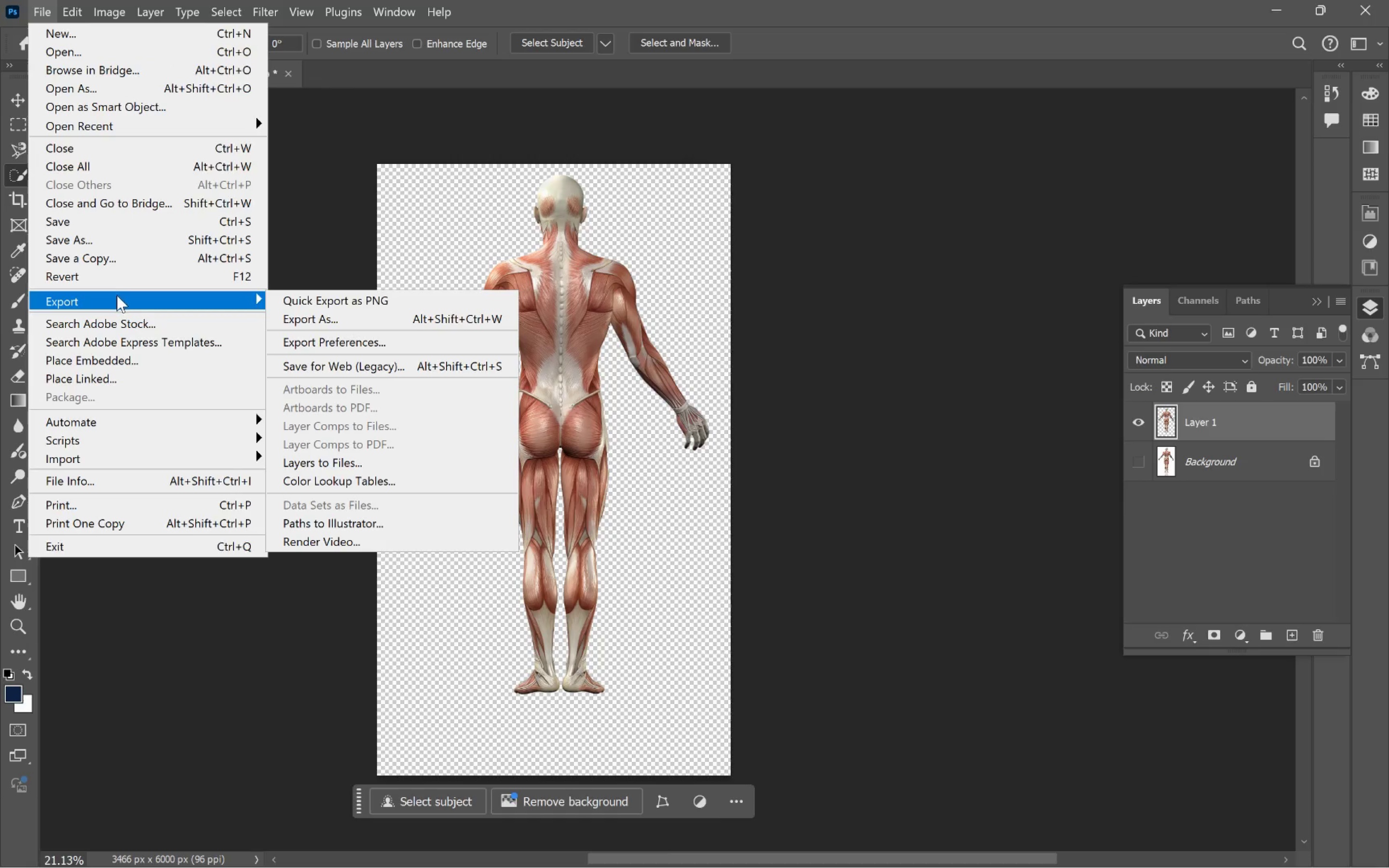 
scroll: coordinate [615, 472], scroll_direction: down, amount: 9.0
 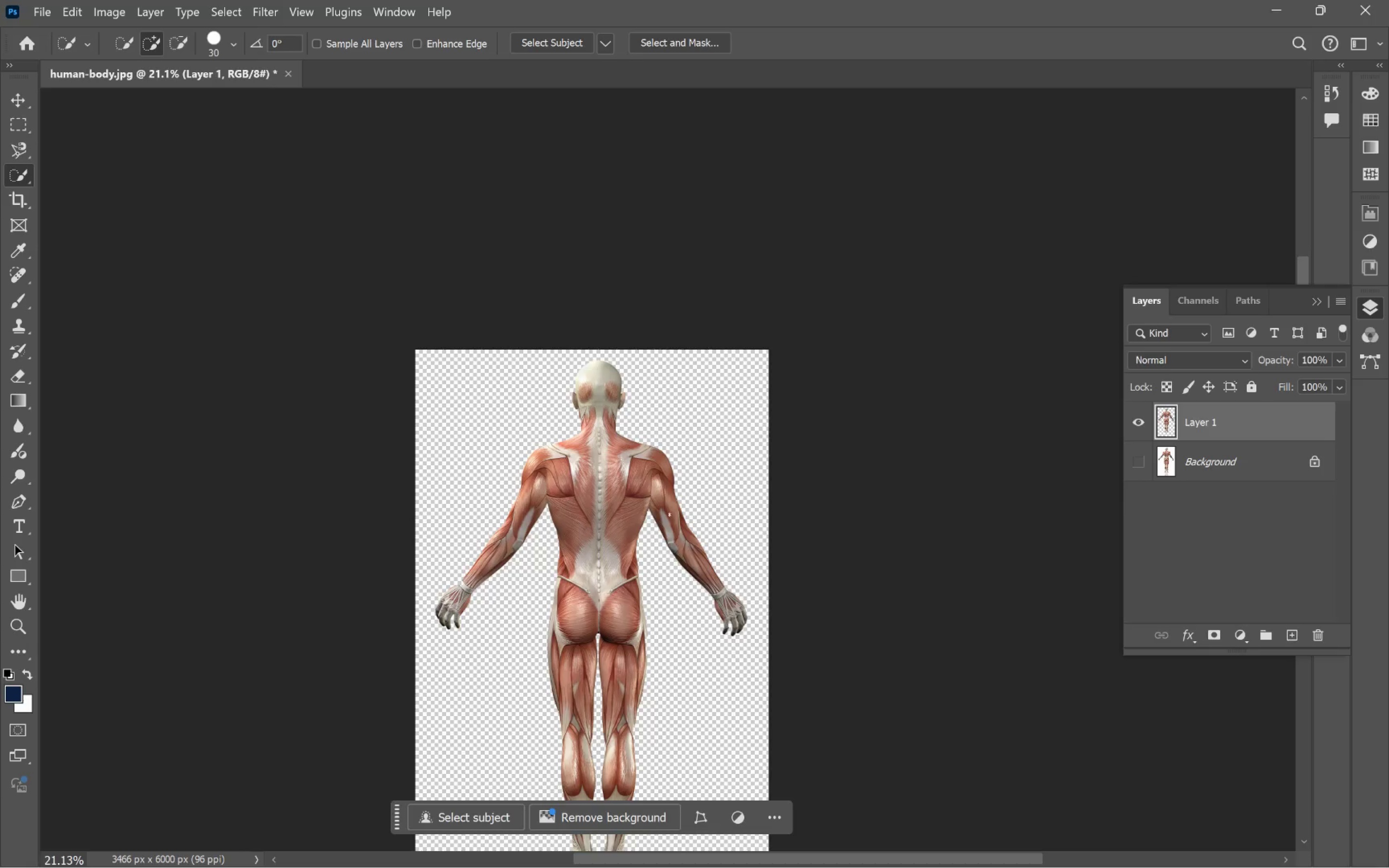 
left_click([396, 316])
 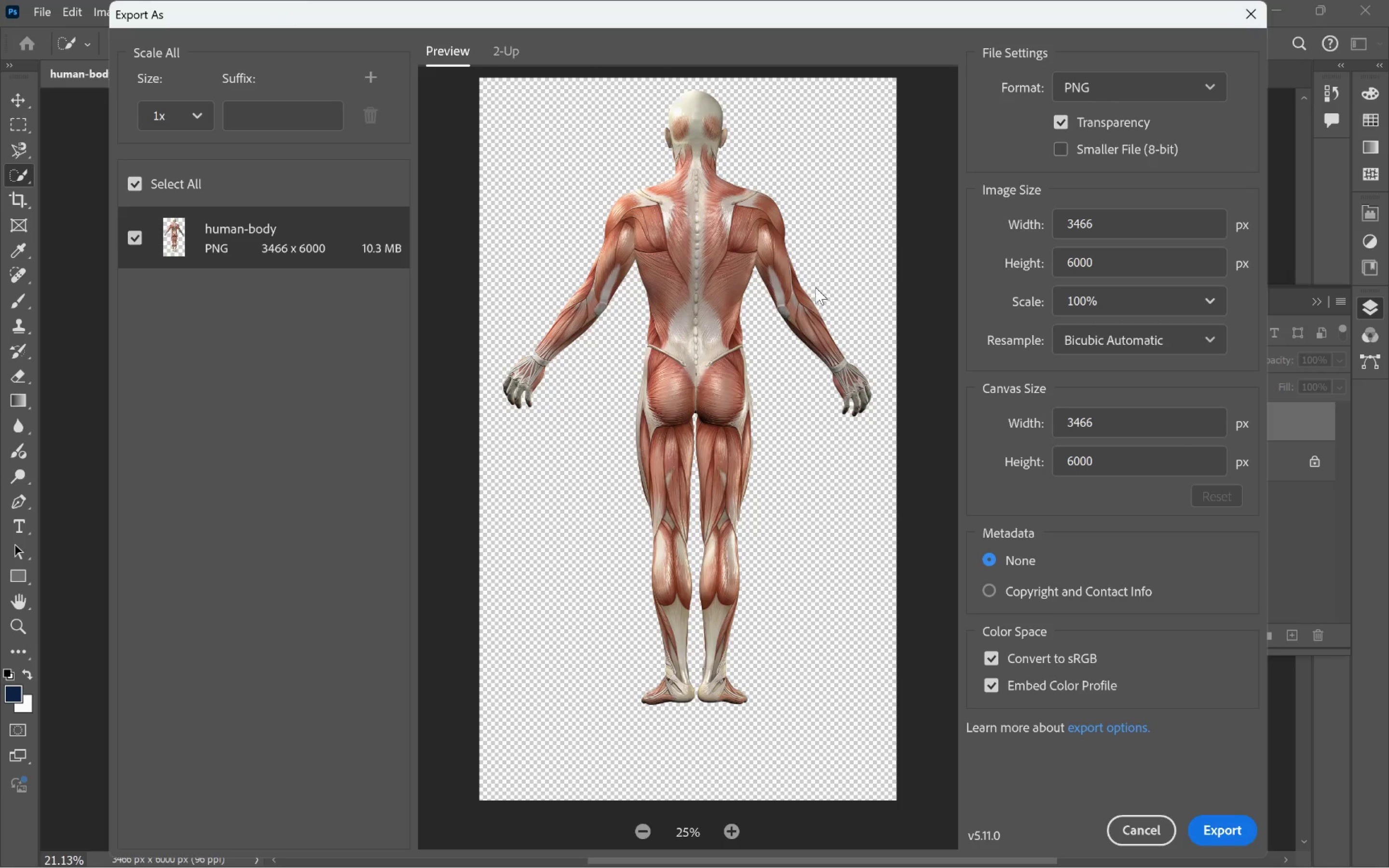 
wait(6.39)
 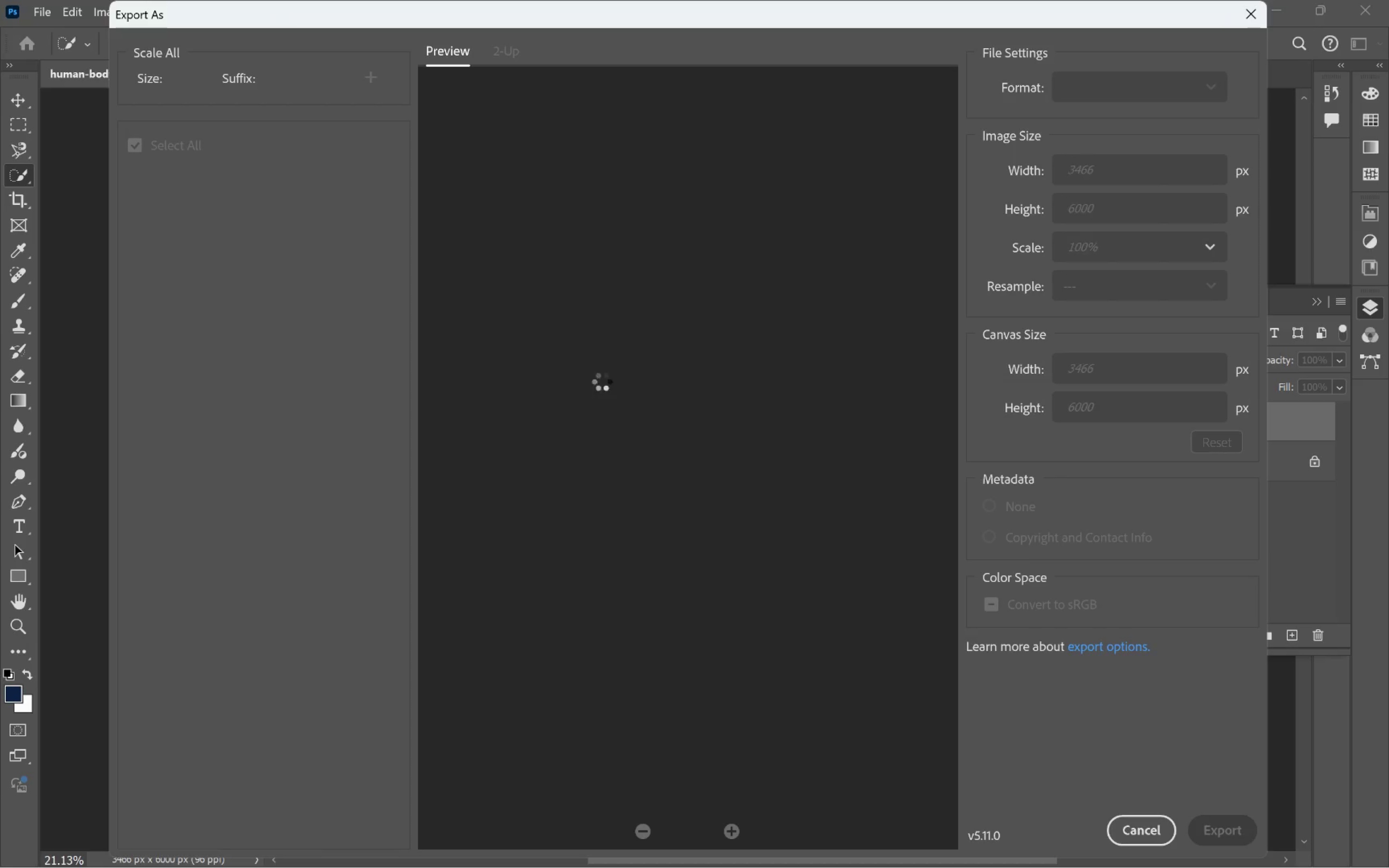 
left_click([1237, 831])
 